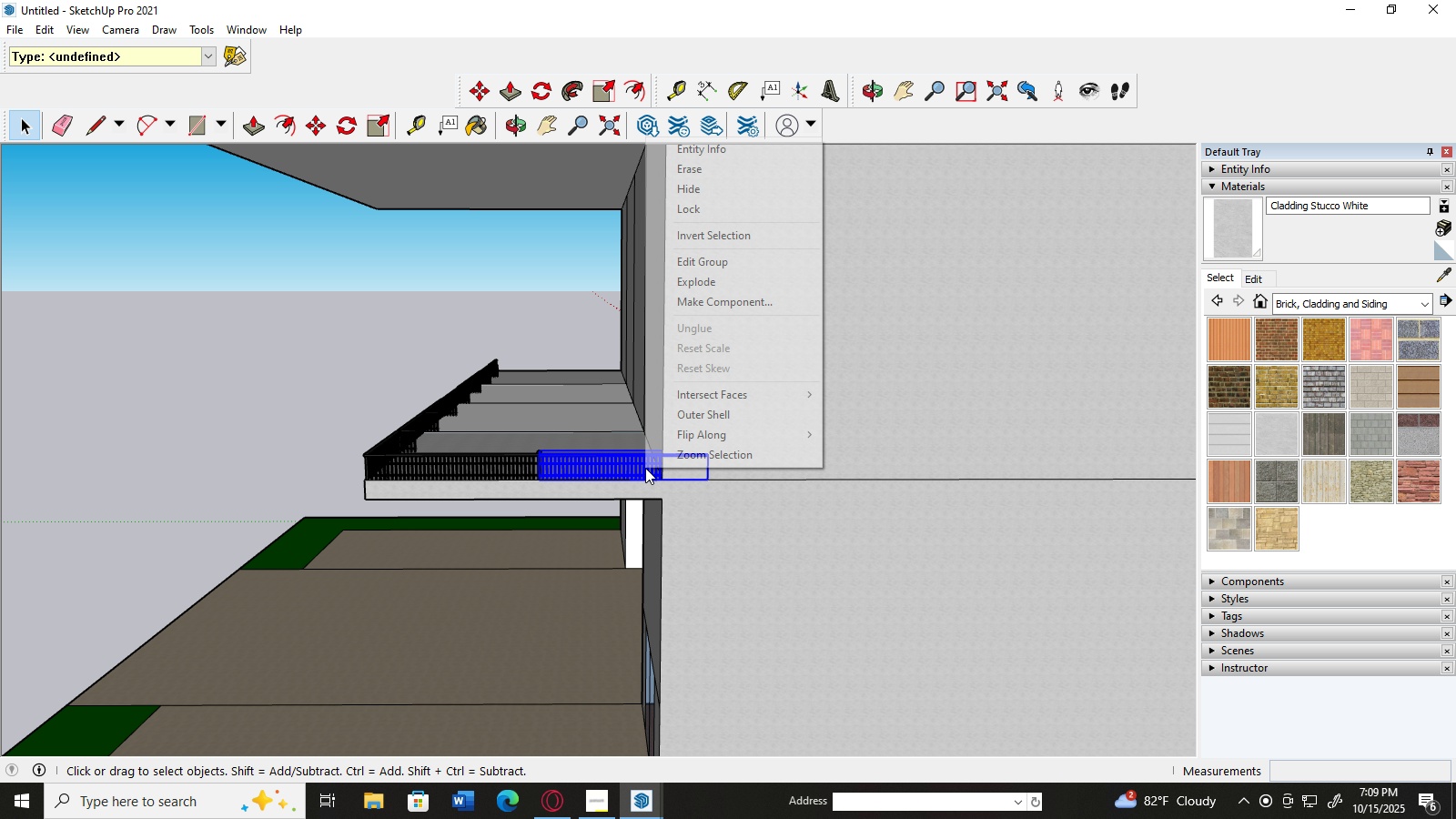 
right_click([645, 468])
 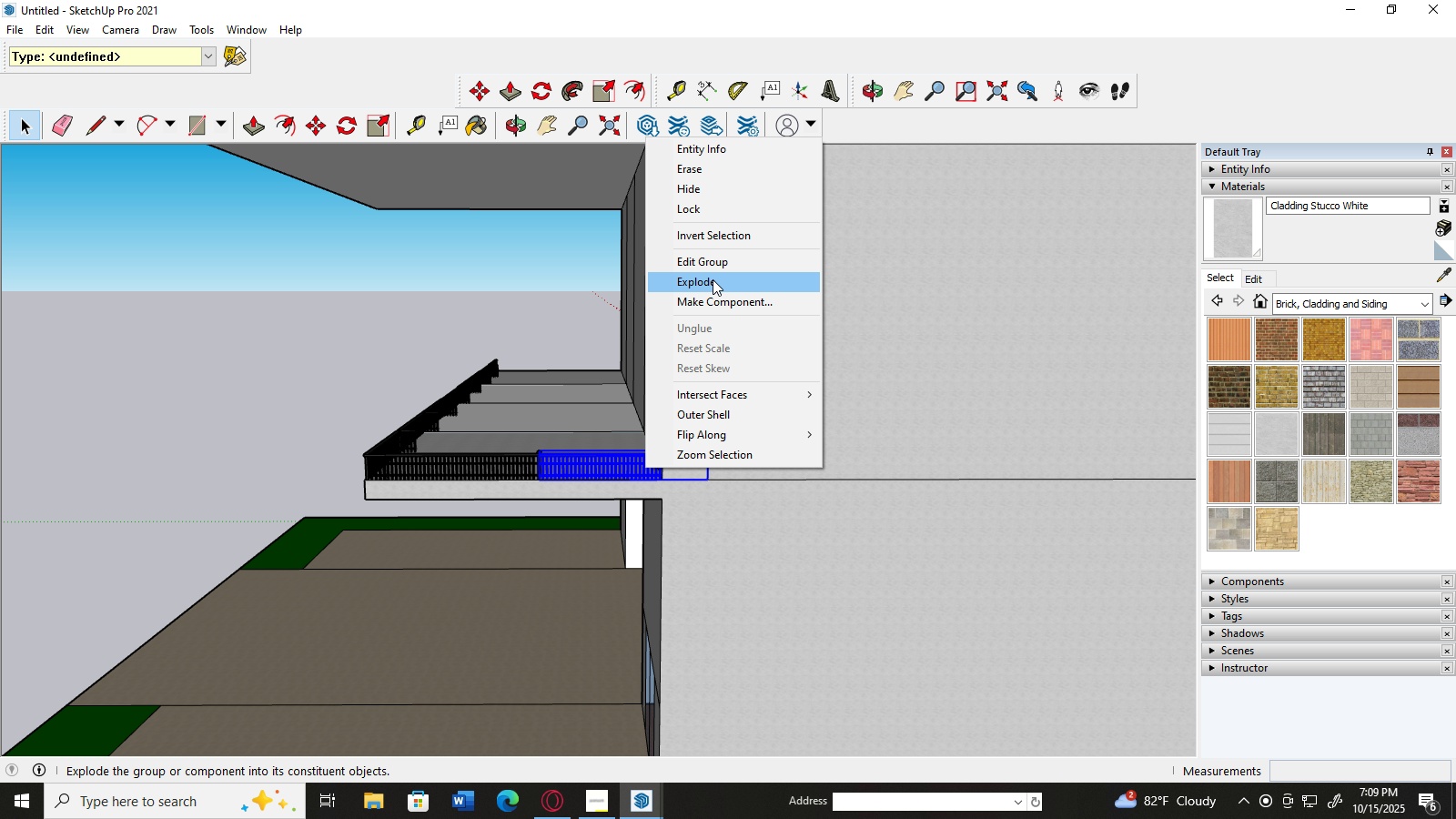 
left_click([713, 279])
 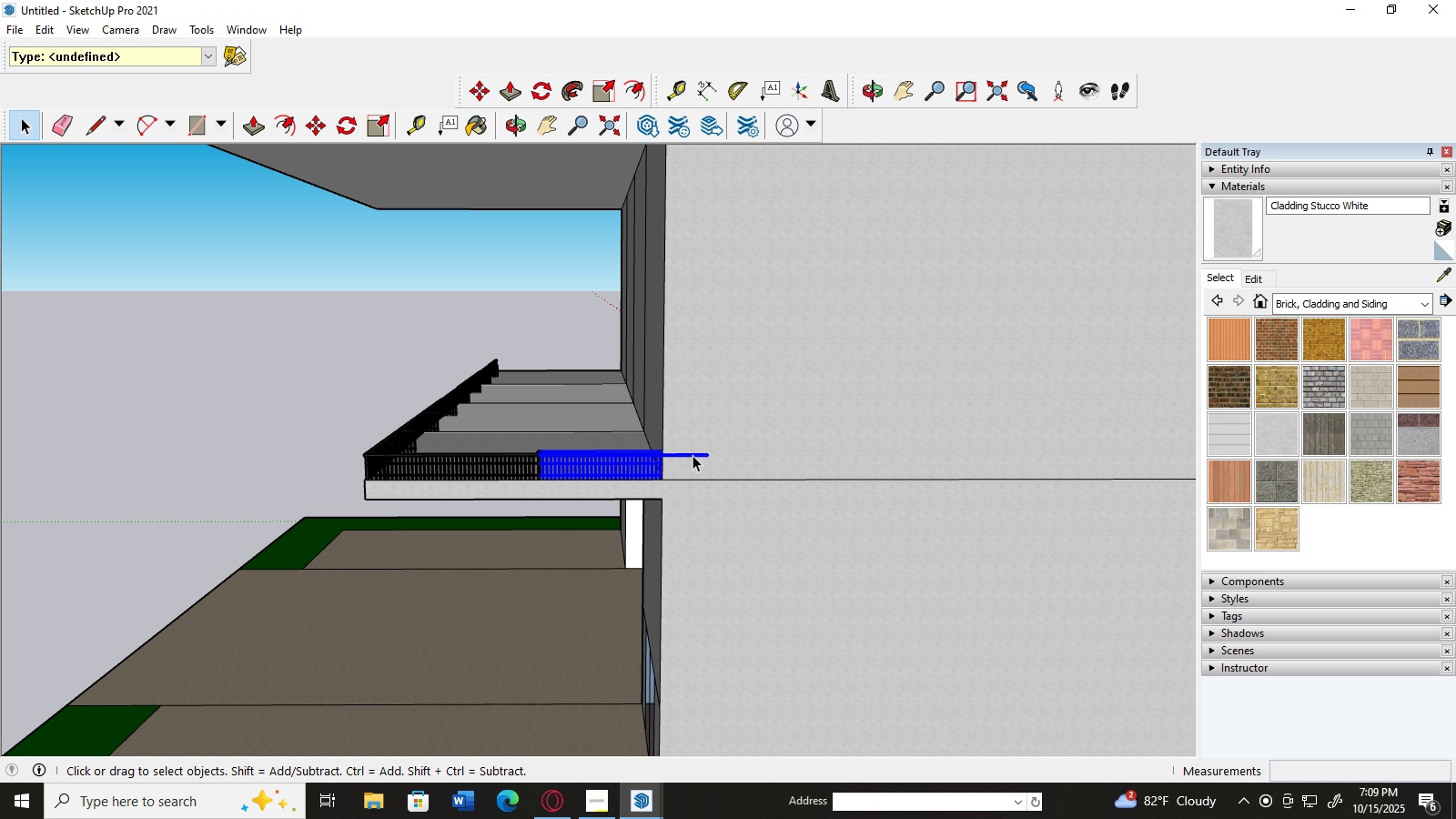 
left_click([693, 455])
 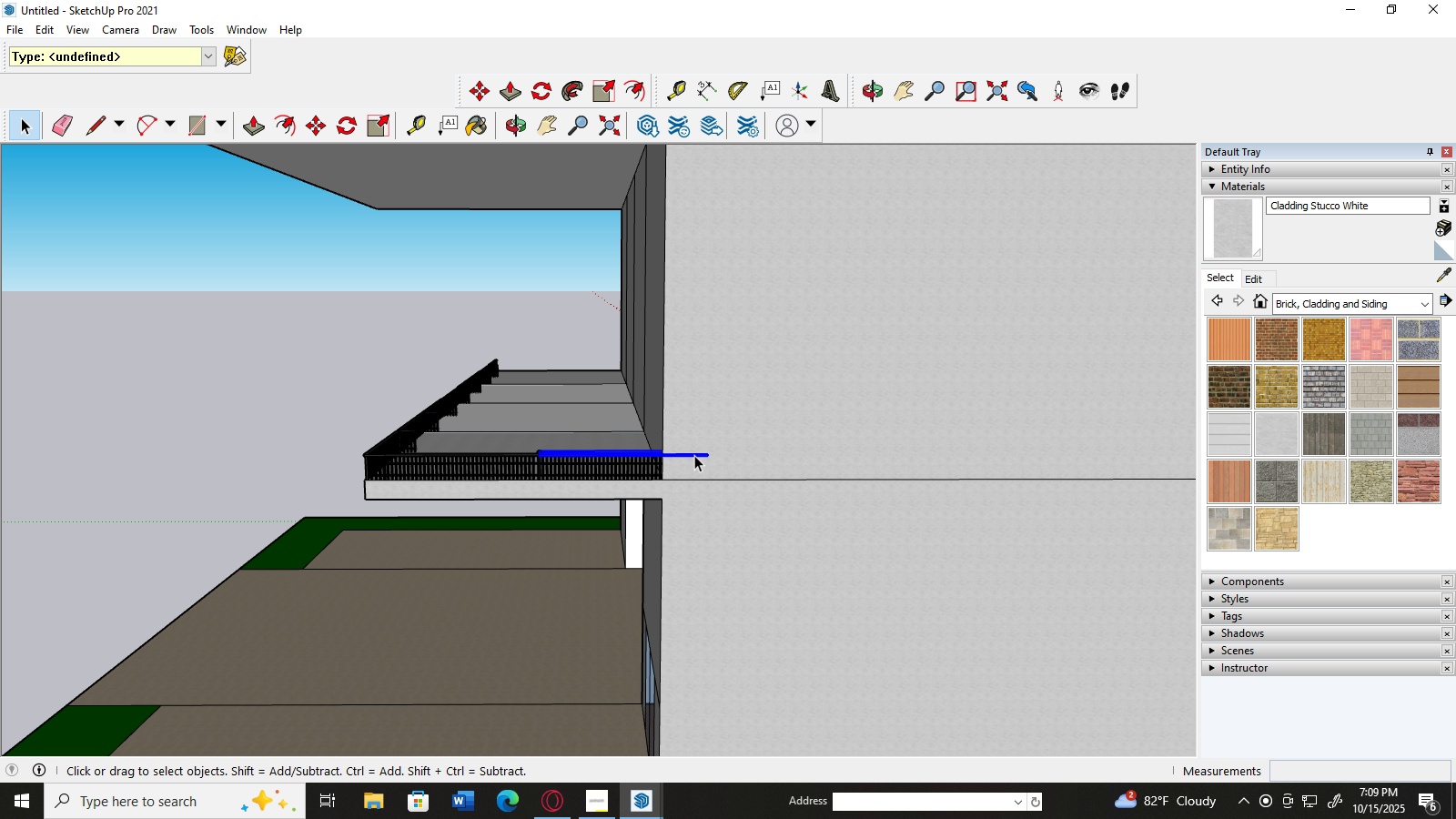 
left_click([694, 455])
 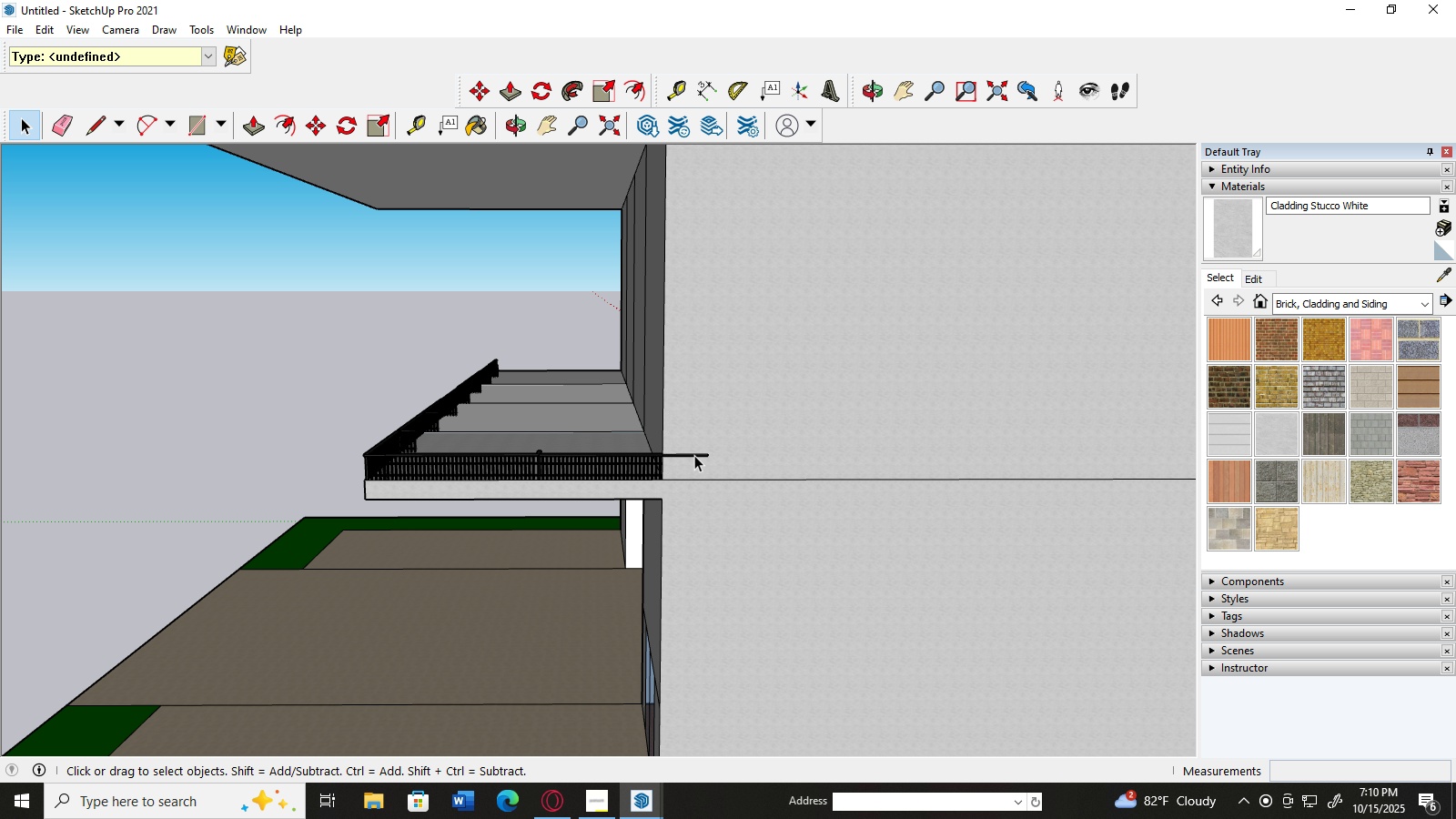 
left_click([694, 455])
 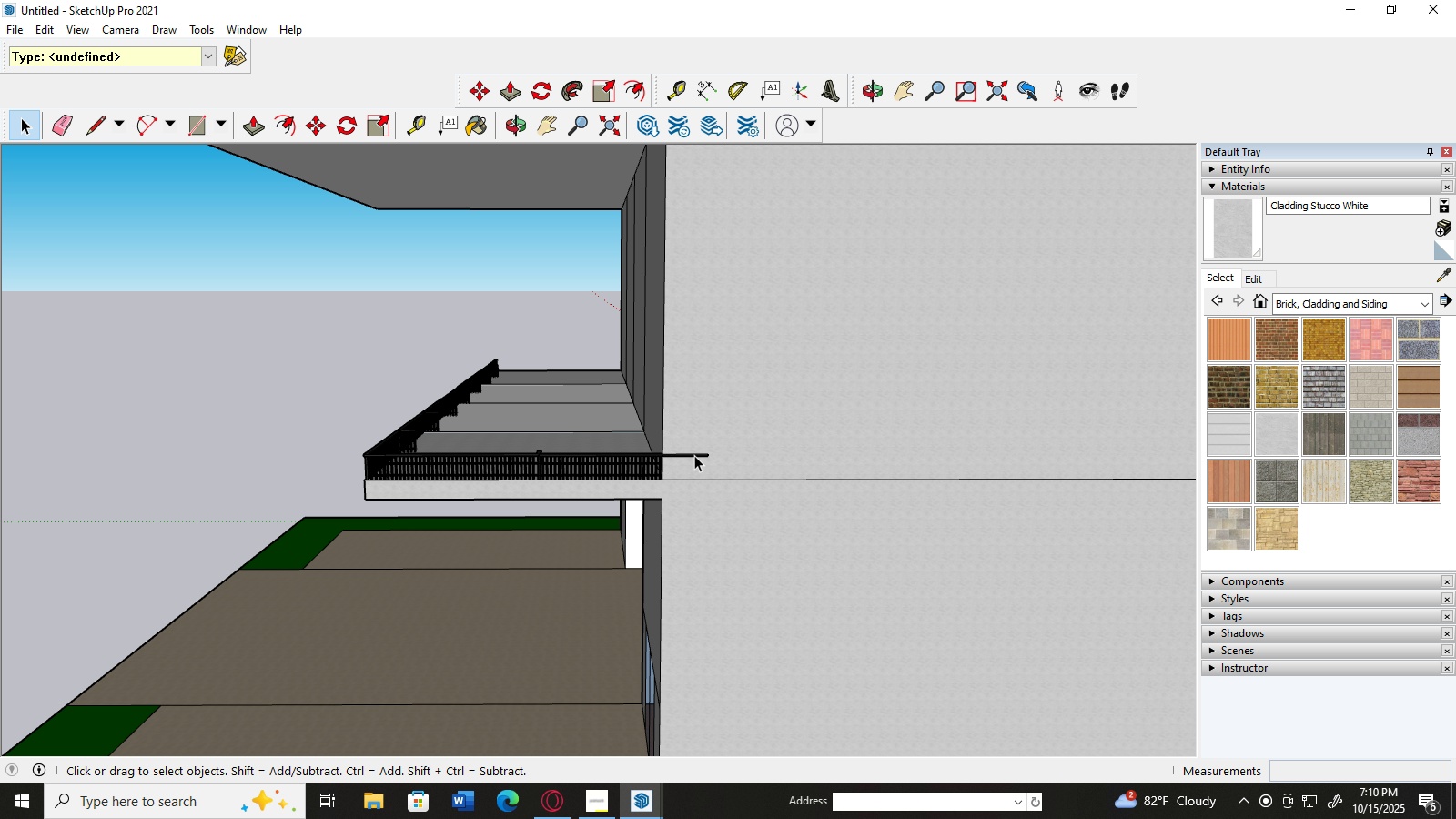 
key(Delete)
 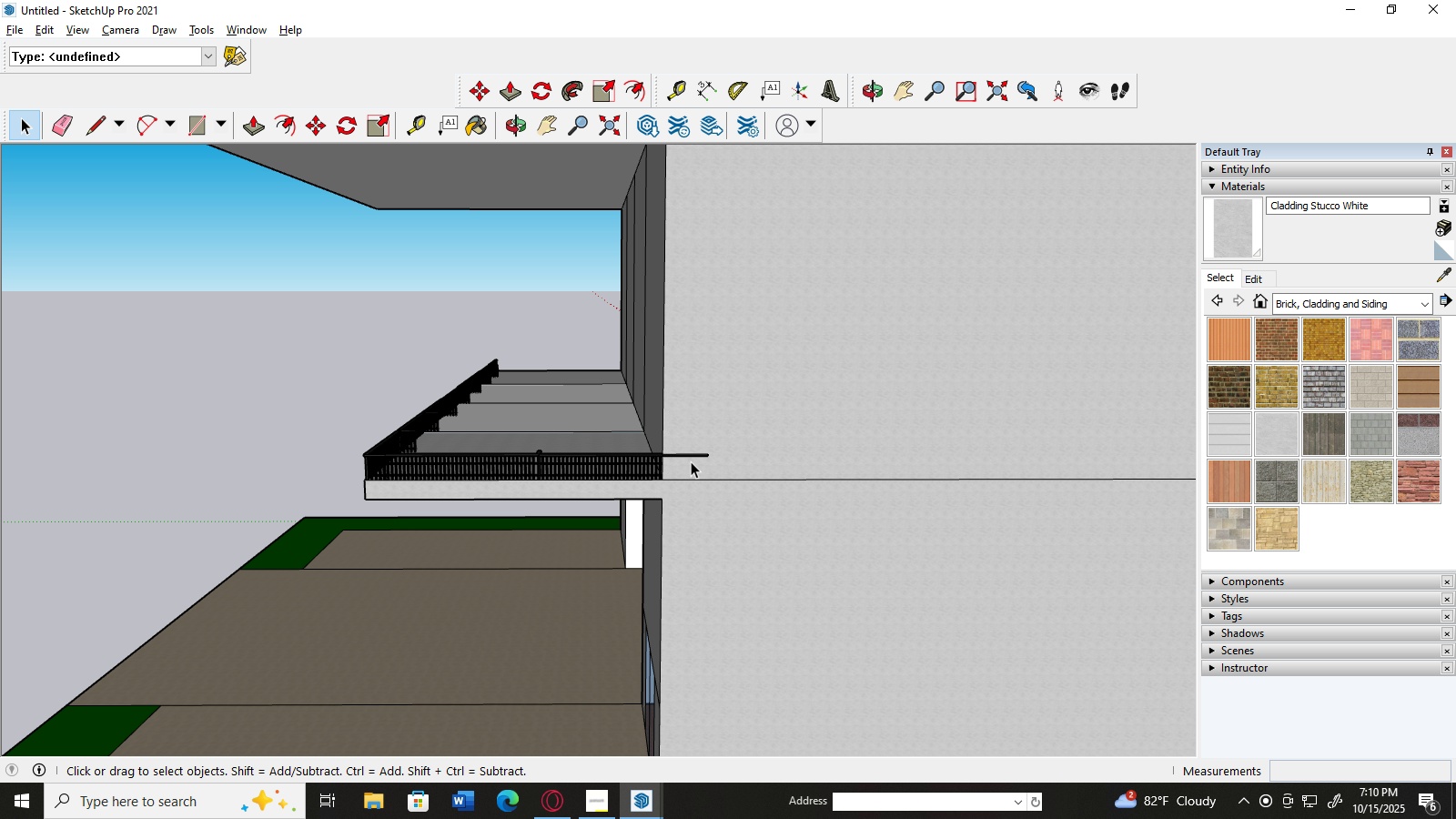 
hold_key(key=AltLeft, duration=1.26)
scroll: coordinate [668, 462], scroll_direction: up, amount: 18.0
 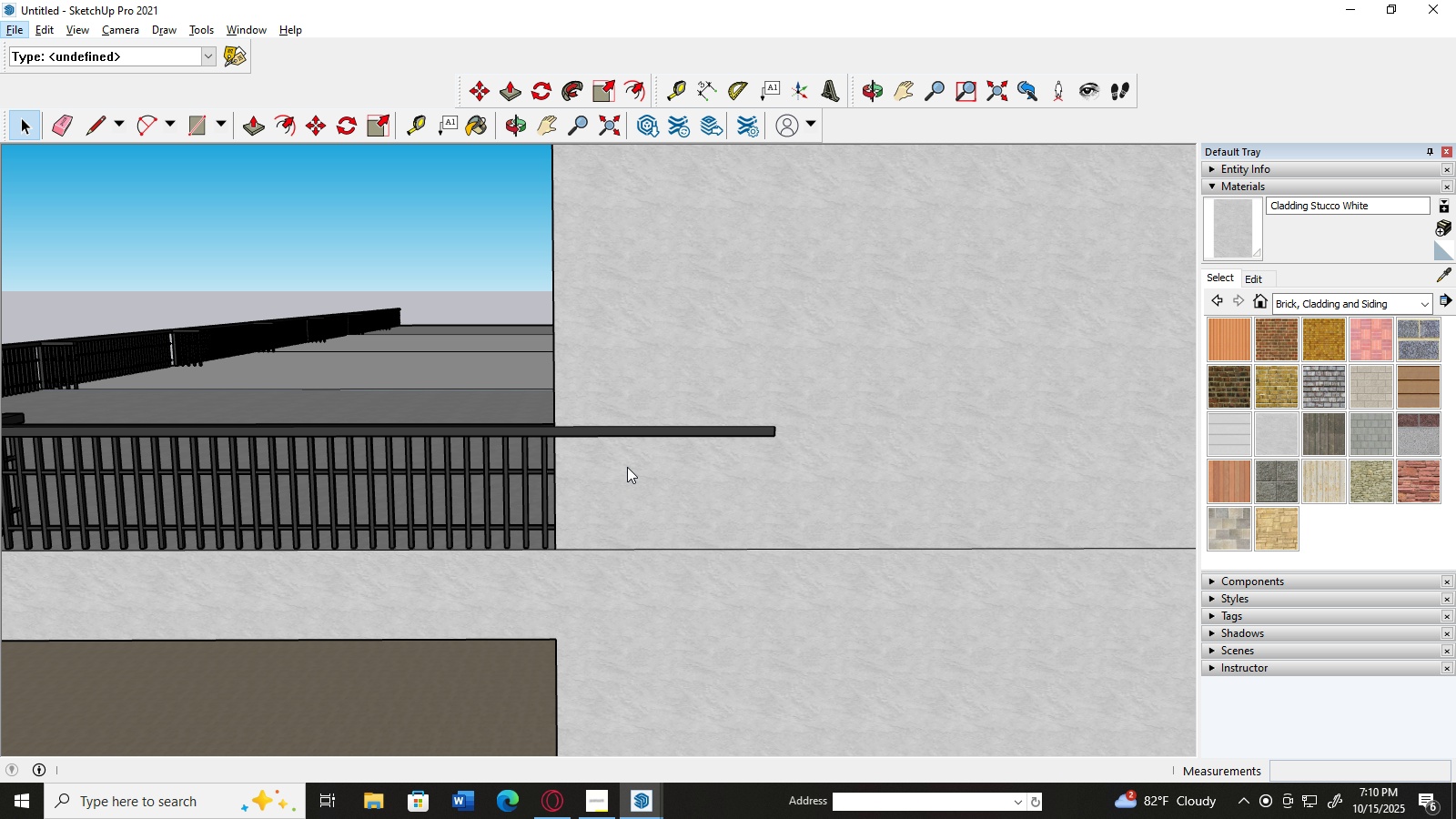 
hold_key(key=AltLeft, duration=0.66)
 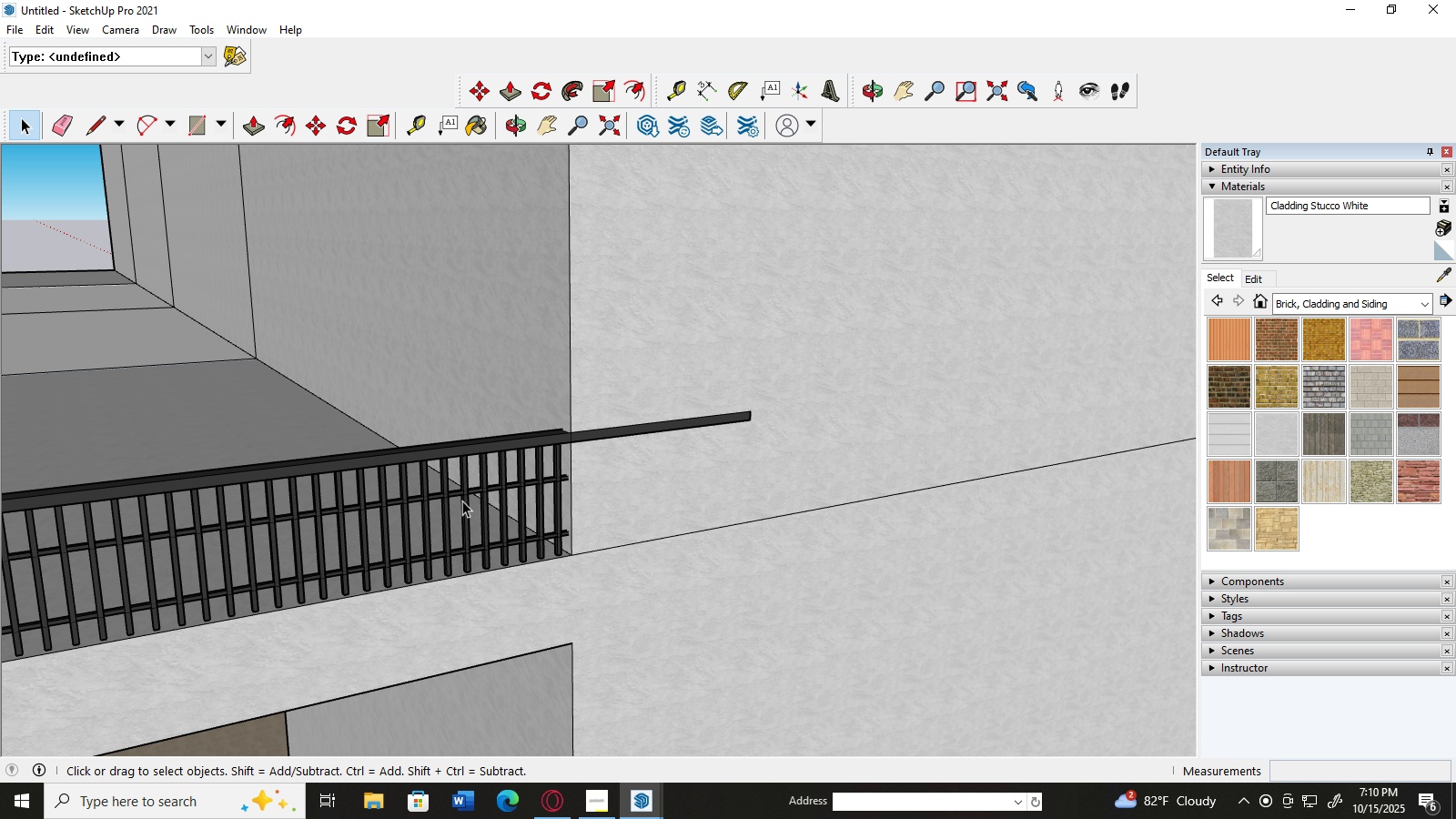 
scroll: coordinate [482, 587], scroll_direction: down, amount: 38.0
 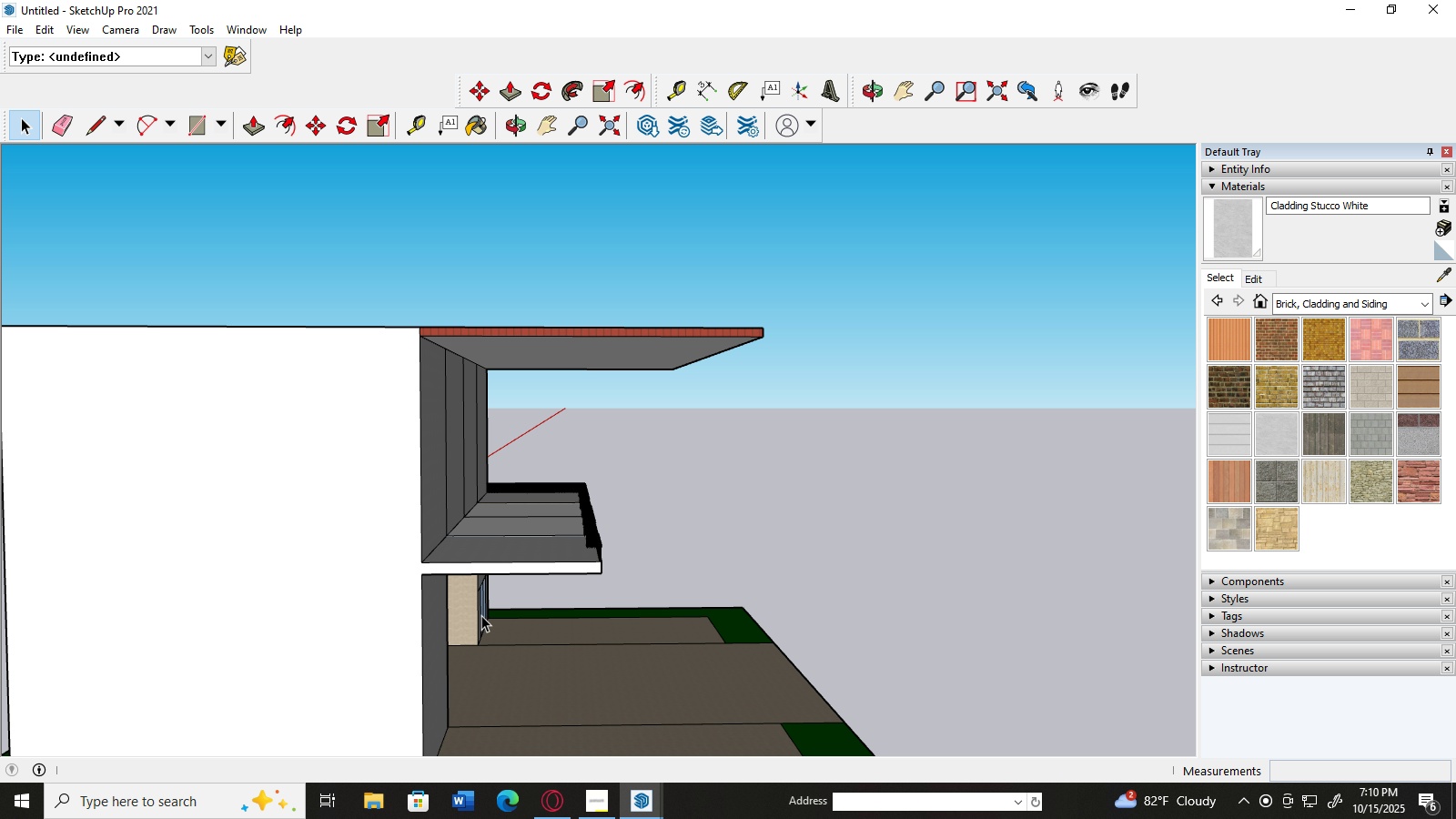 
key(Control+V)
 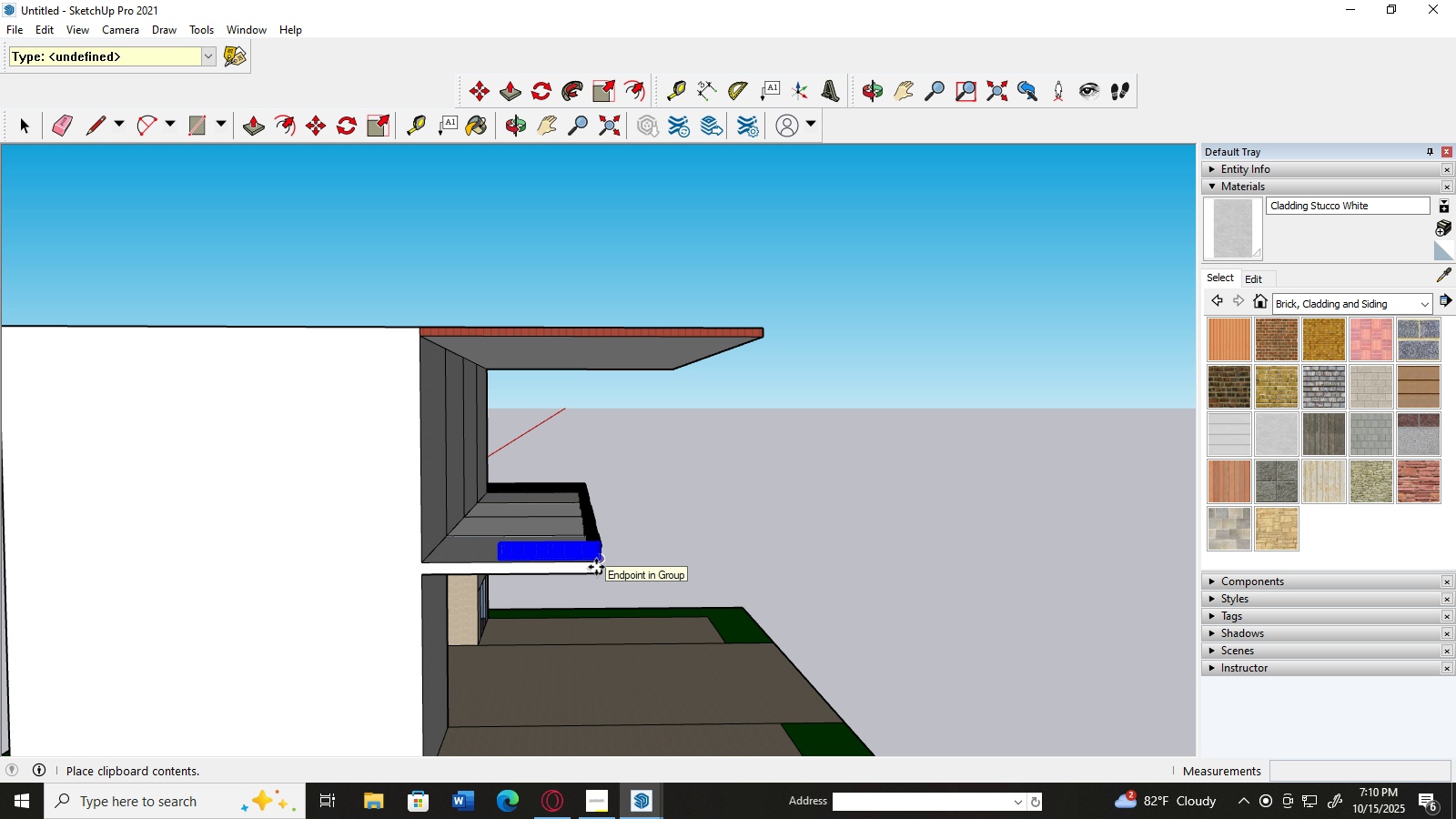 
left_click([596, 567])
 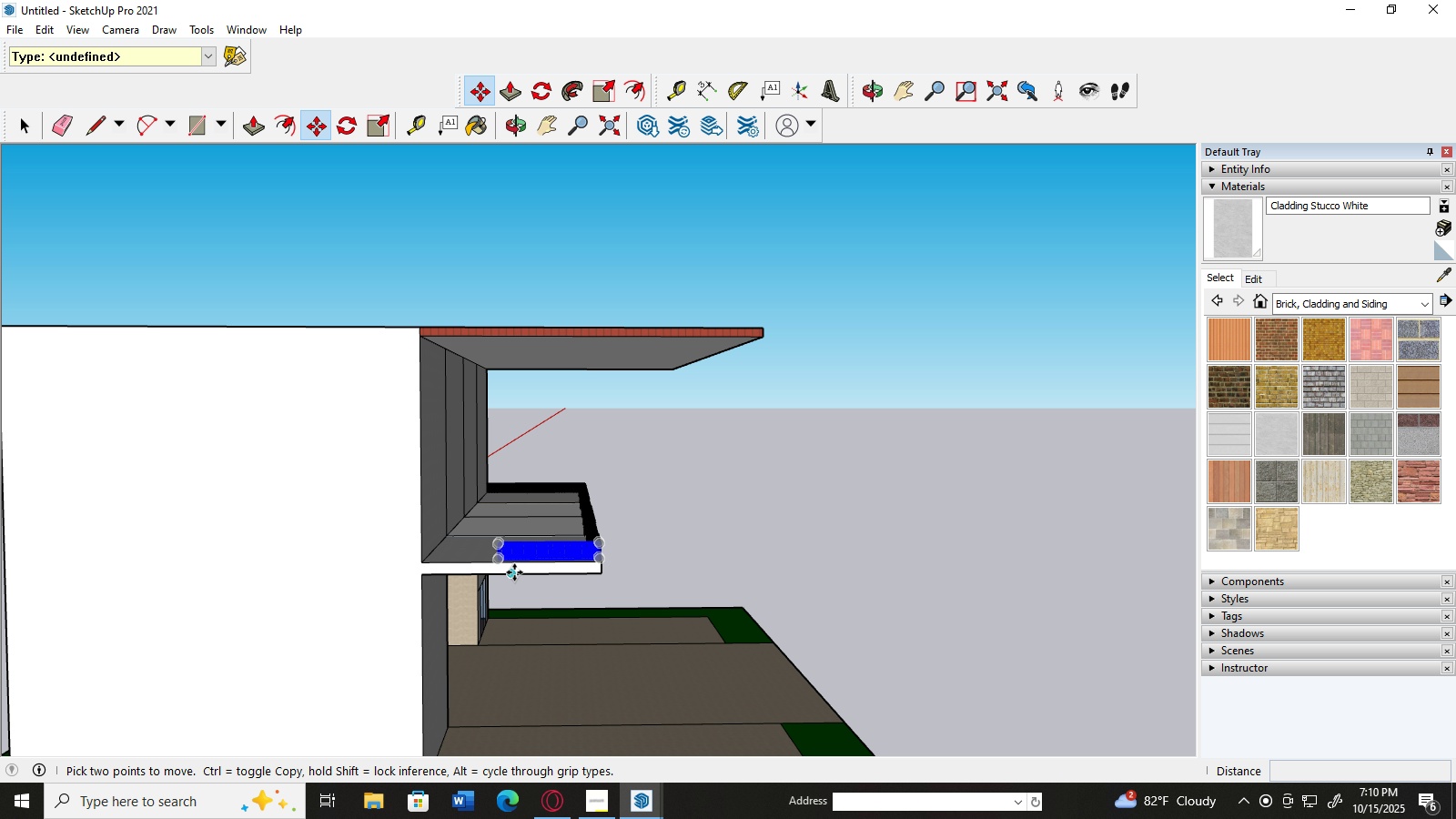 
scroll: coordinate [514, 572], scroll_direction: up, amount: 13.0
 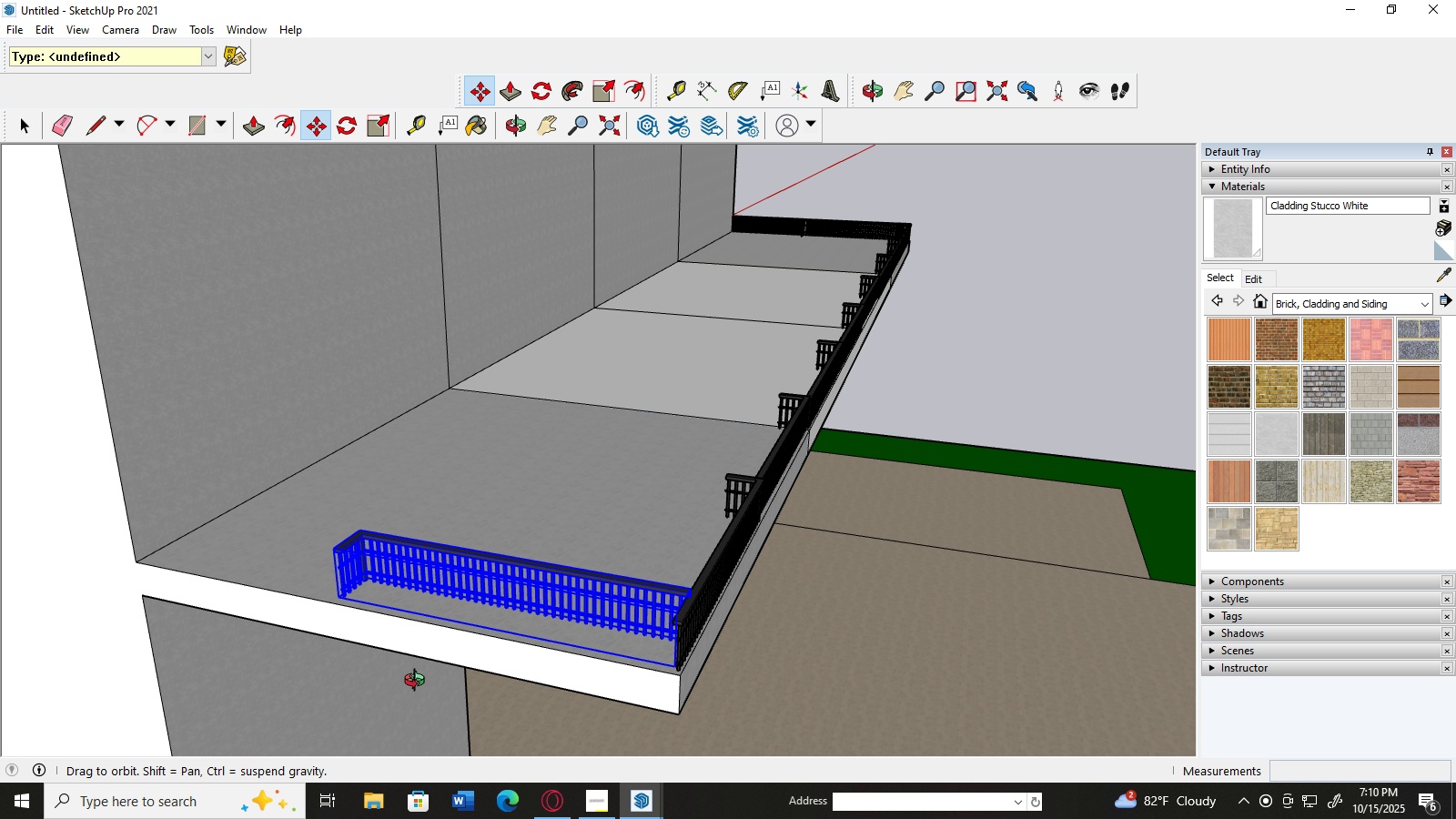 
hold_key(key=AltLeft, duration=0.47)
 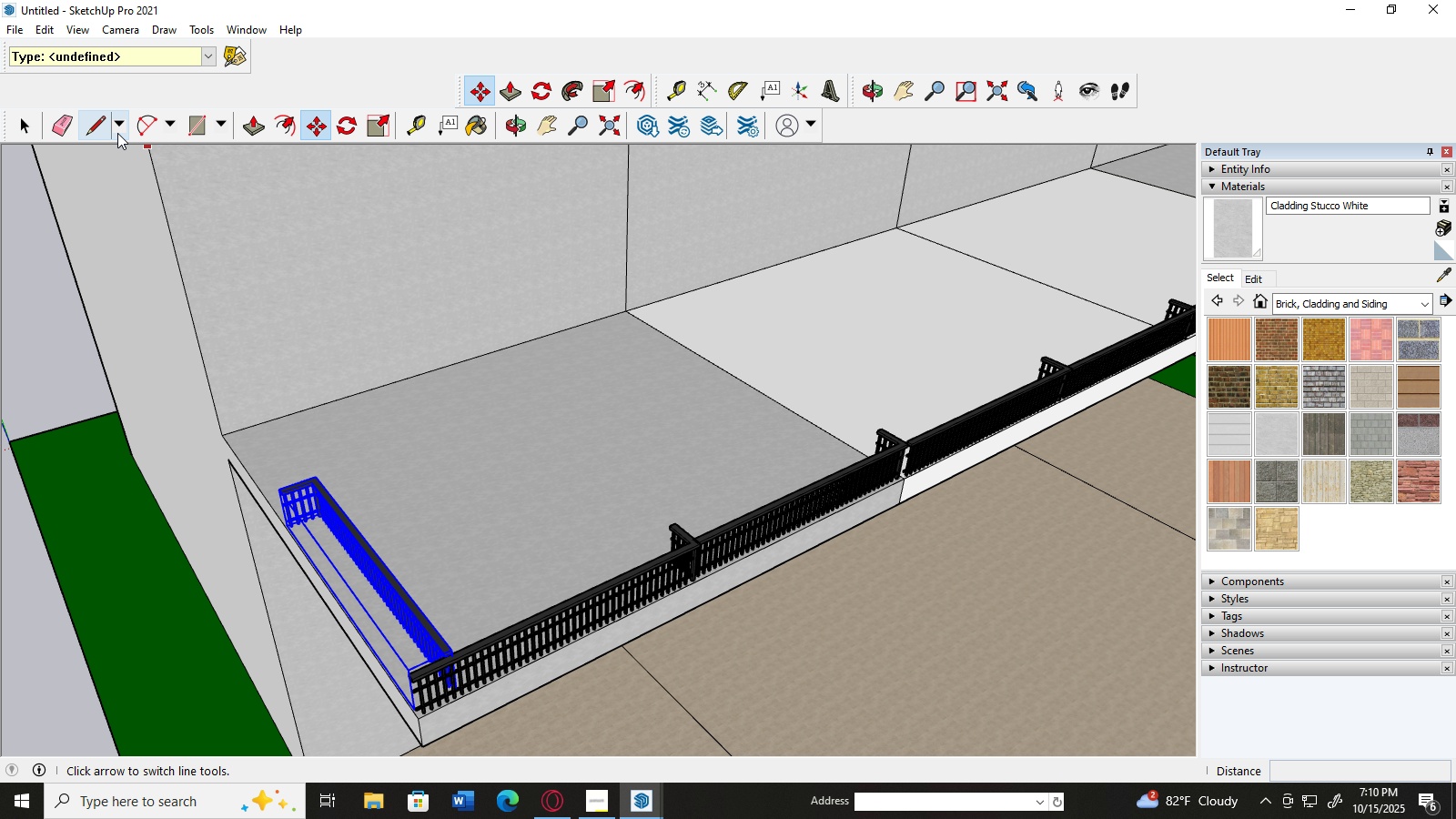 
wait(6.67)
 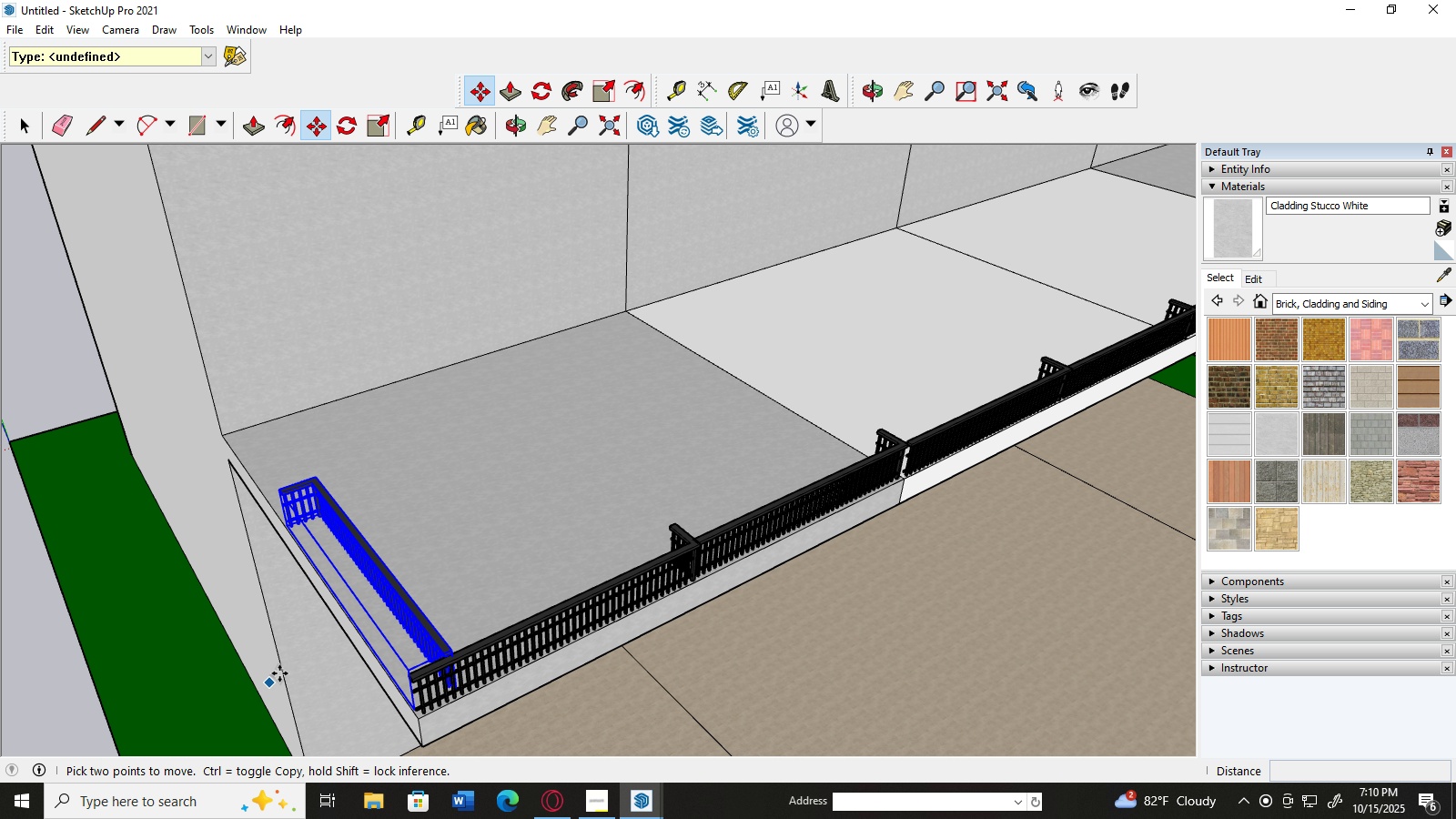 
left_click([344, 126])
 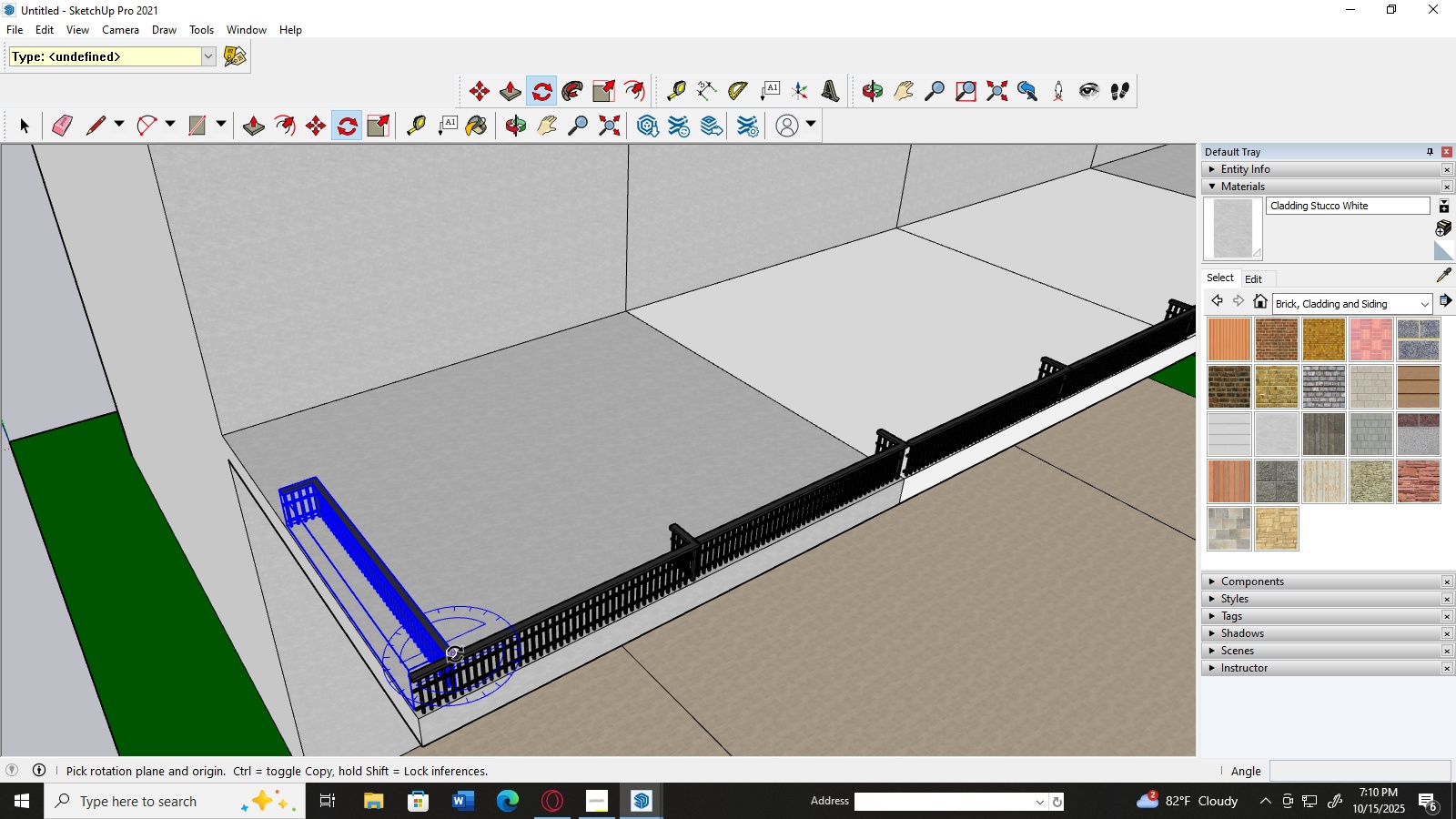 
left_click([455, 654])
 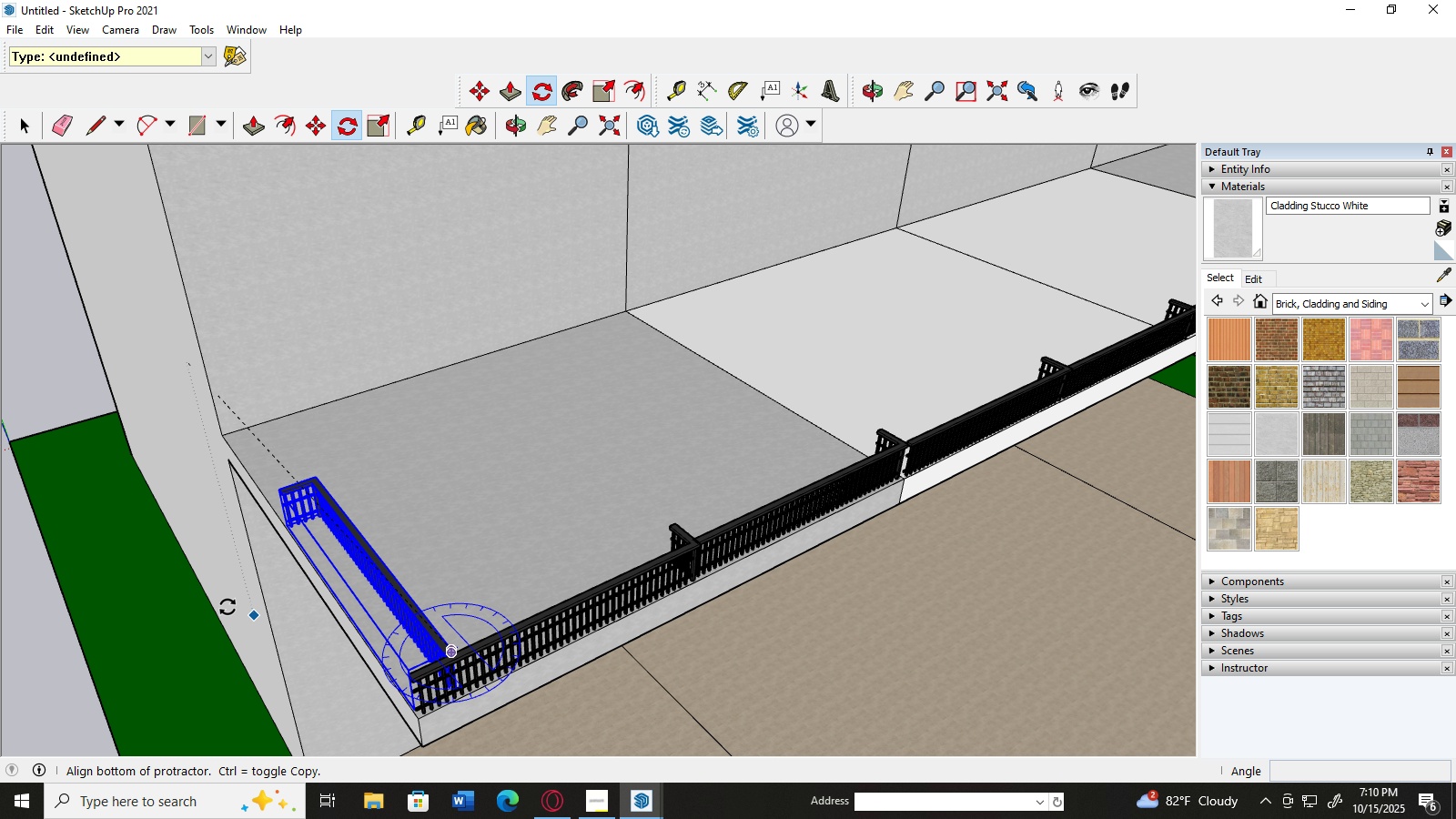 
wait(6.42)
 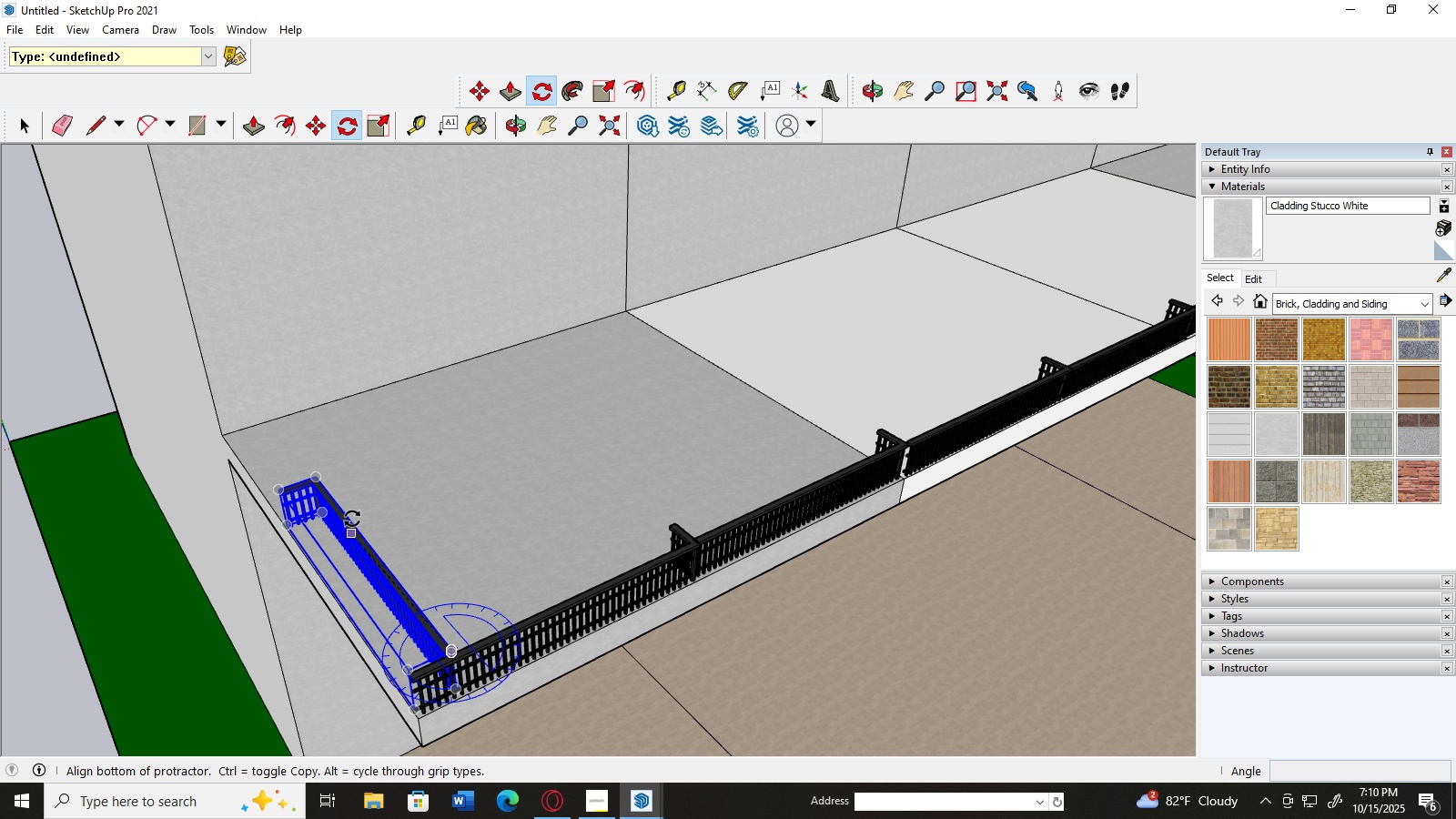 
left_click([285, 528])
 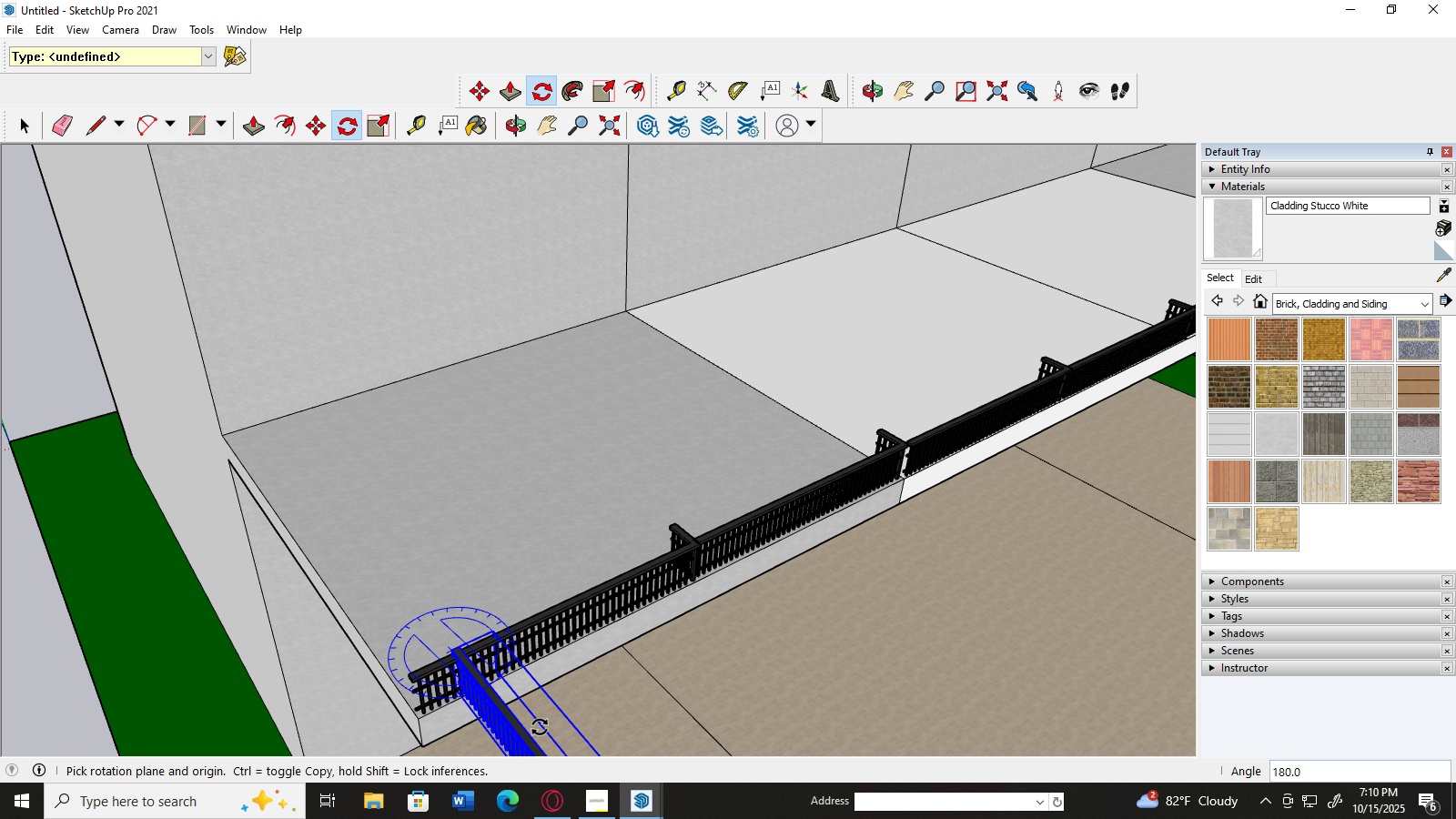 
left_click([540, 727])
 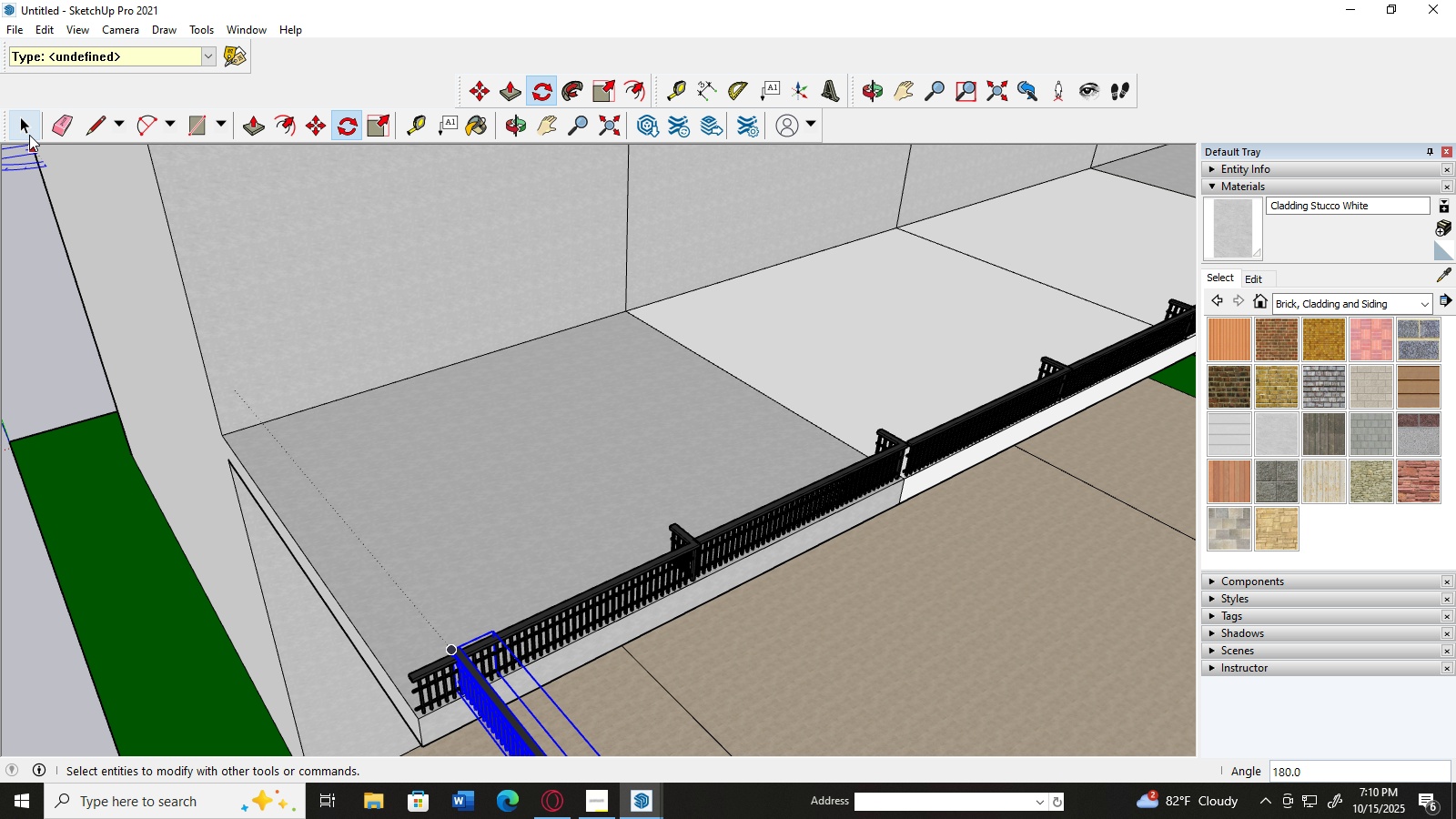 
left_click([25, 126])
 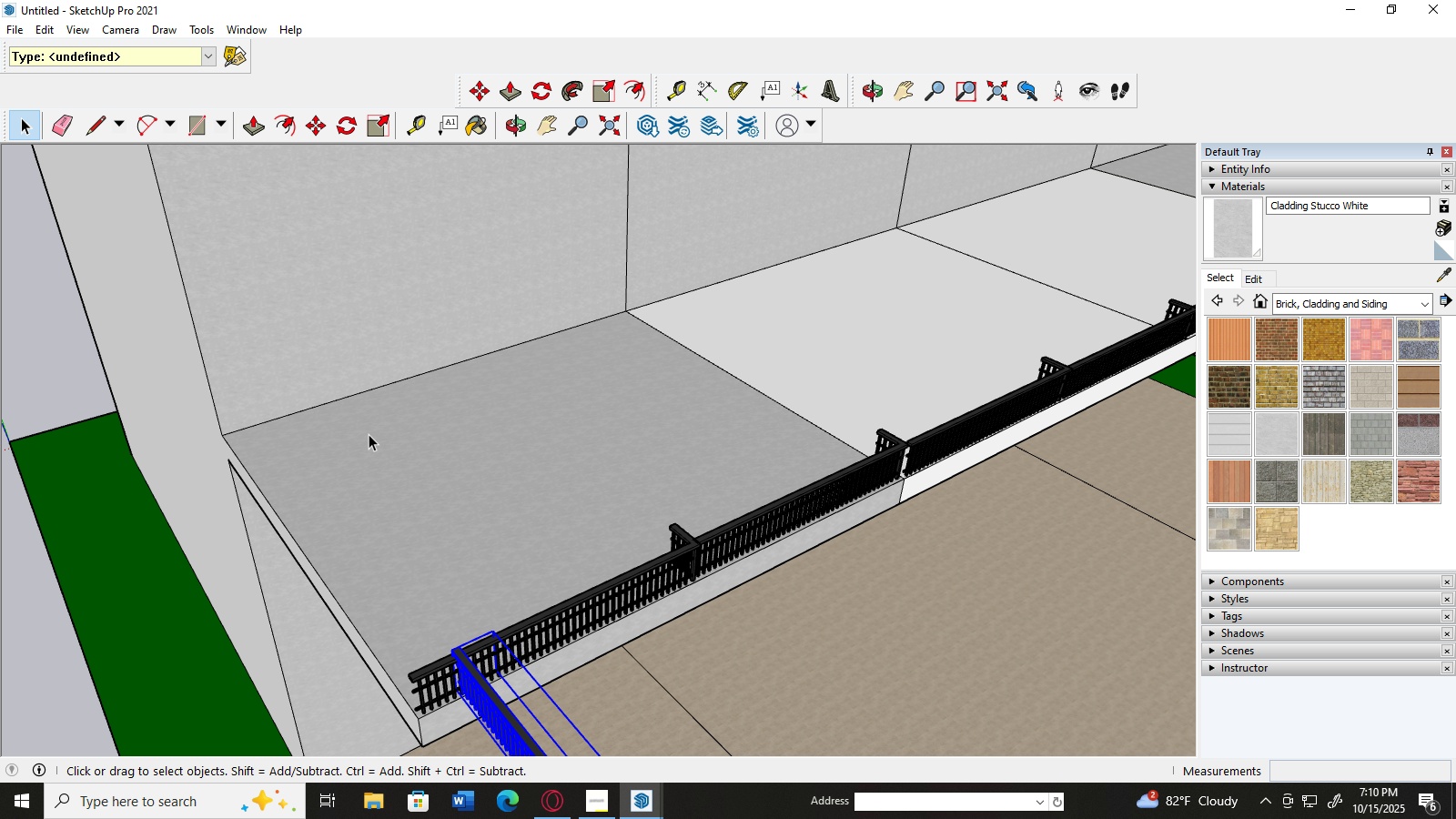 
hold_key(key=AltLeft, duration=0.68)
scroll: coordinate [368, 424], scroll_direction: down, amount: 7.0
 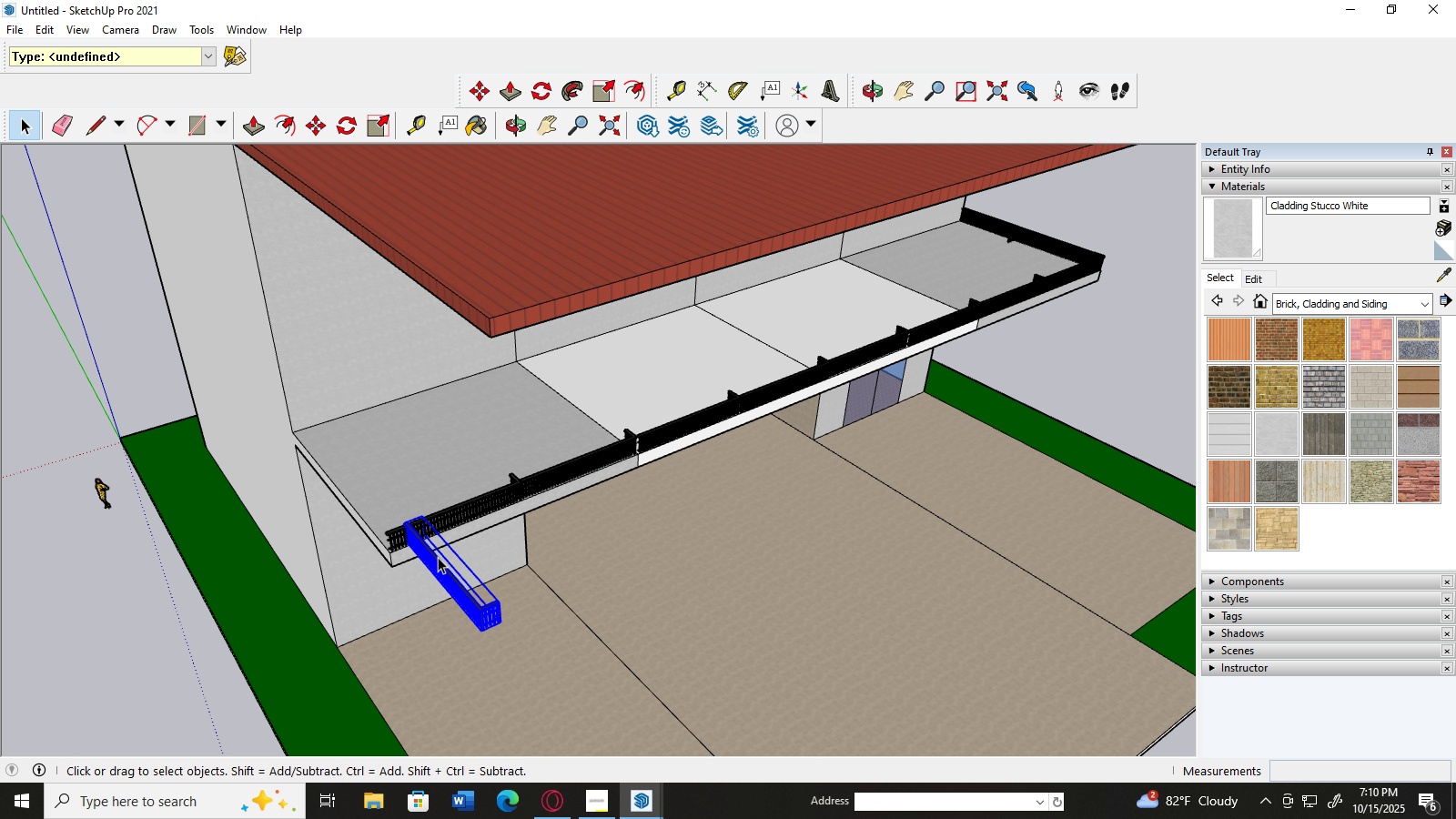 
key(M)
 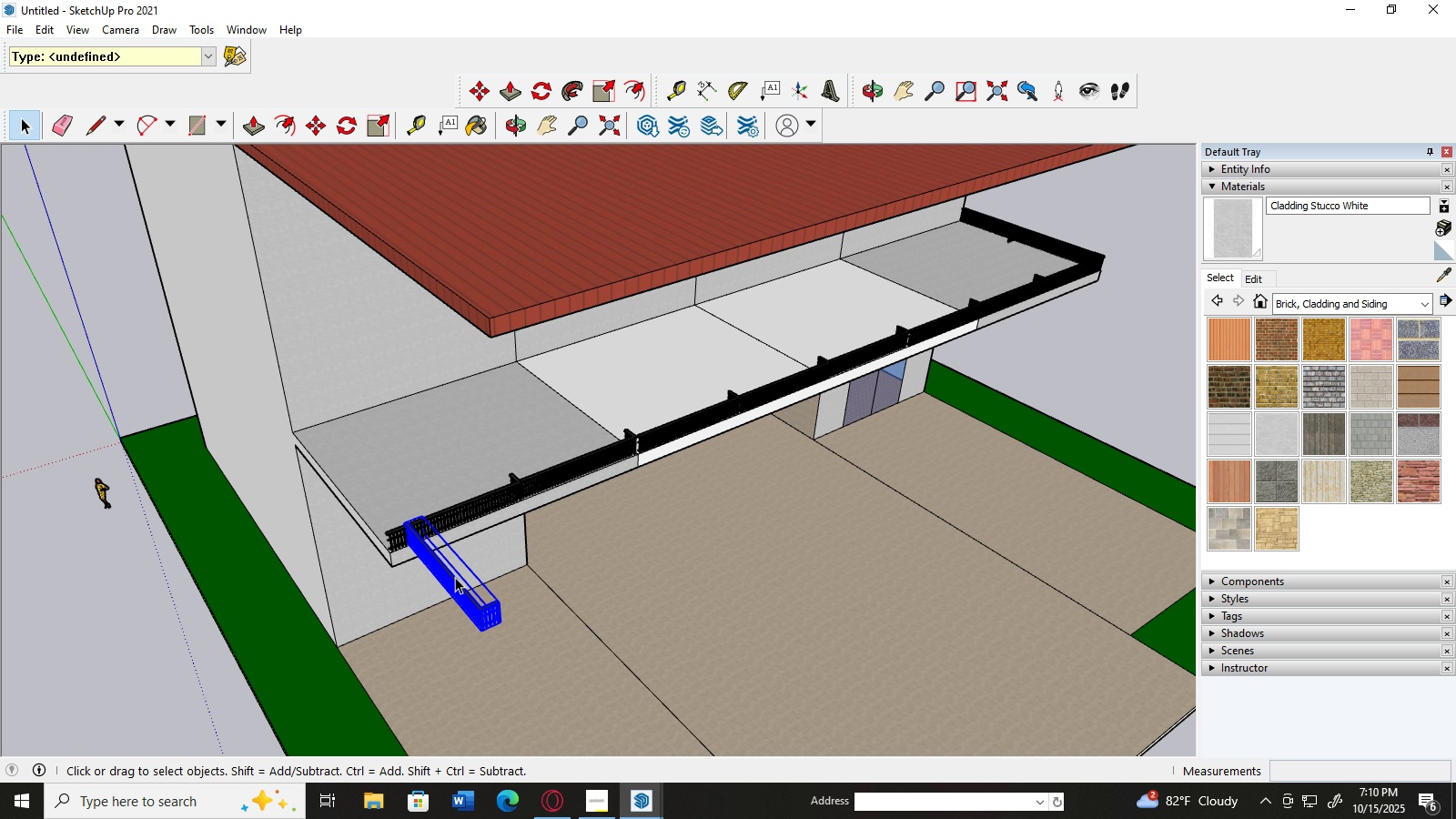 
left_click([455, 577])
 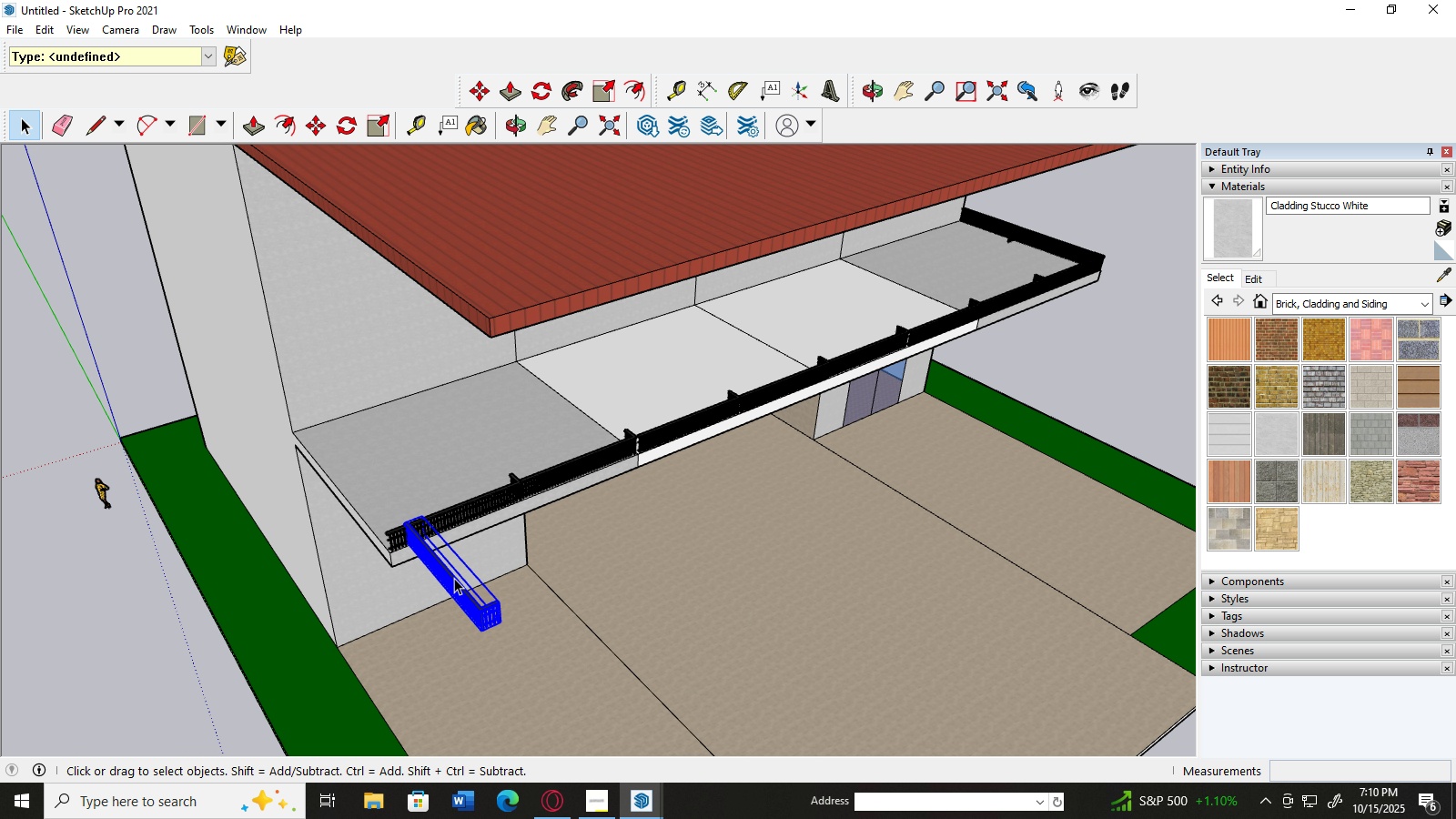 
key(M)
 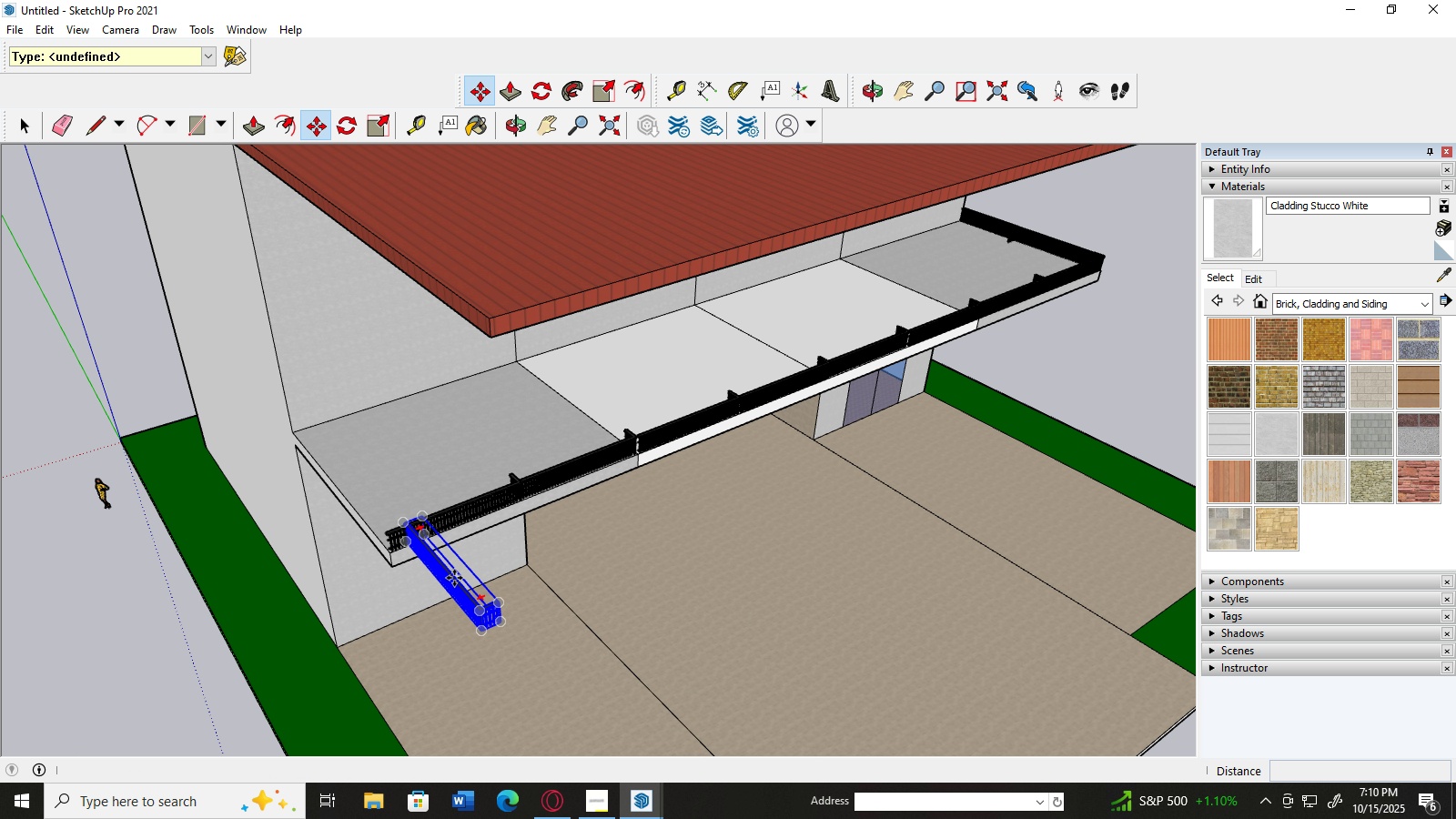 
left_click_drag(start_coordinate=[454, 578], to_coordinate=[367, 494])
 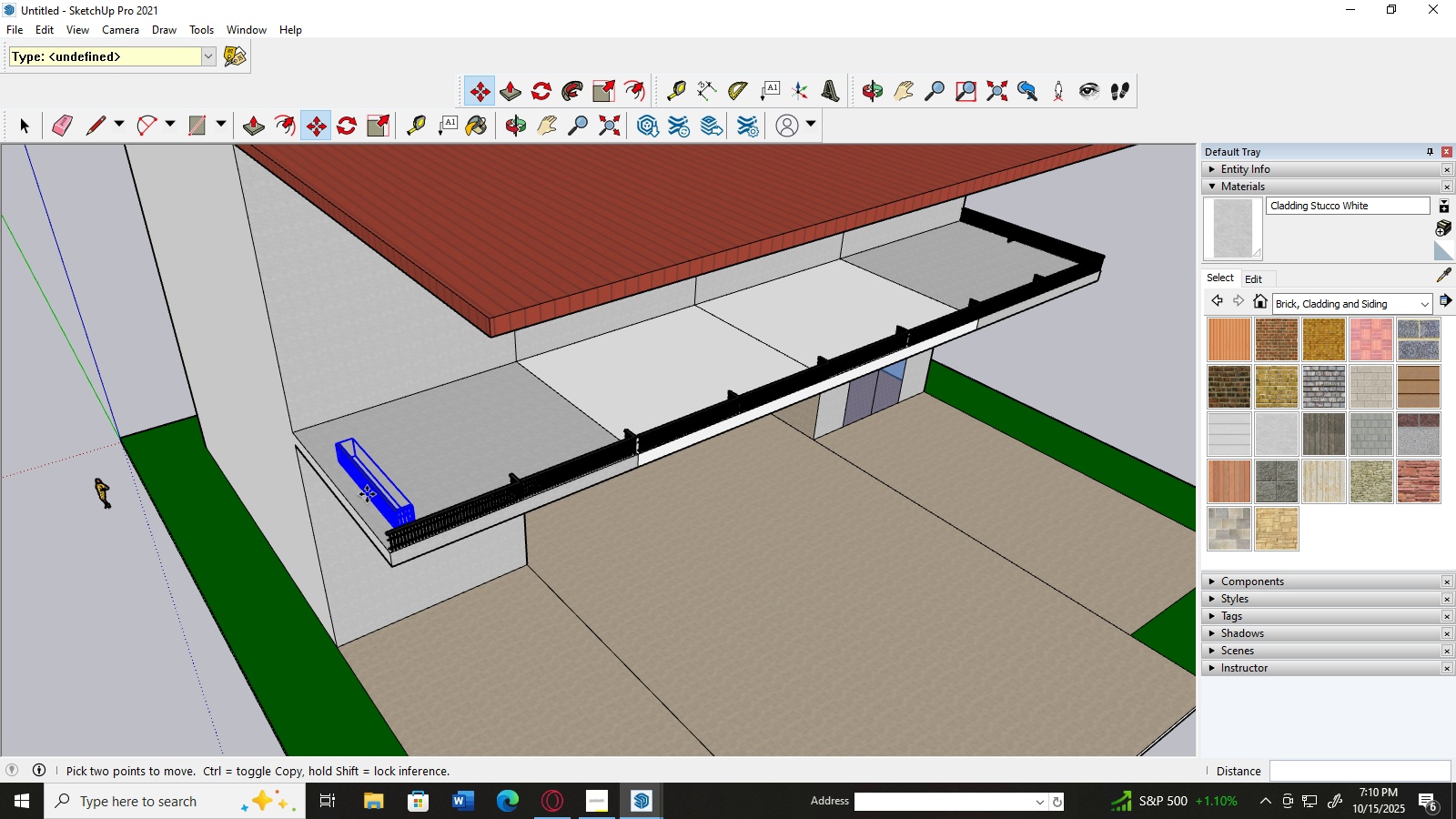 
scroll: coordinate [367, 494], scroll_direction: up, amount: 4.0
 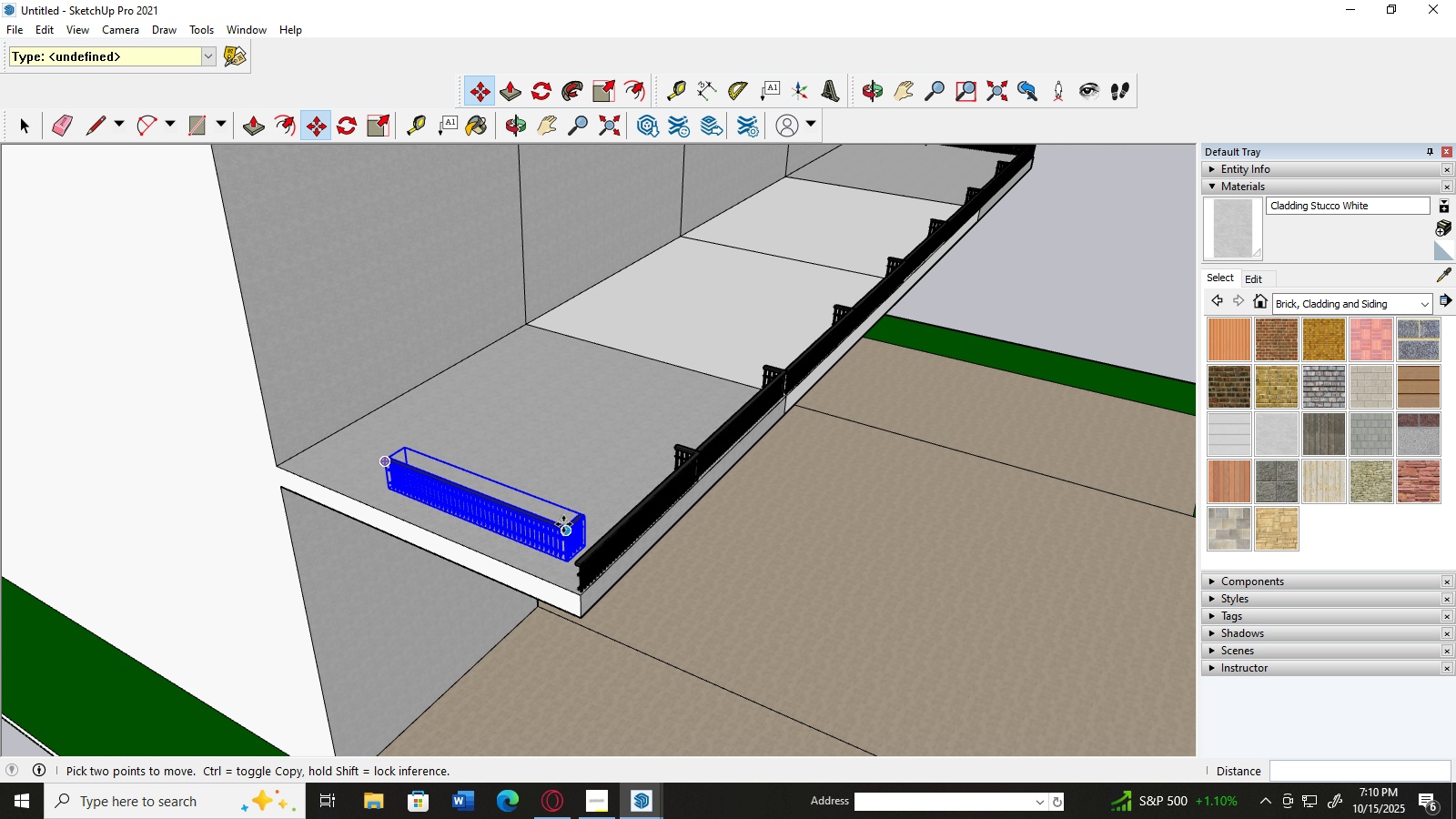 
left_click([561, 524])
 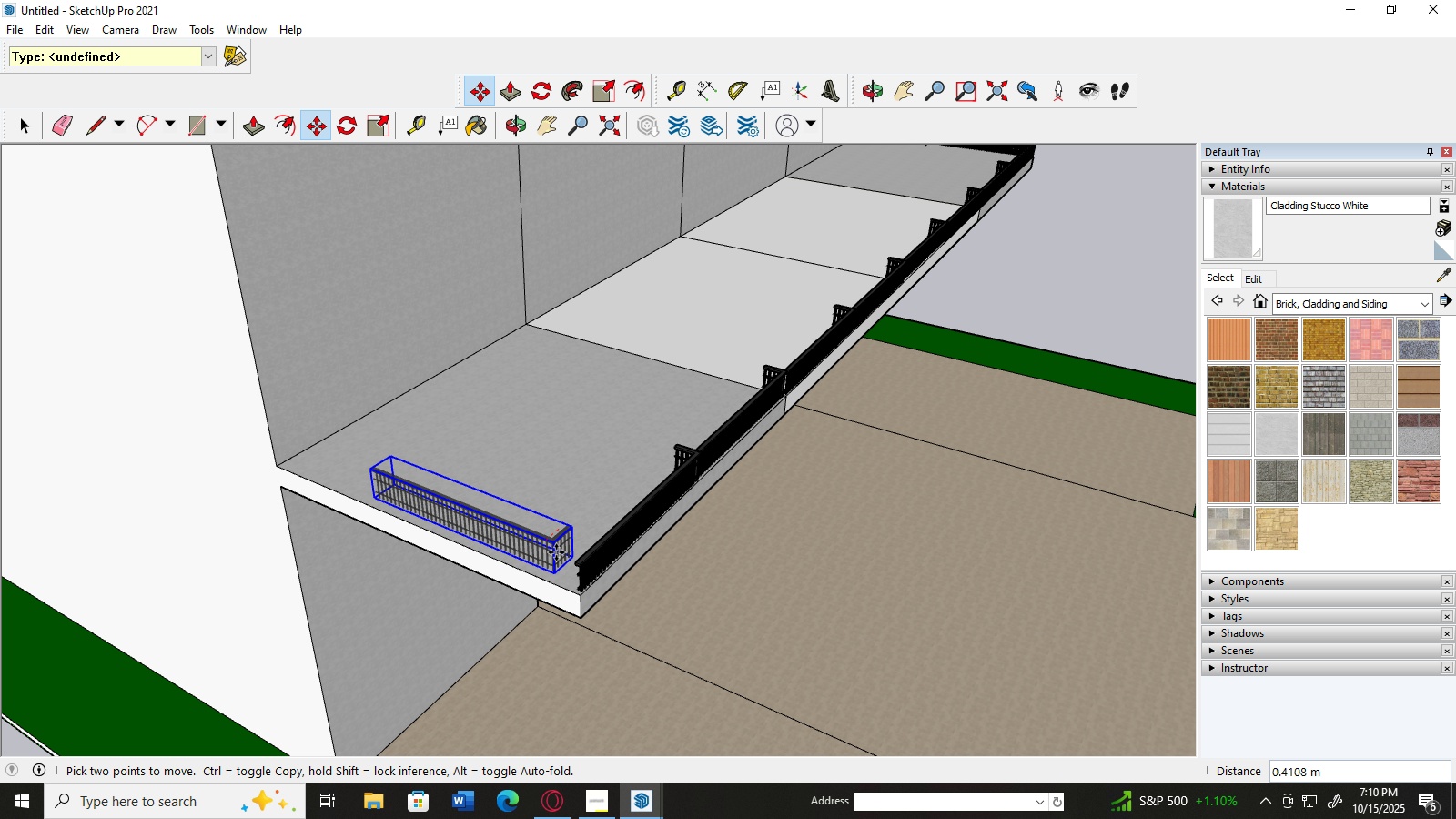 
scroll: coordinate [574, 560], scroll_direction: up, amount: 8.0
 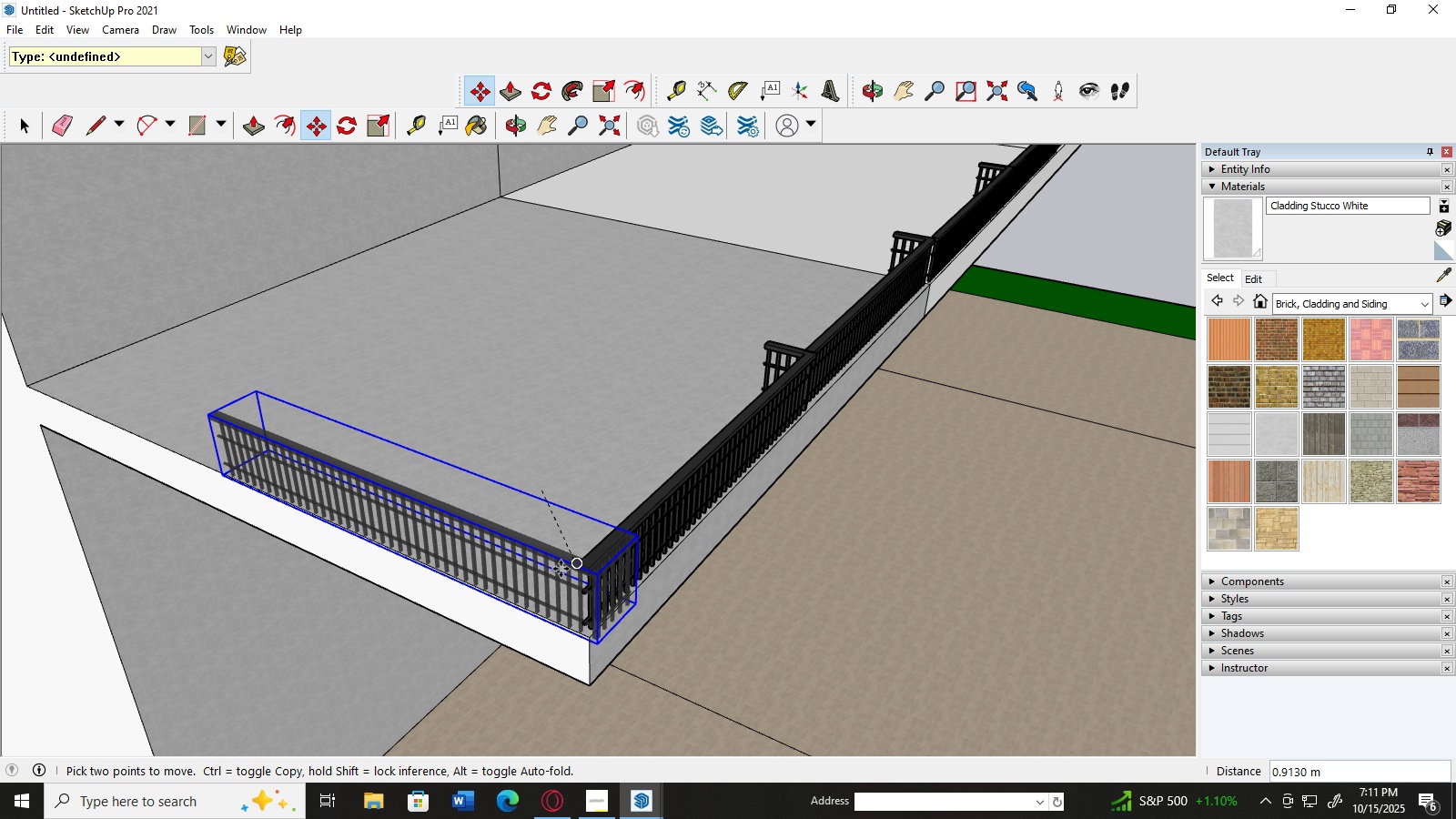 
wait(5.34)
 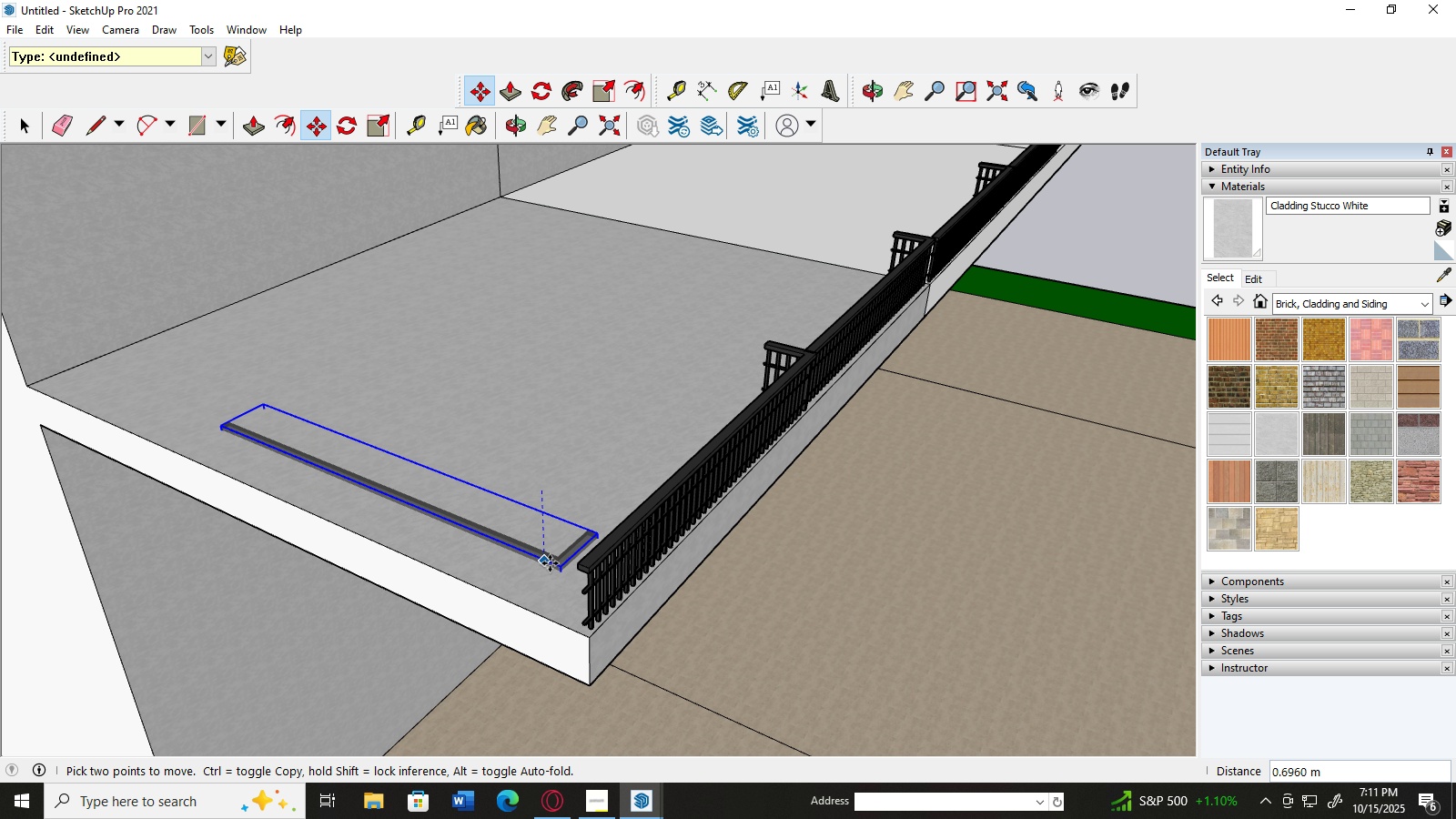 
left_click([561, 569])
 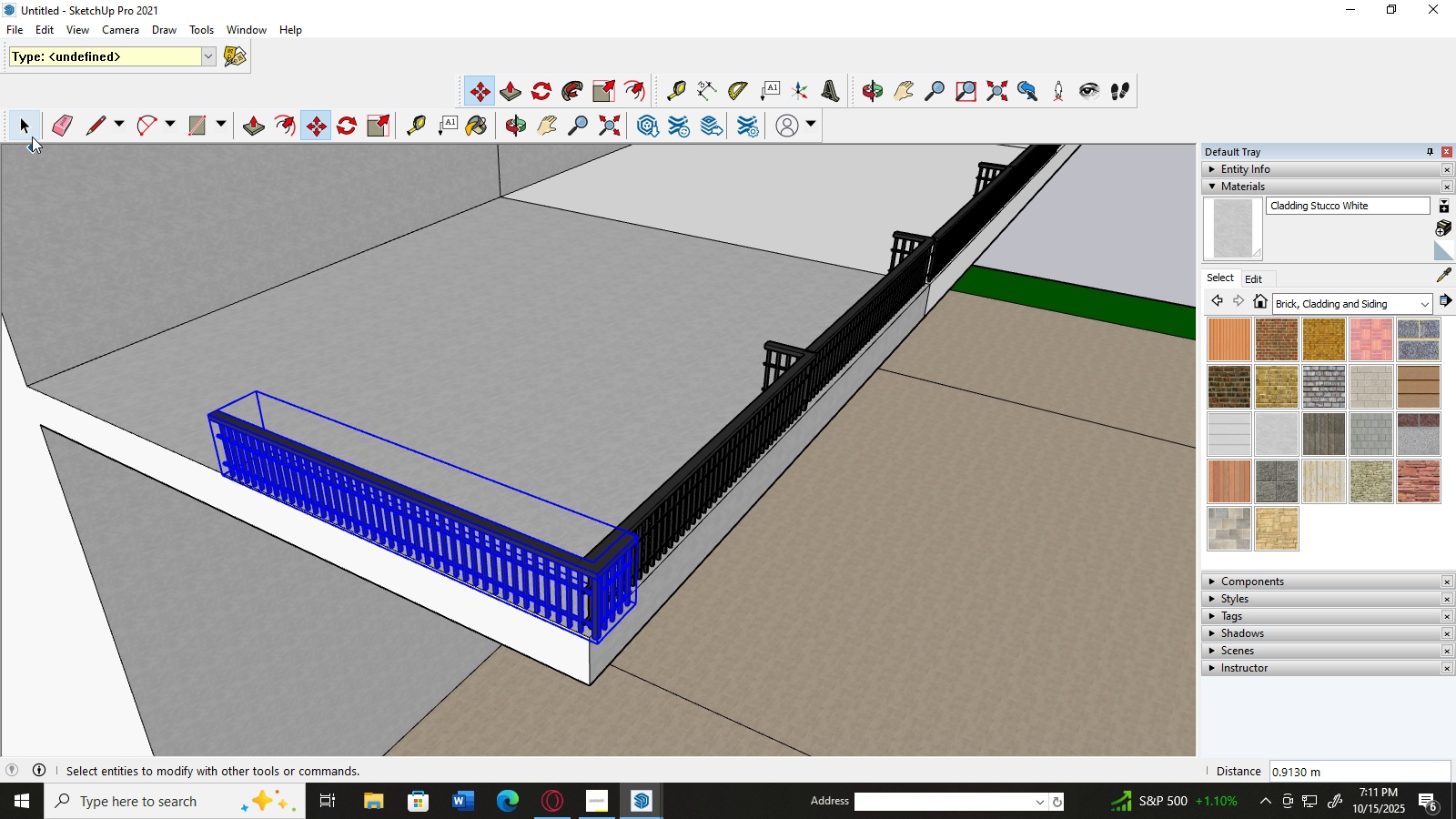 
left_click([28, 126])
 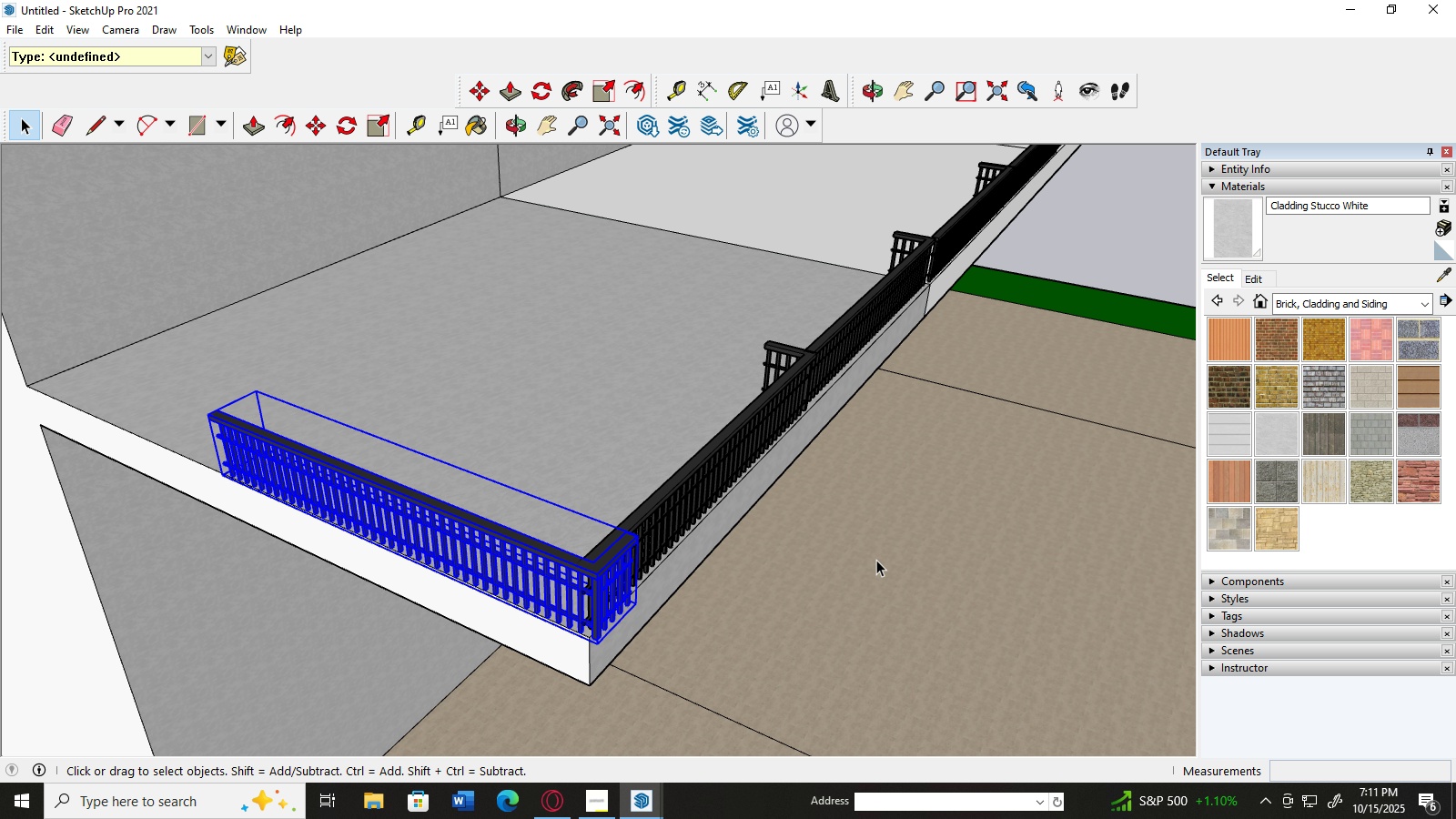 
left_click([876, 560])
 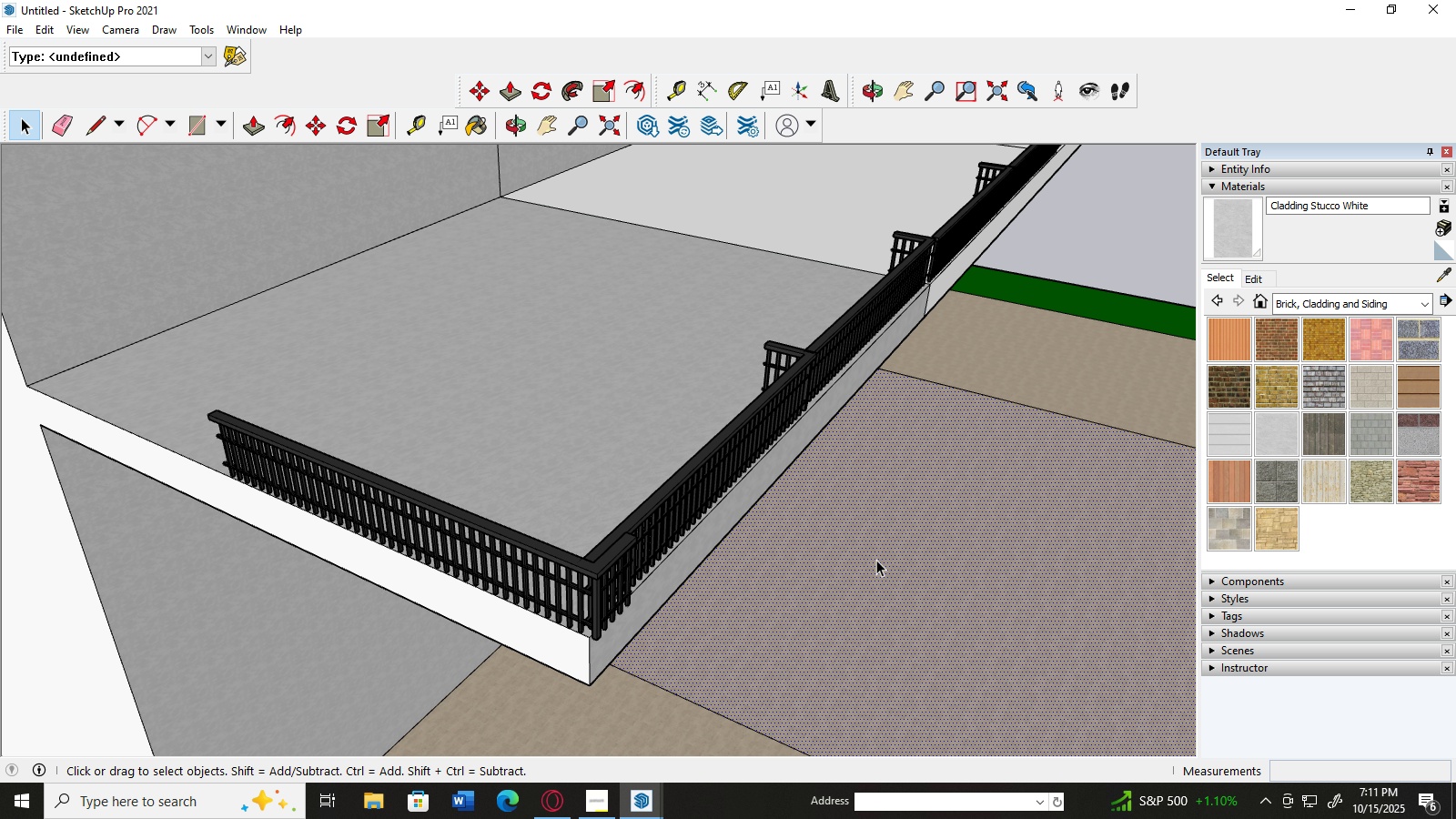 
scroll: coordinate [703, 580], scroll_direction: up, amount: 1.0
 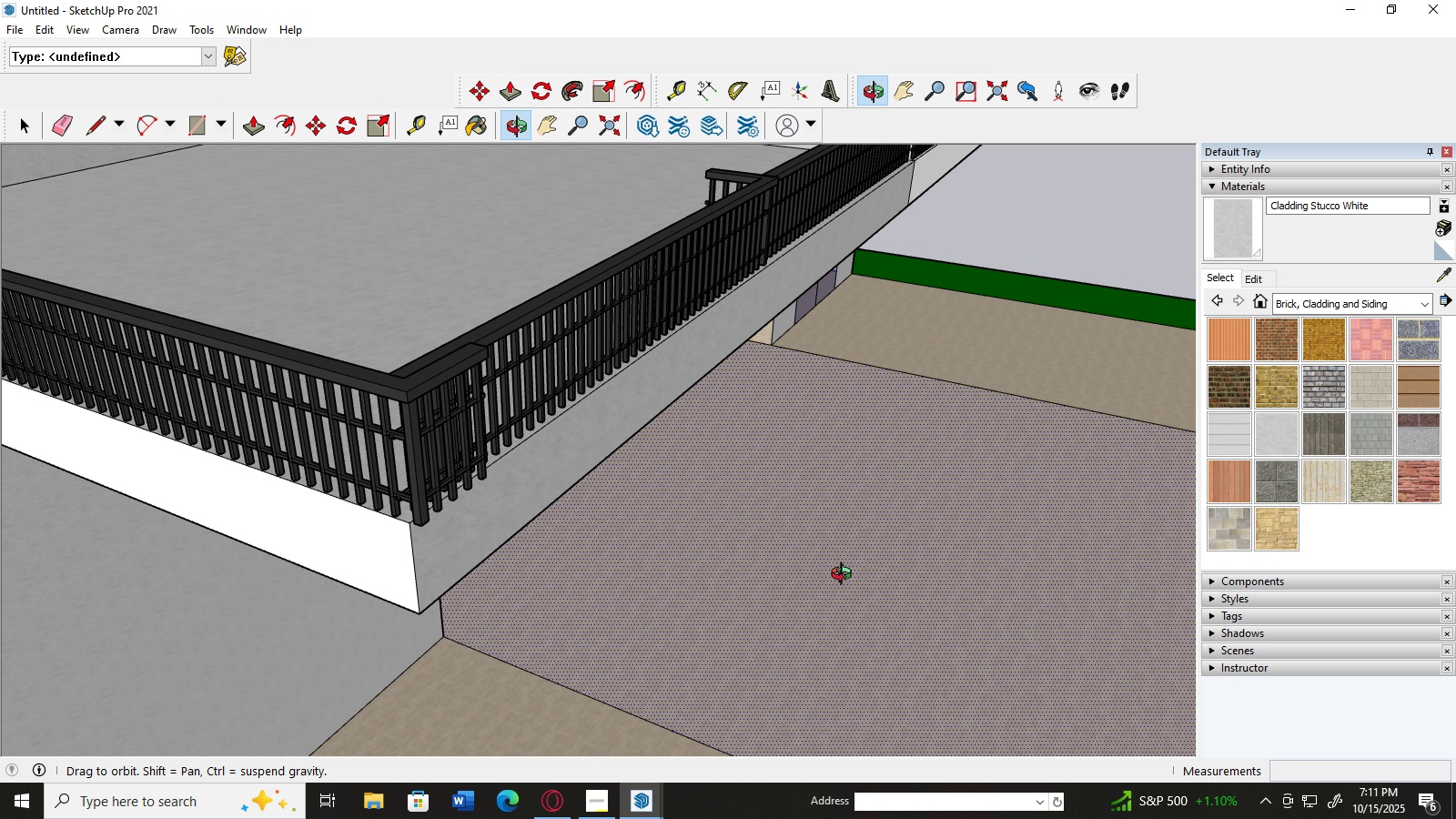 
scroll: coordinate [857, 570], scroll_direction: down, amount: 3.0
 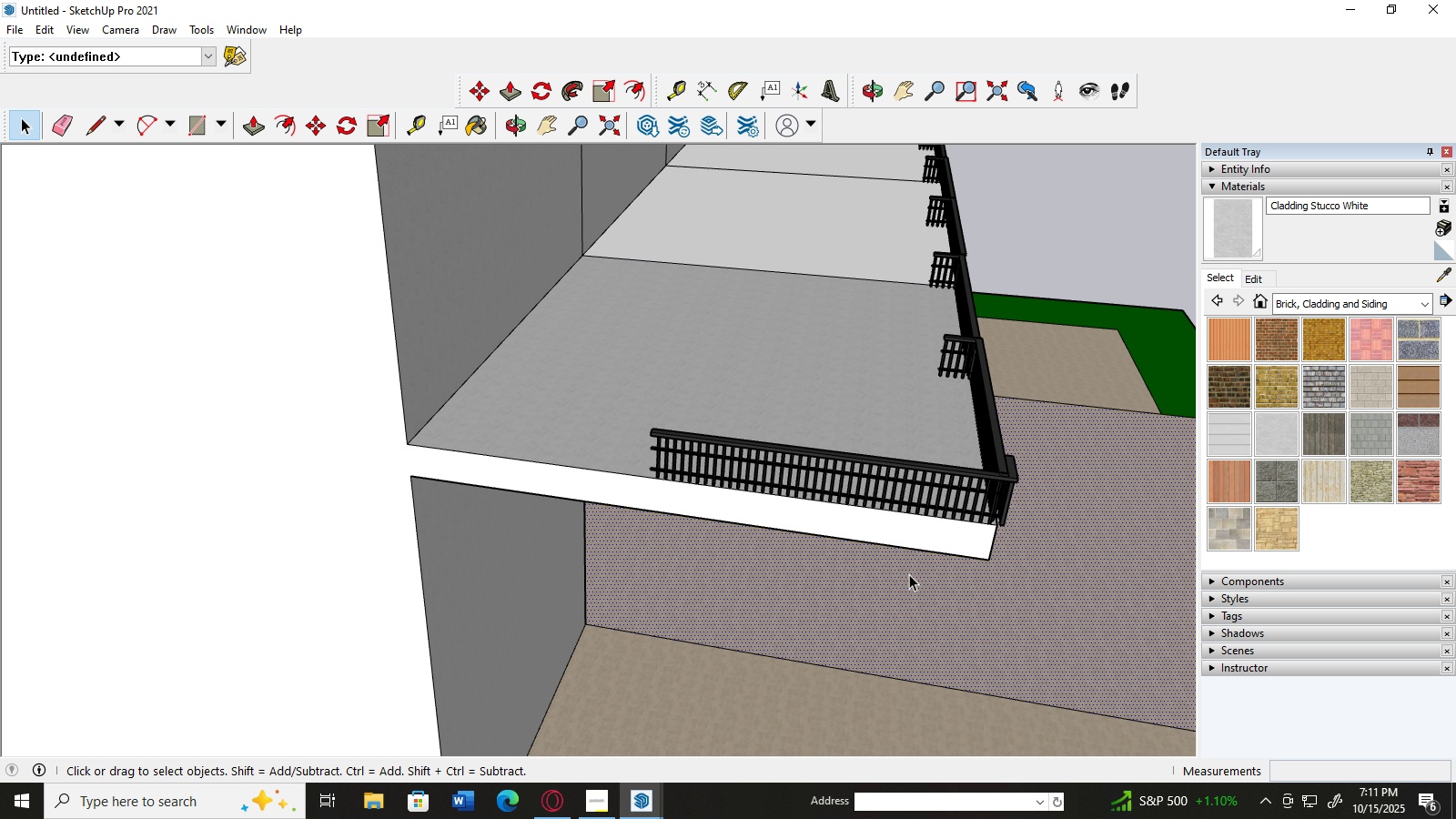 
scroll: coordinate [966, 561], scroll_direction: up, amount: 2.0
 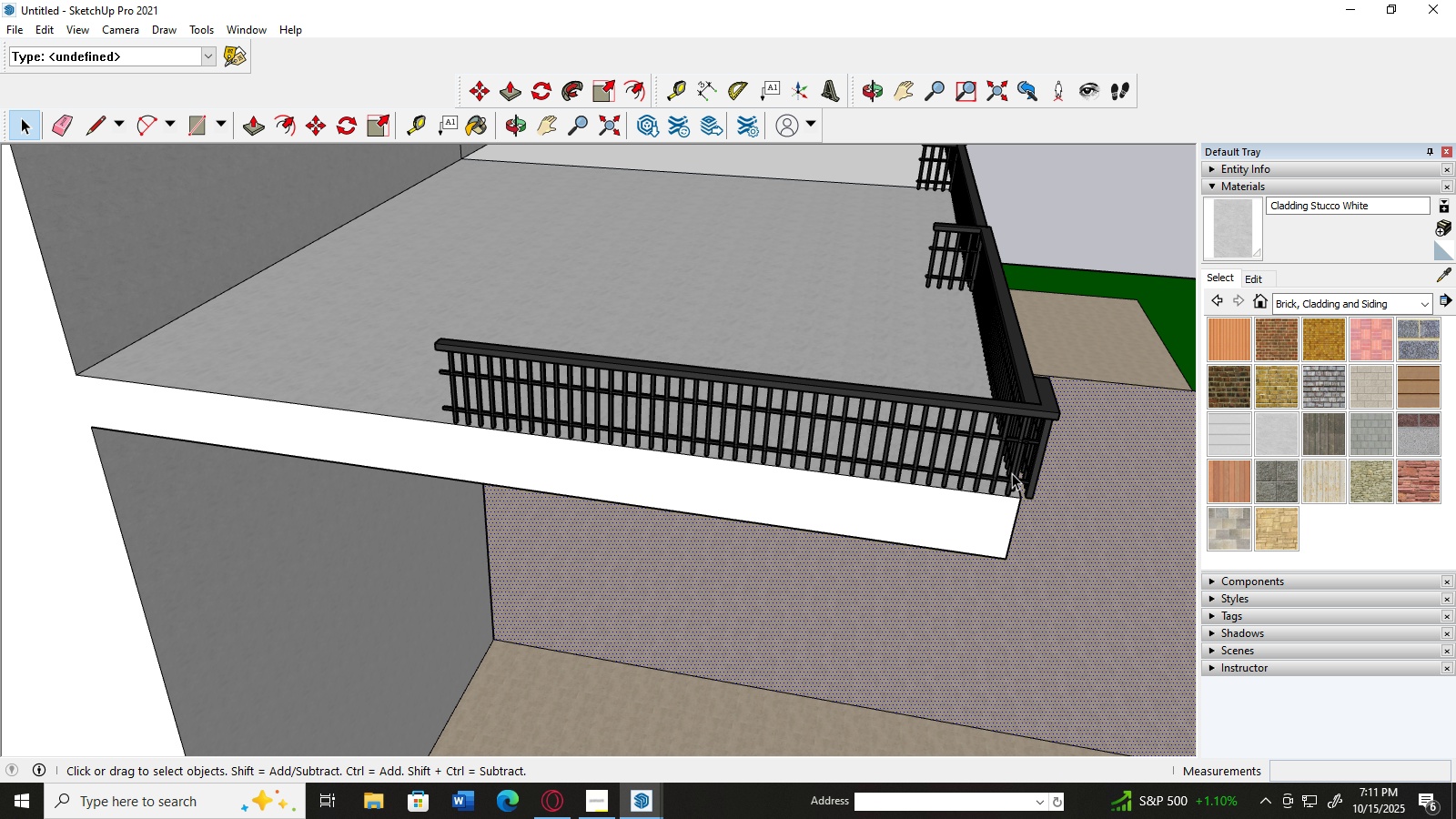 
left_click([1011, 472])
 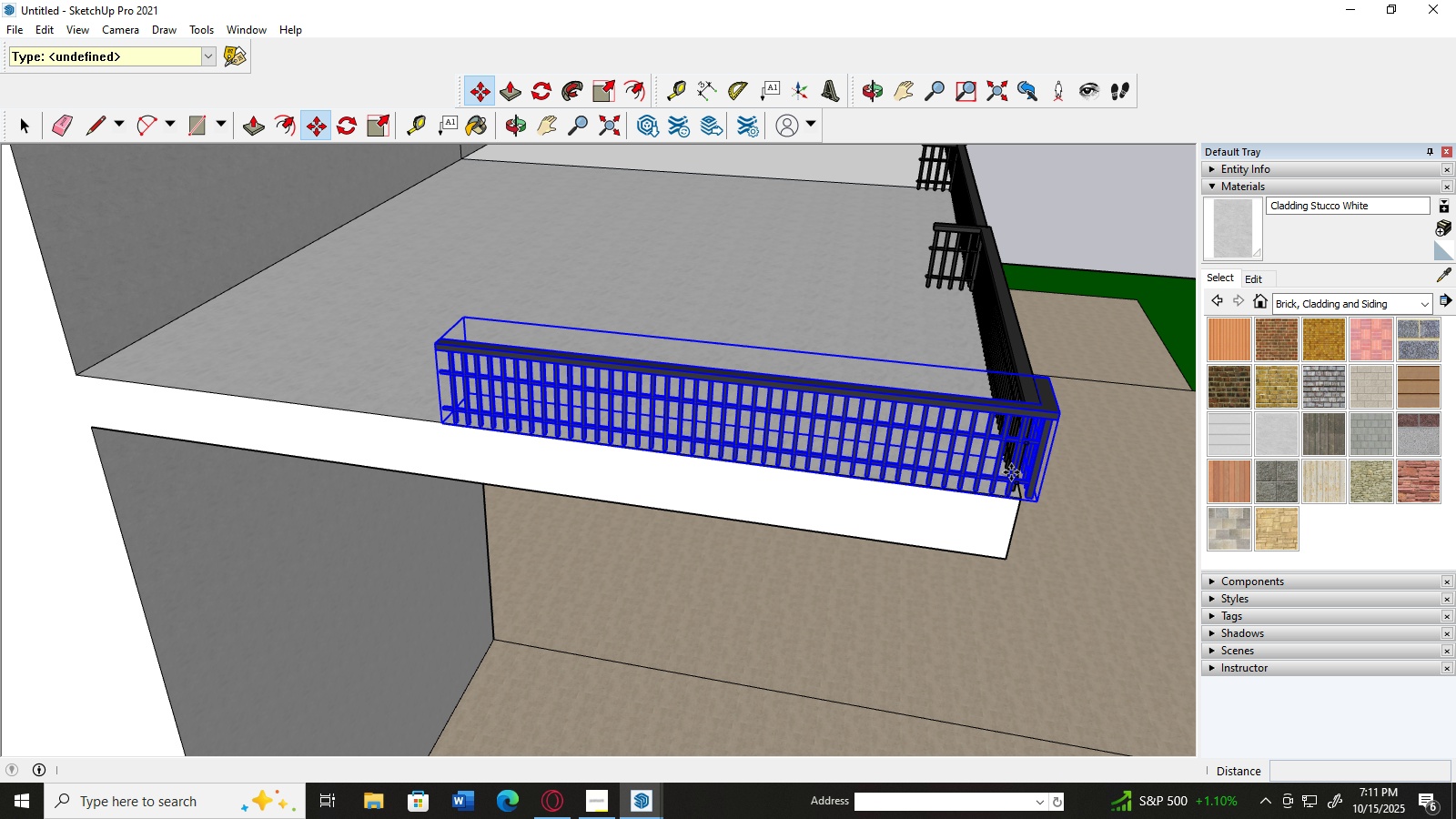 
key(M)
 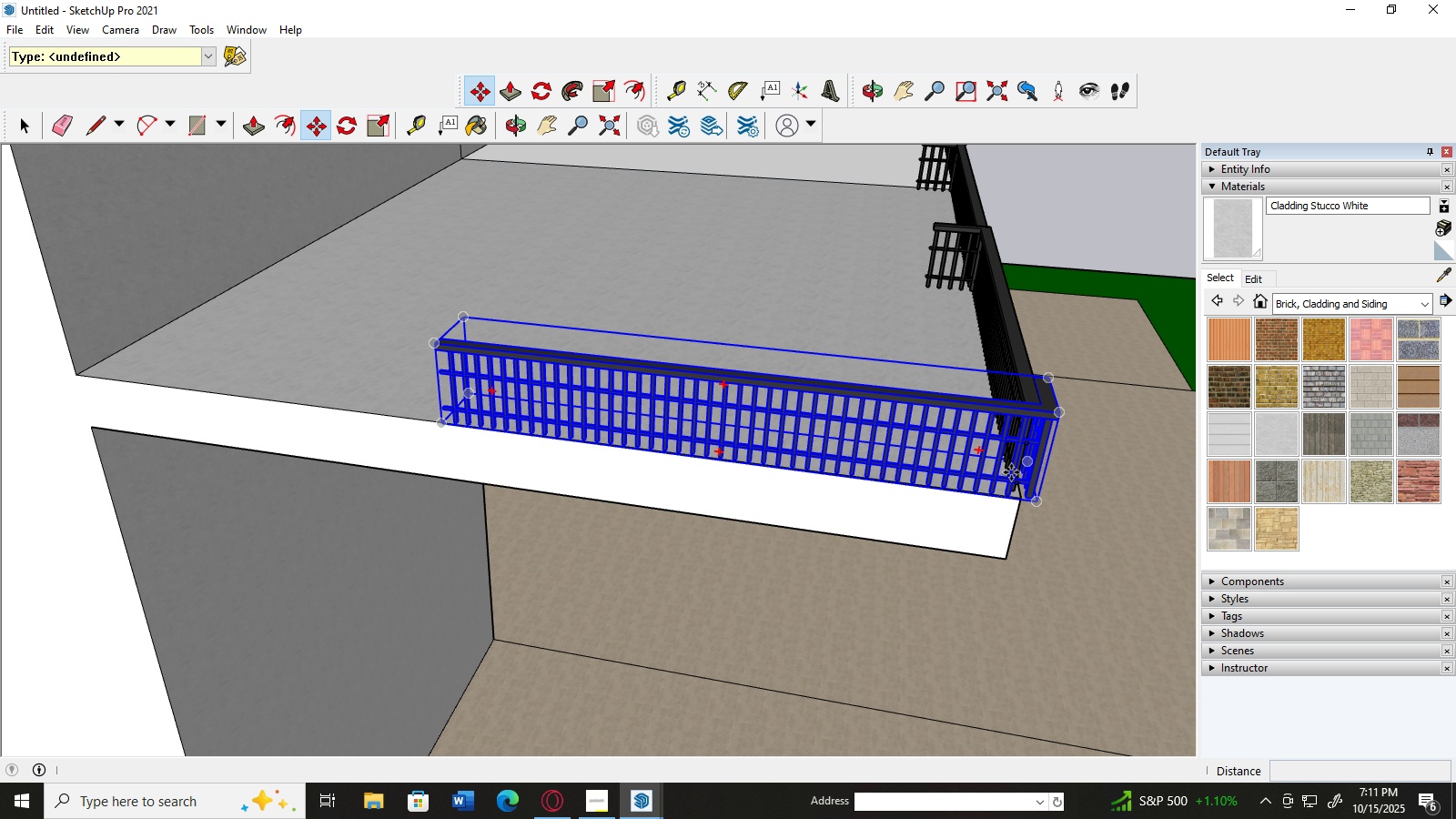 
left_click_drag(start_coordinate=[1011, 472], to_coordinate=[994, 469])
 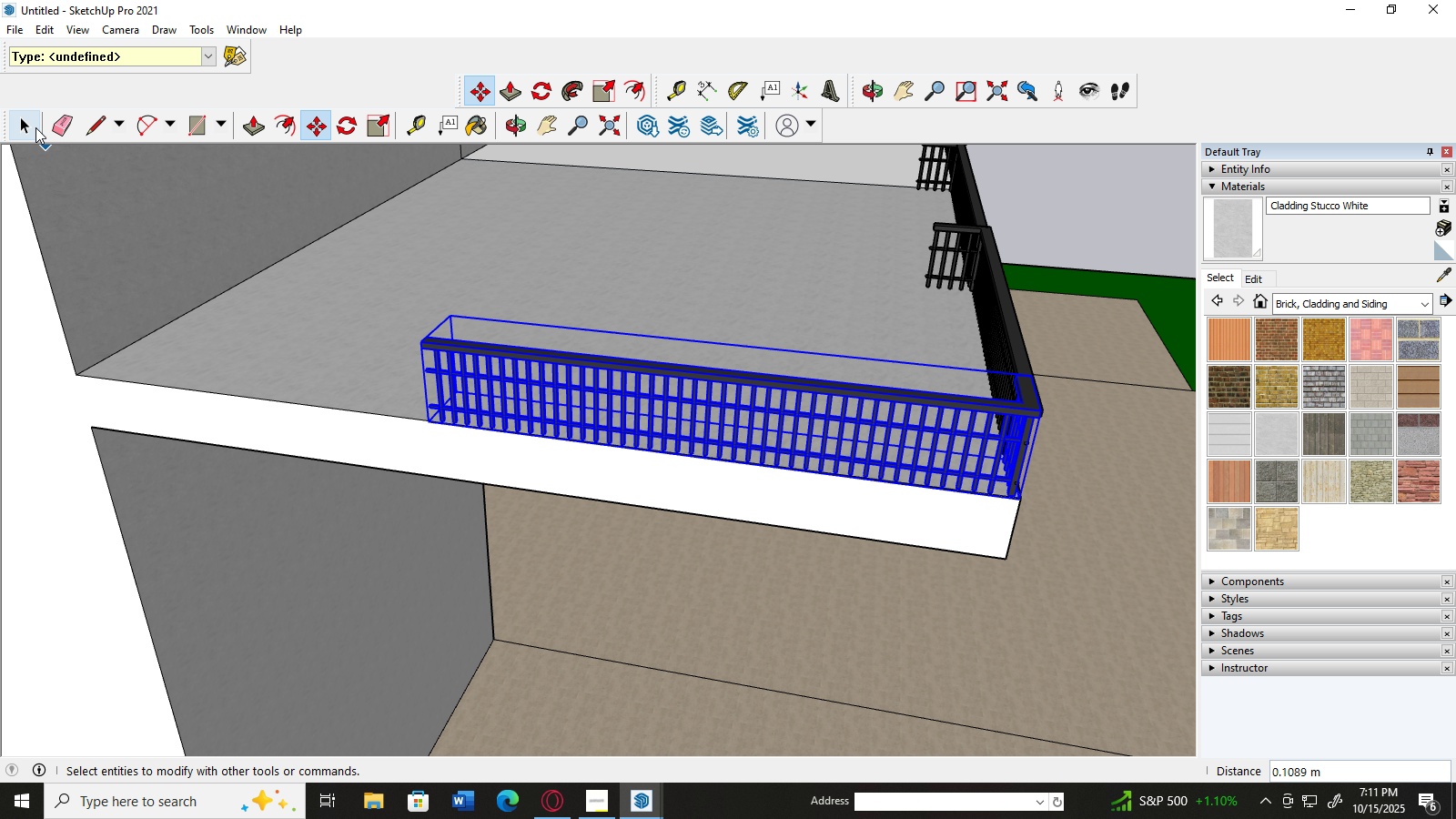 
left_click([35, 127])
 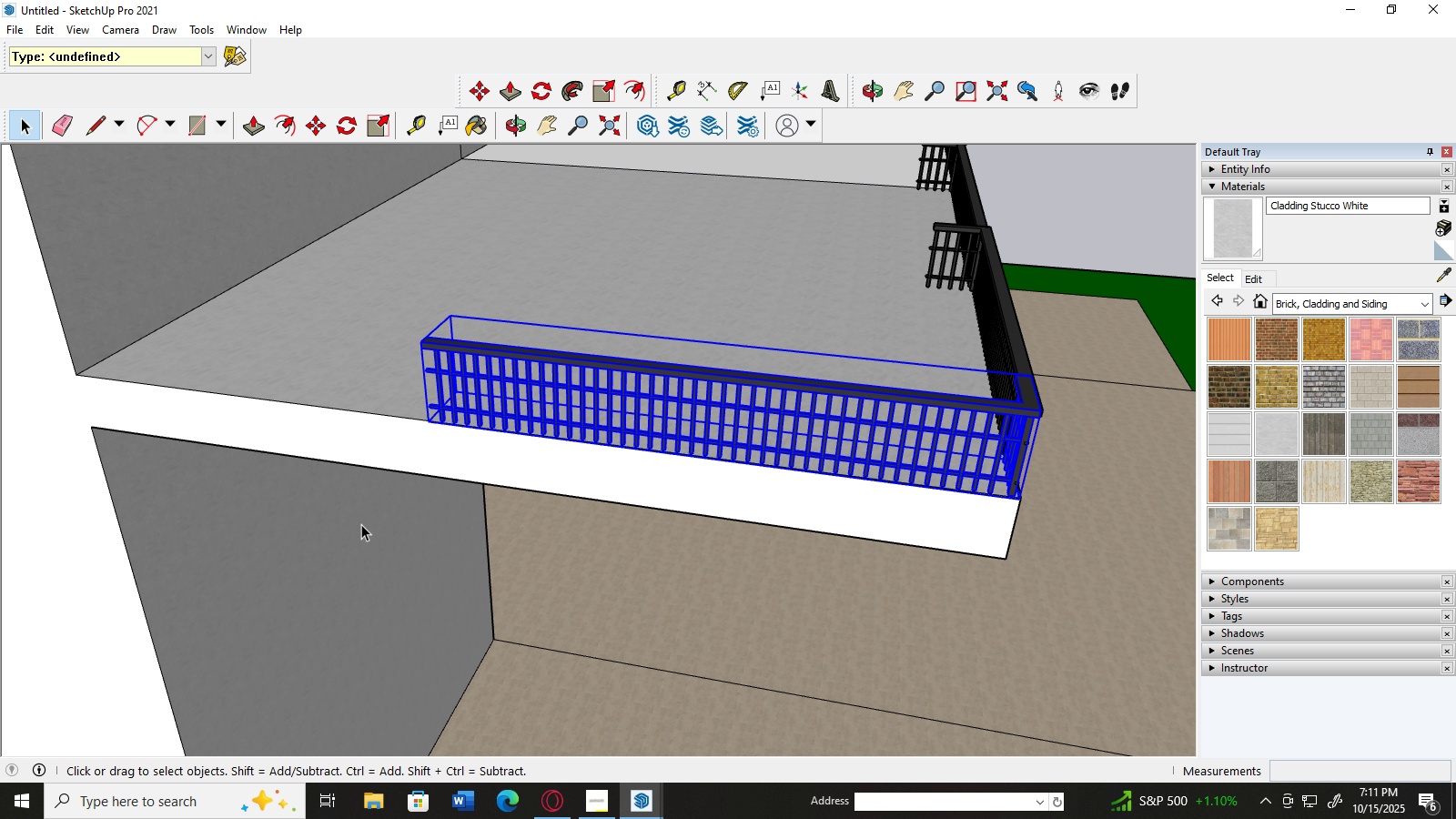 
left_click([361, 524])
 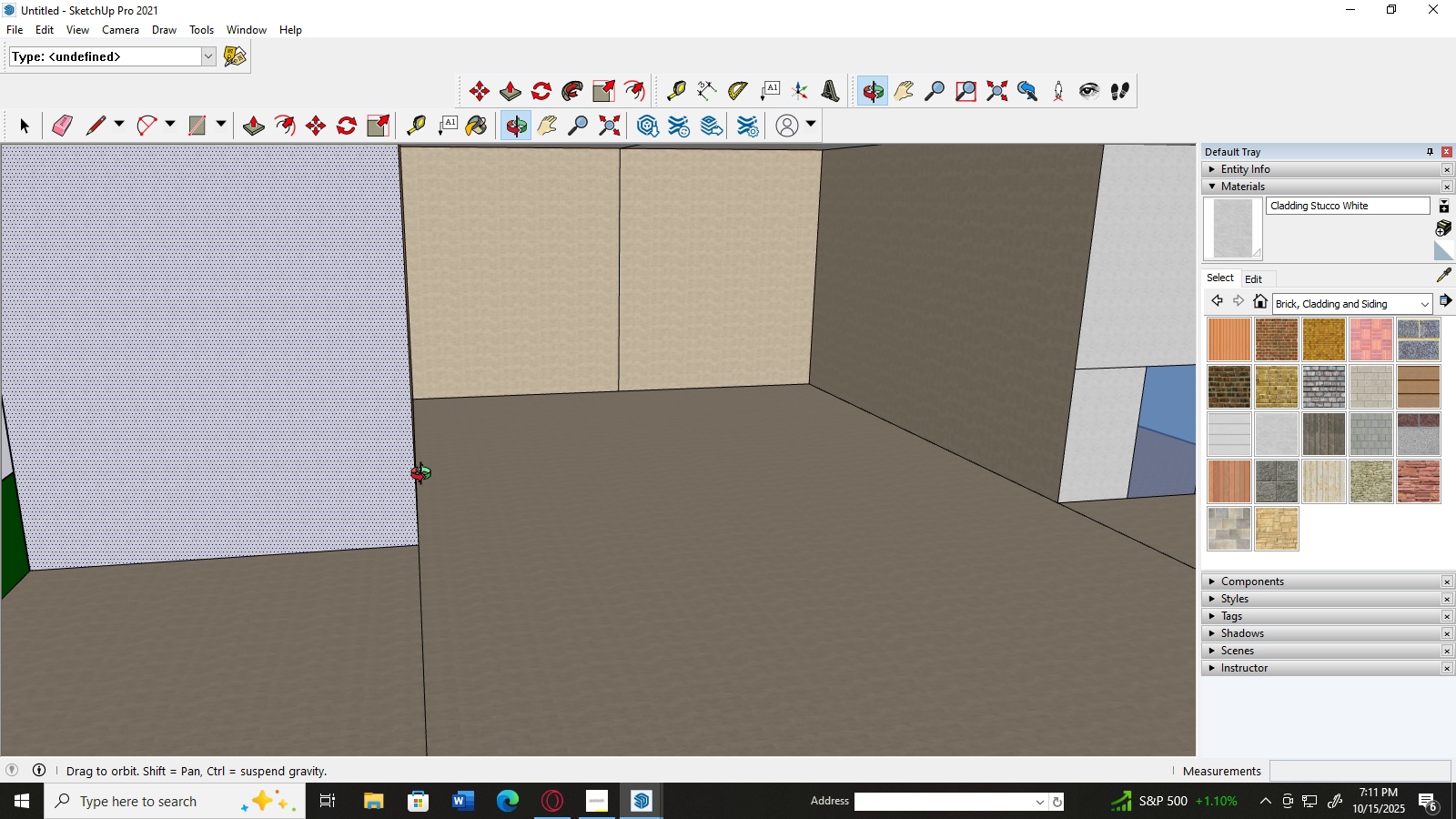 
scroll: coordinate [416, 489], scroll_direction: down, amount: 6.0
 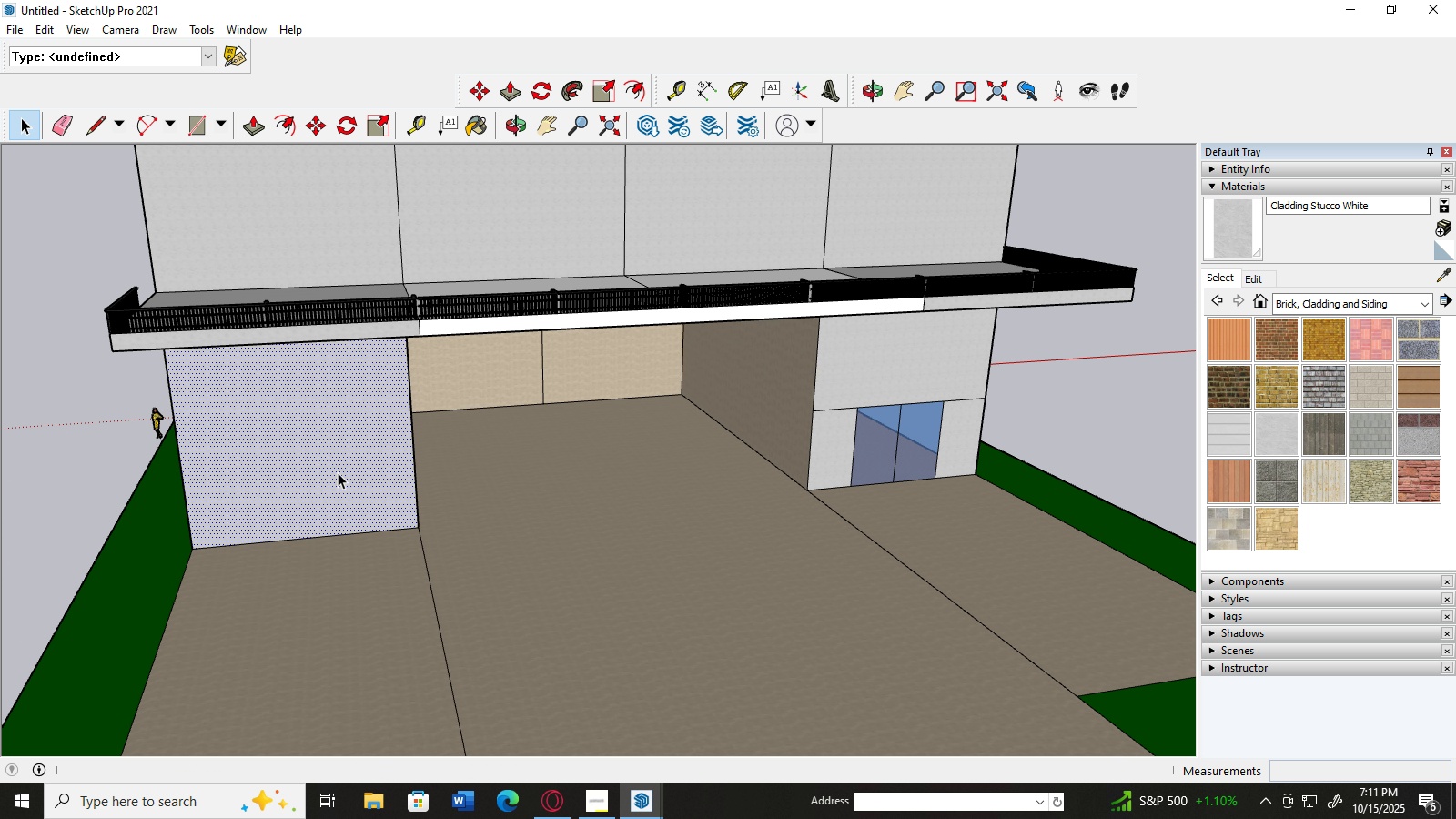 
scroll: coordinate [813, 513], scroll_direction: up, amount: 3.0
 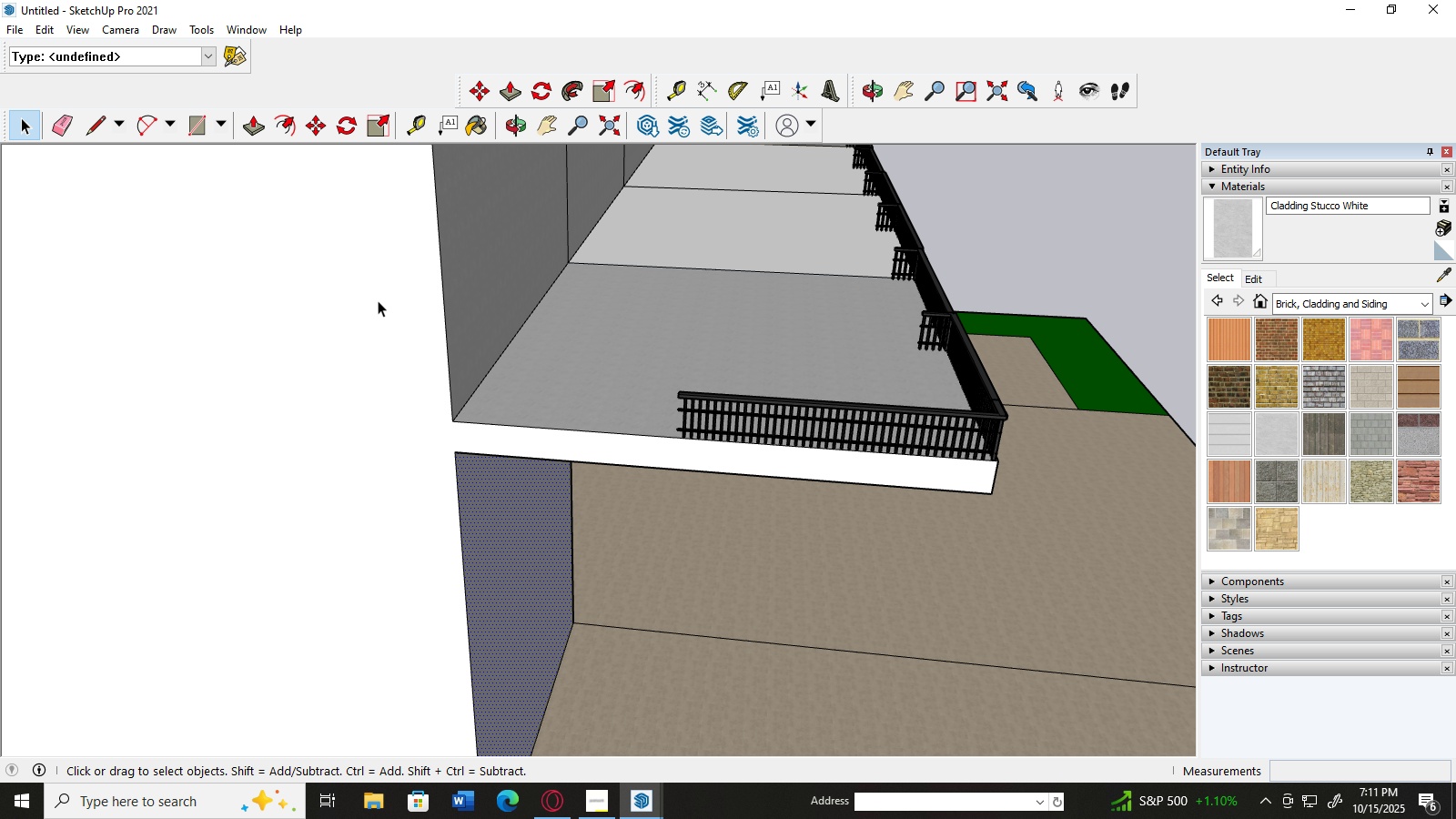 
key(Control+V)
 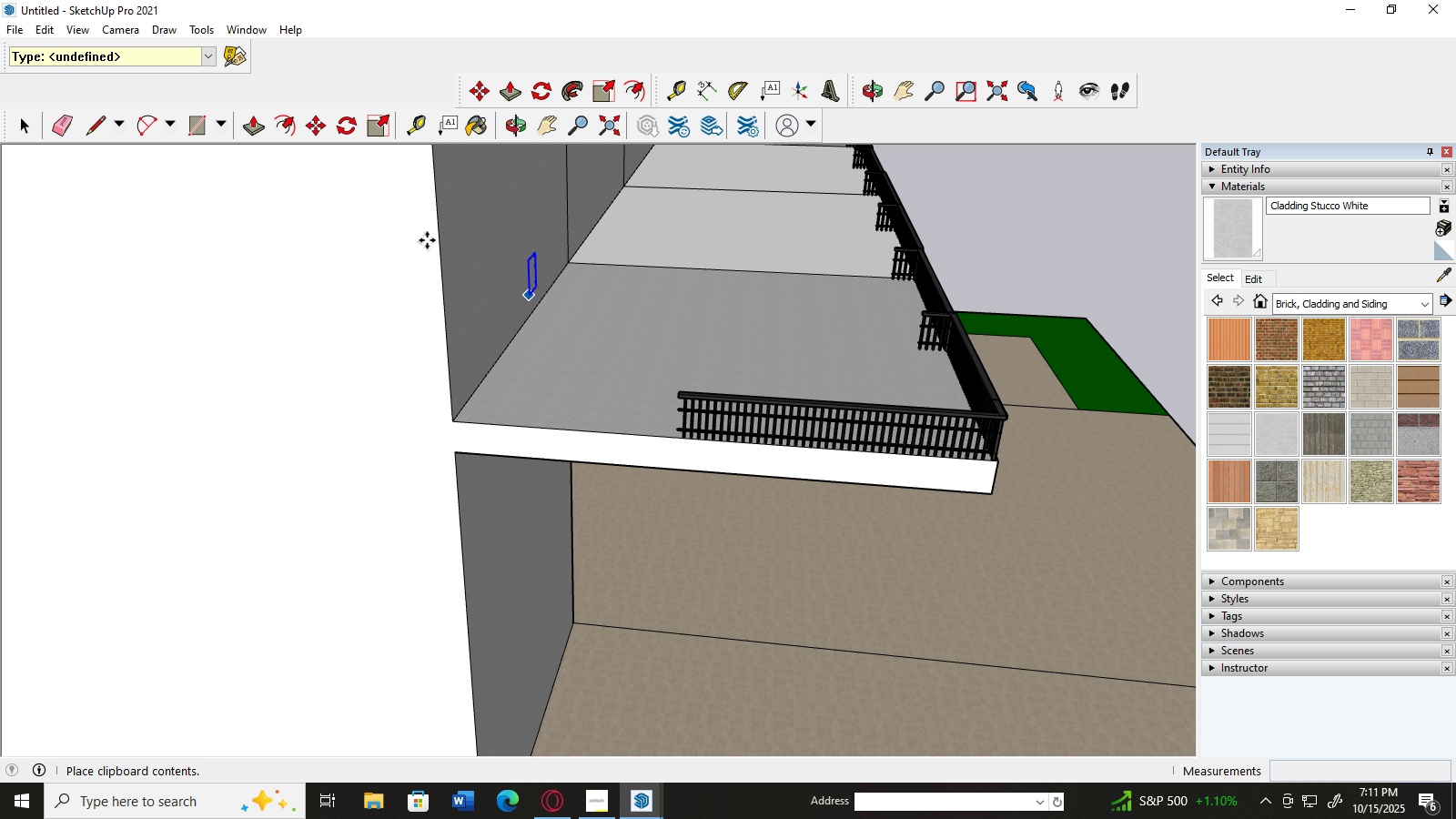 
left_click([26, 132])
 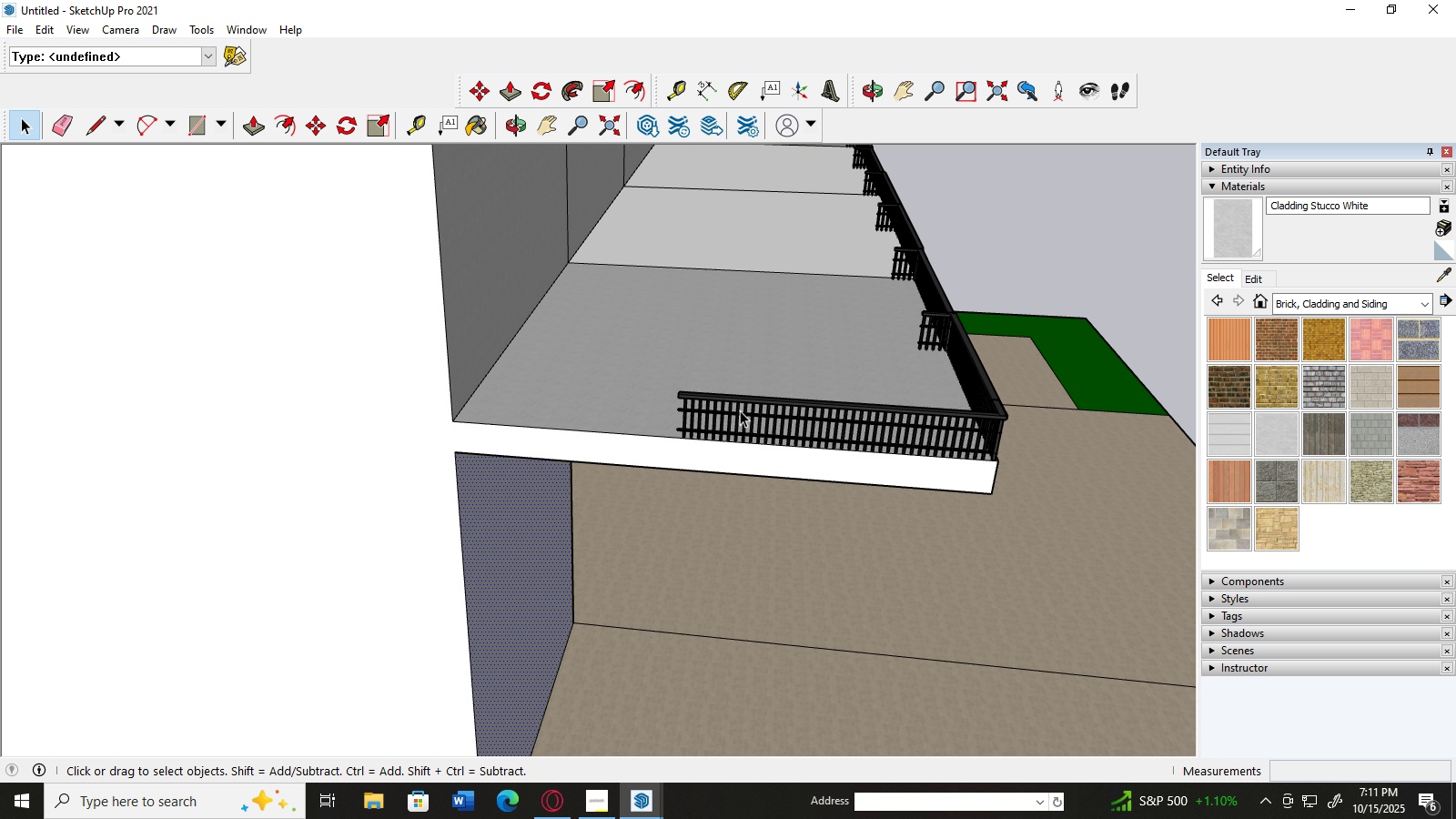 
left_click([740, 410])
 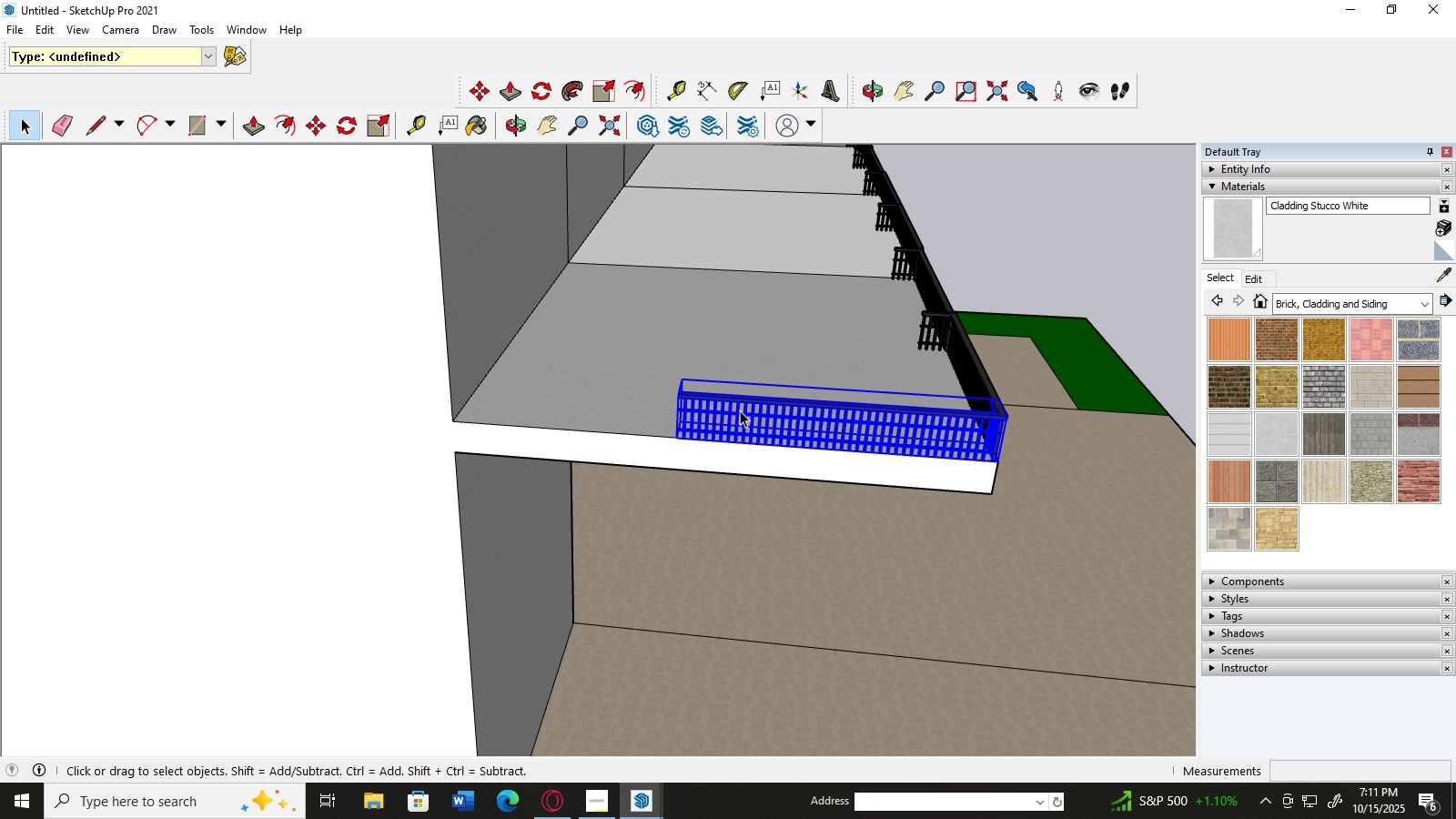 
key(Control+C)
 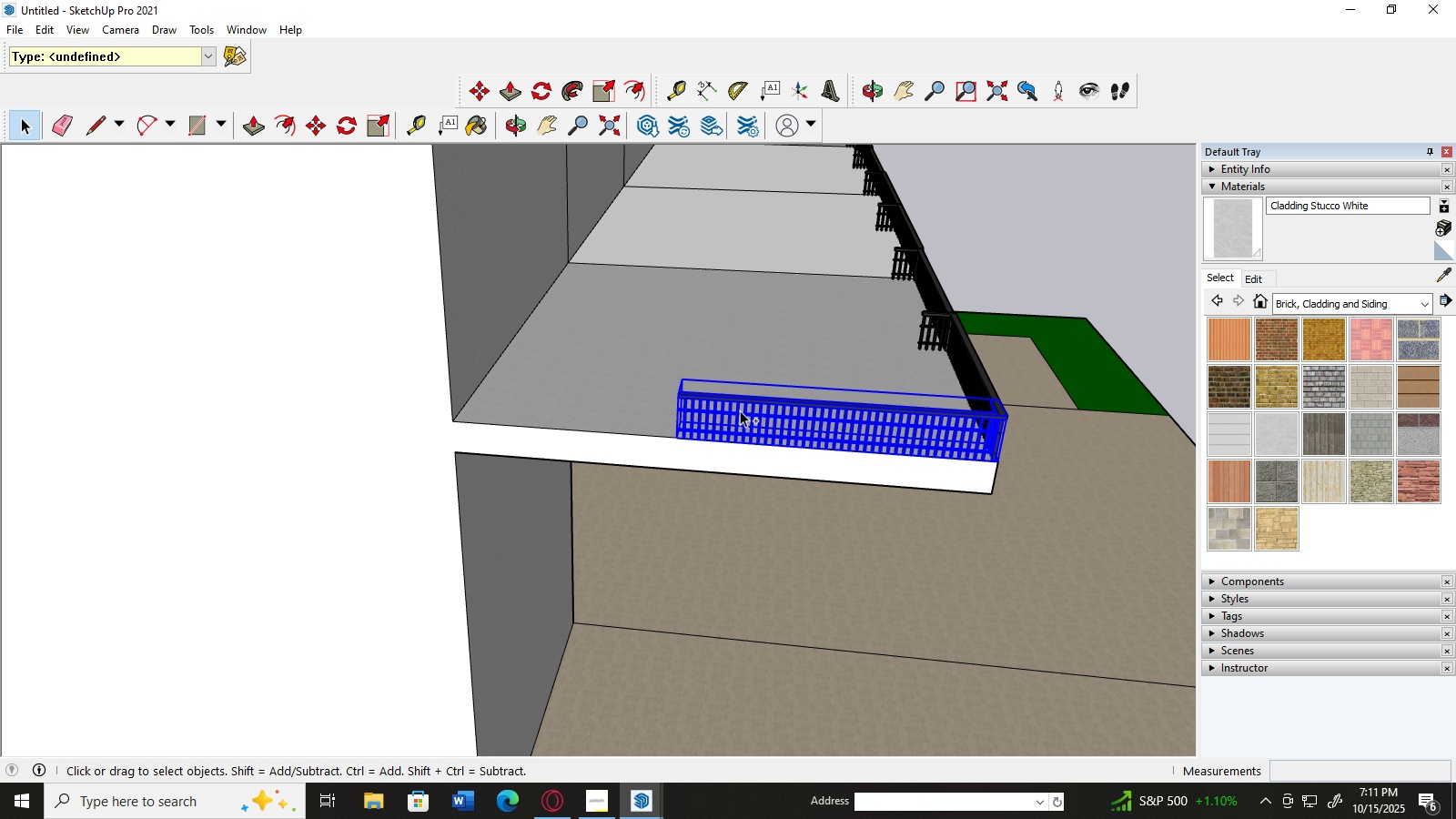 
key(Control+V)
 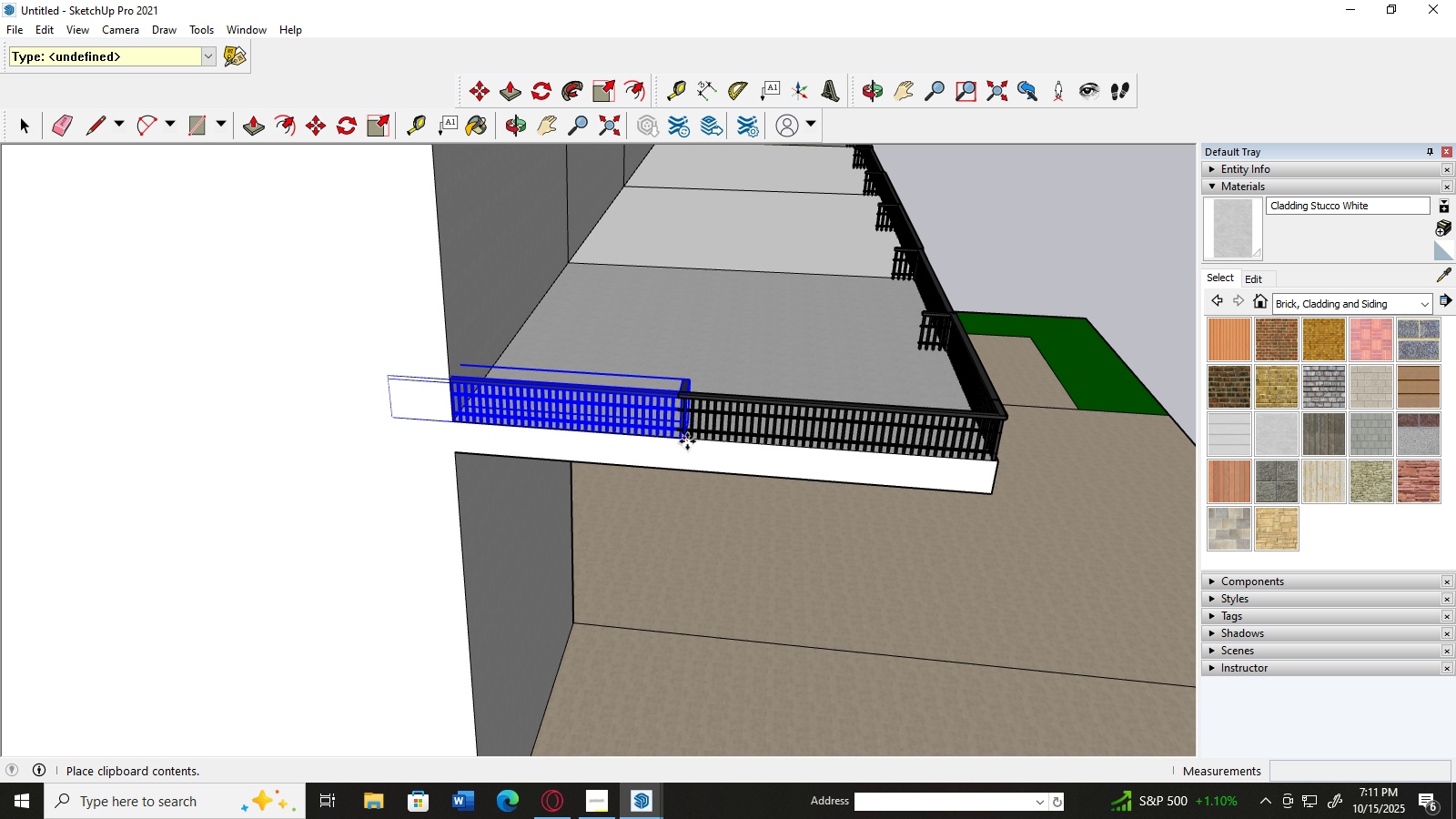 
wait(5.87)
 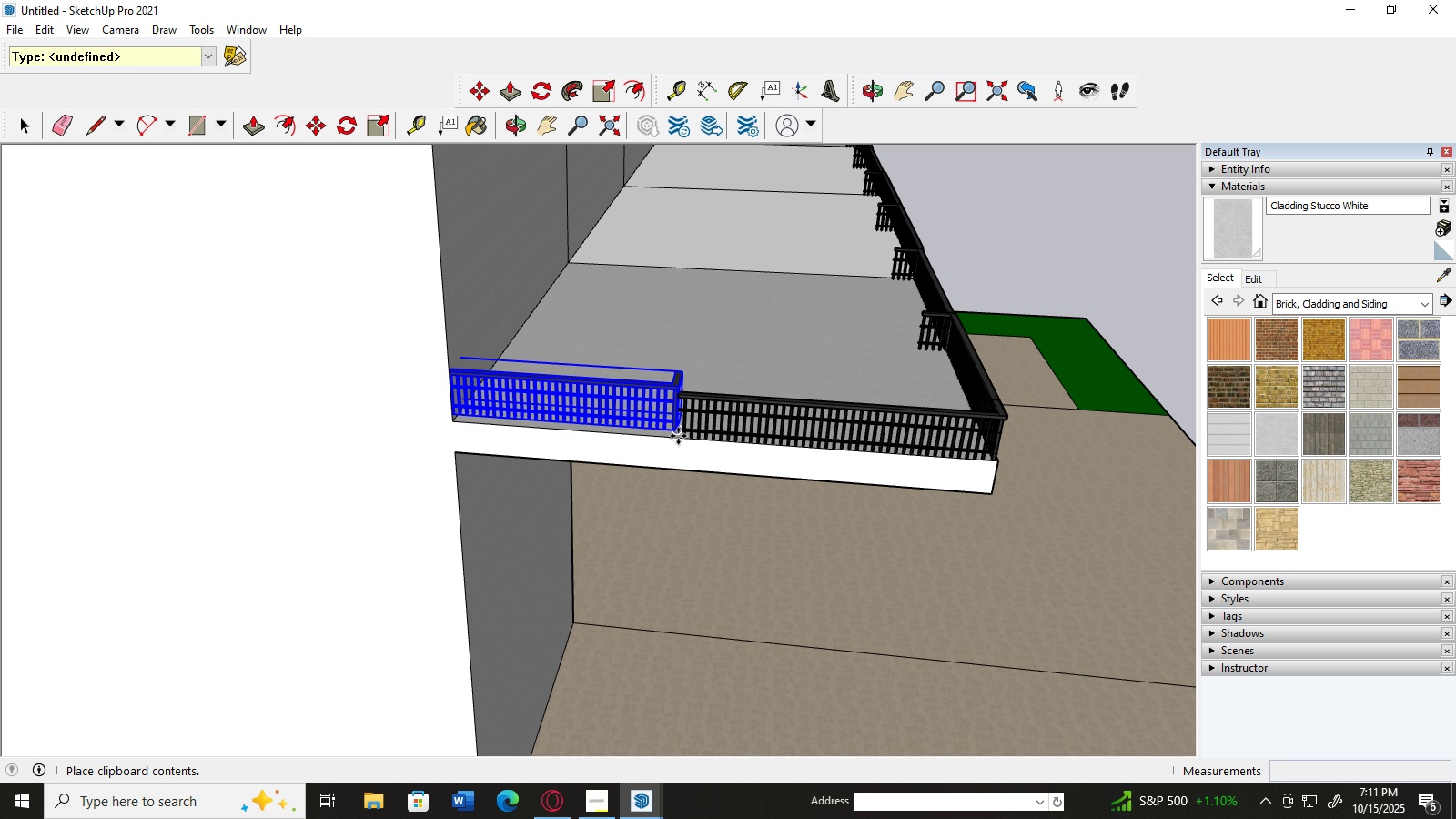 
left_click([683, 441])
 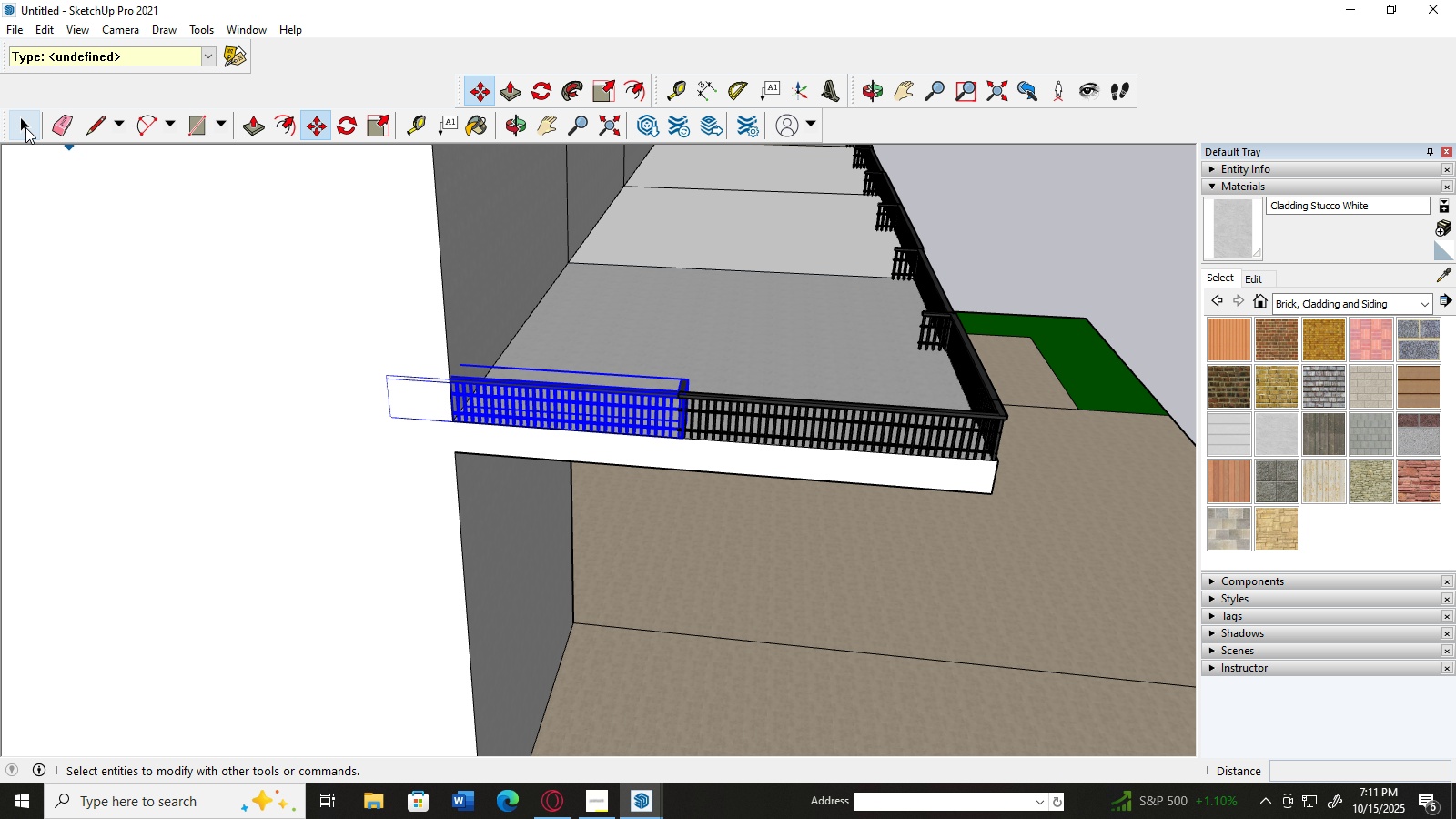 
left_click([24, 126])
 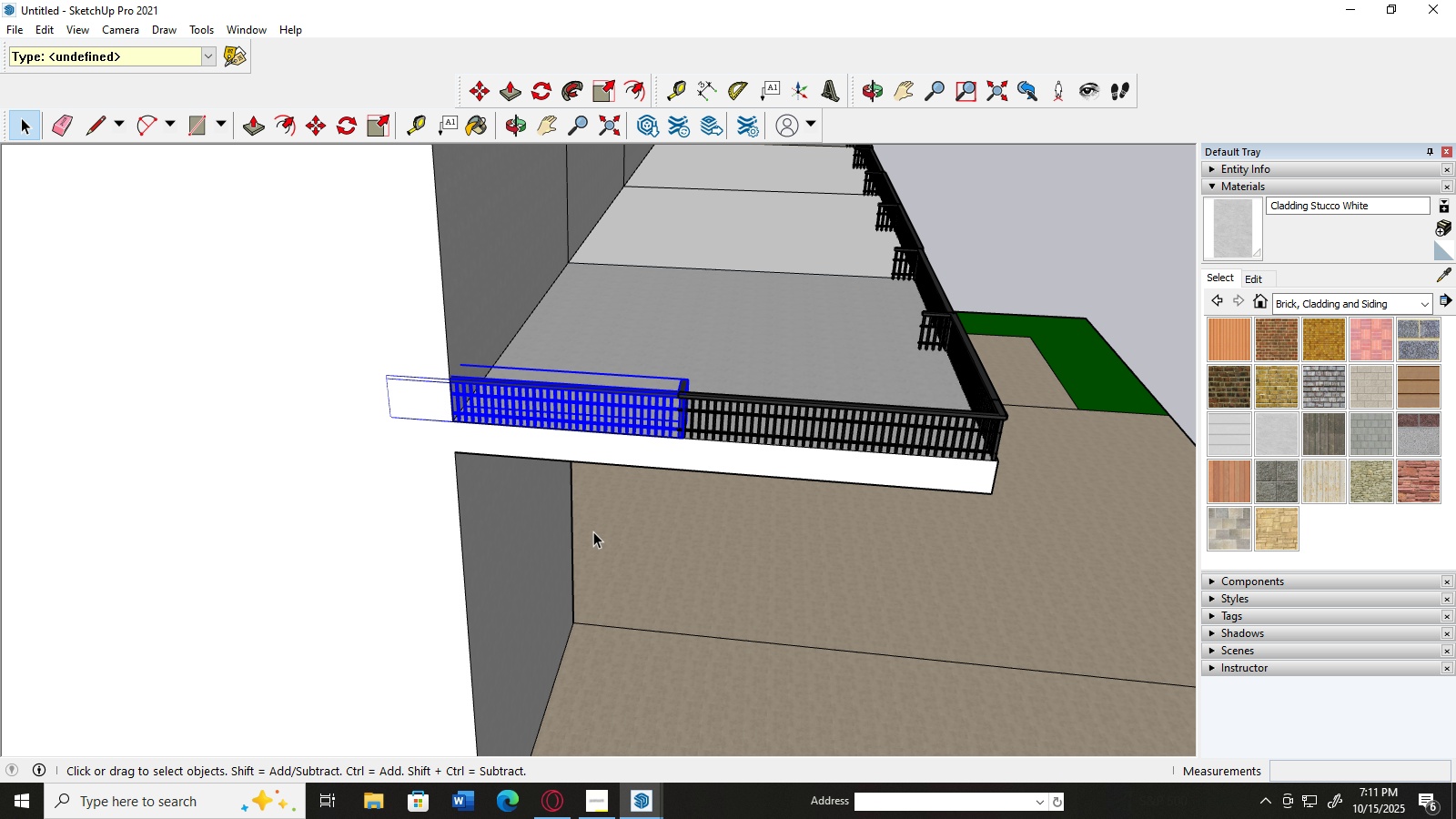 
left_click([593, 531])
 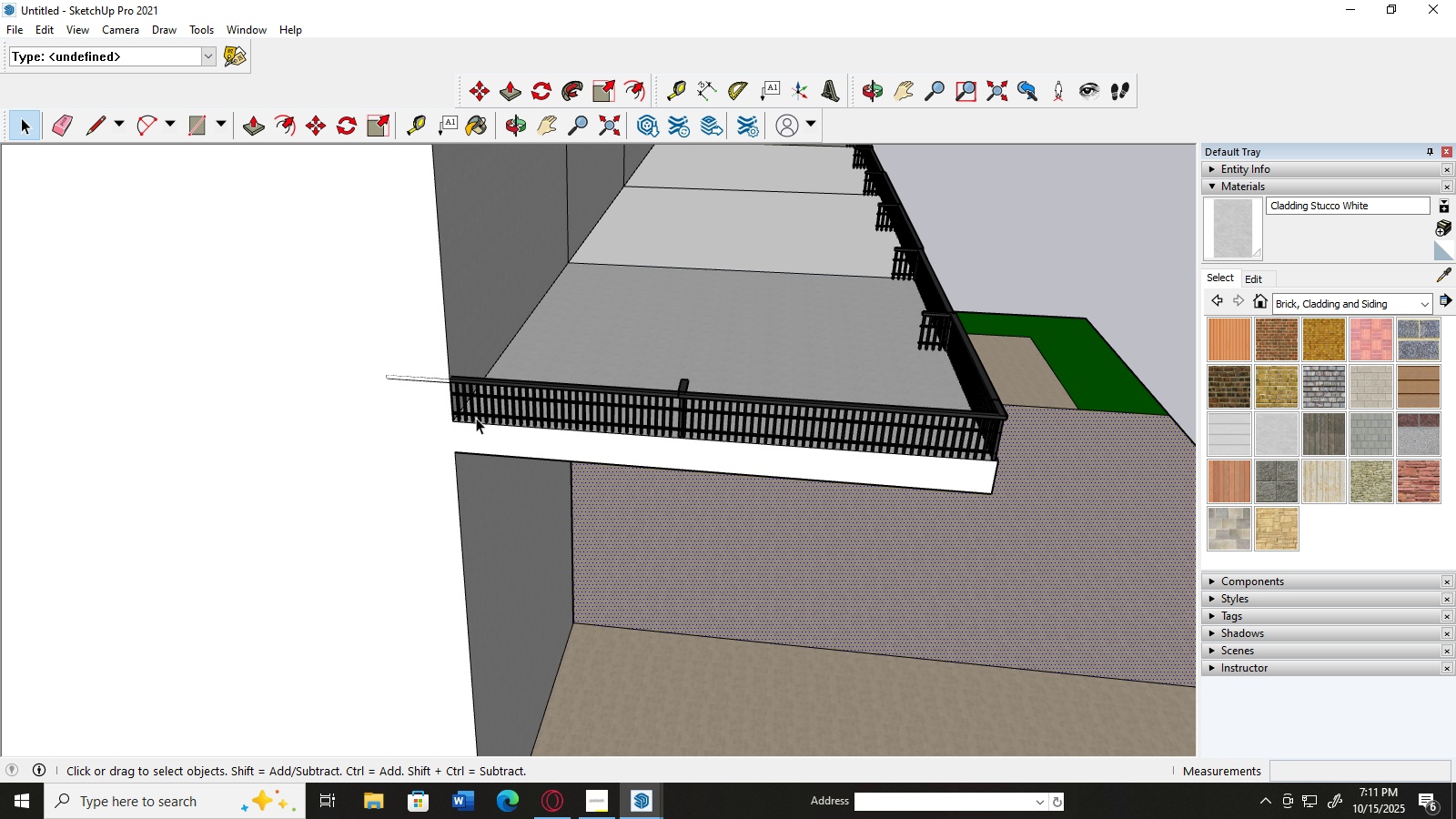 
left_click([508, 399])
 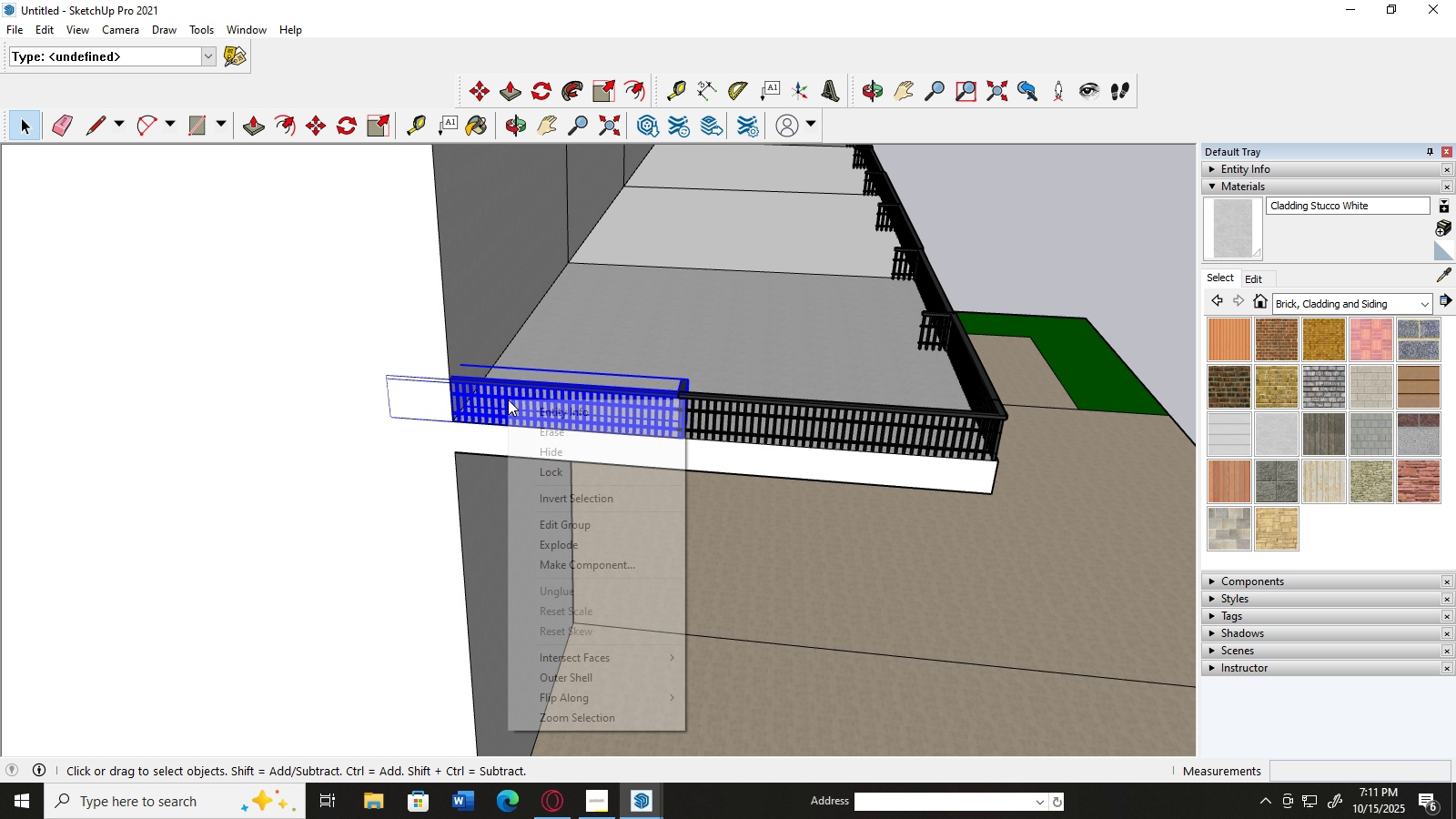 
right_click([508, 399])
 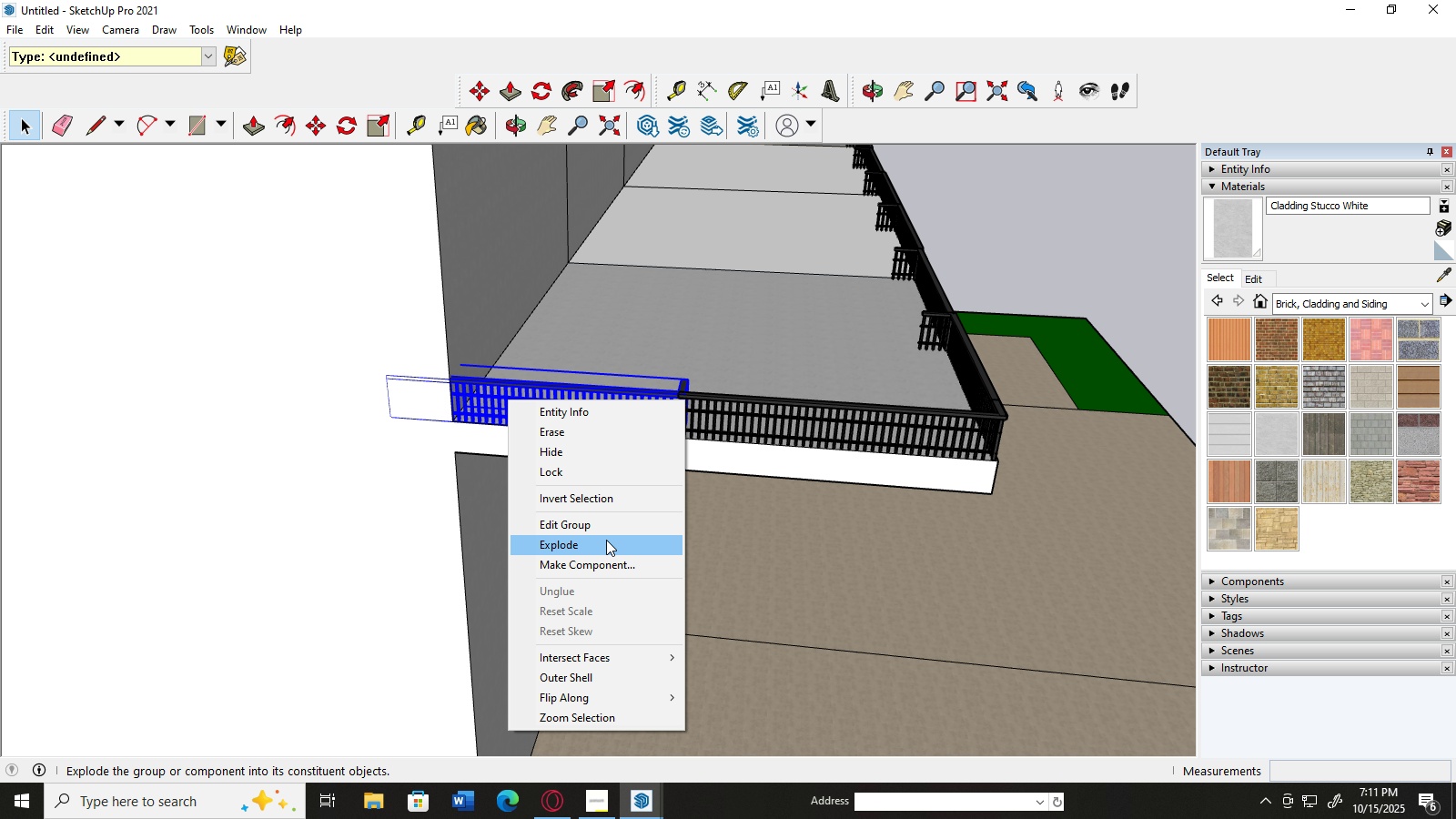 
left_click([606, 540])
 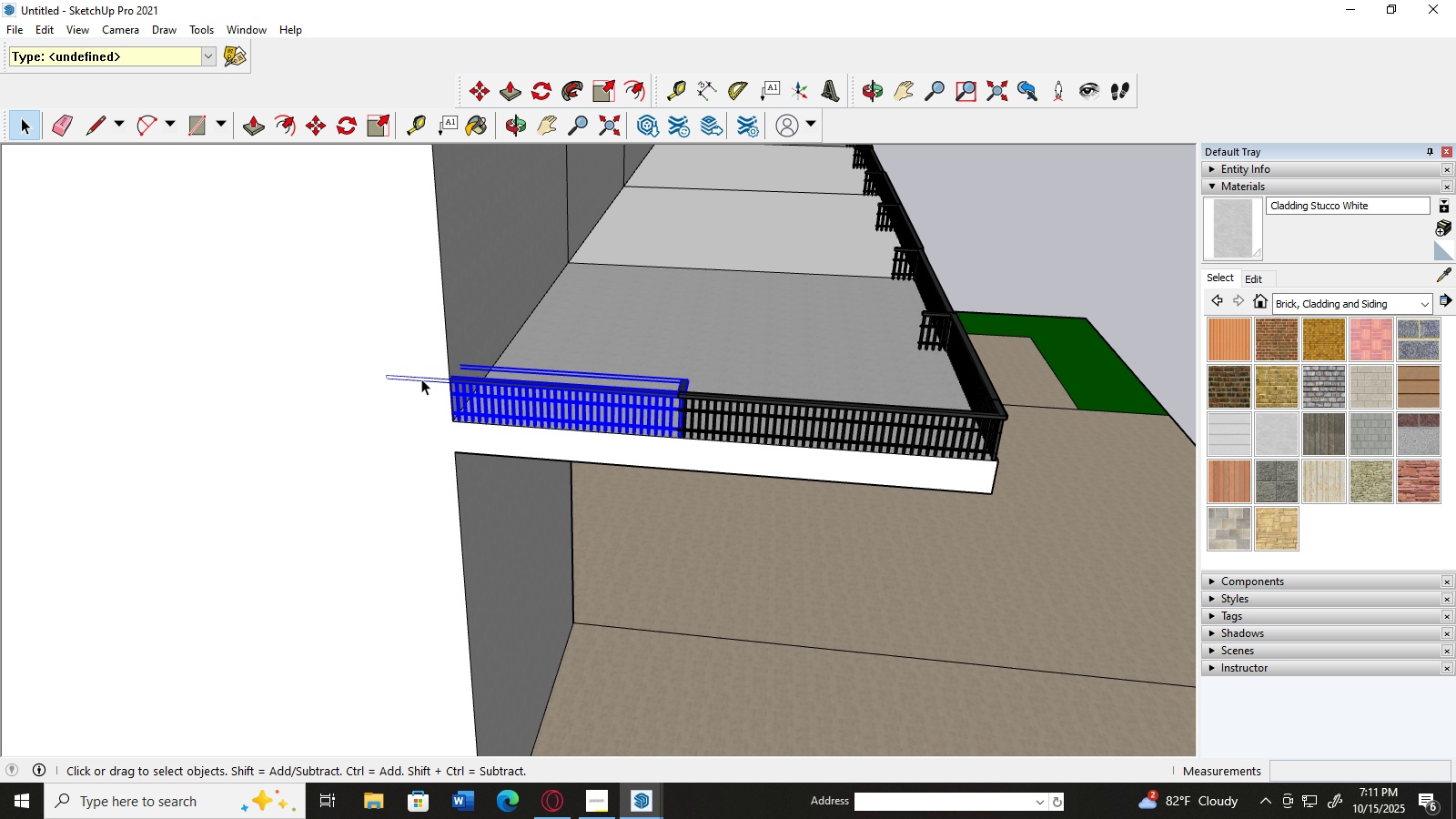 
left_click([421, 379])
 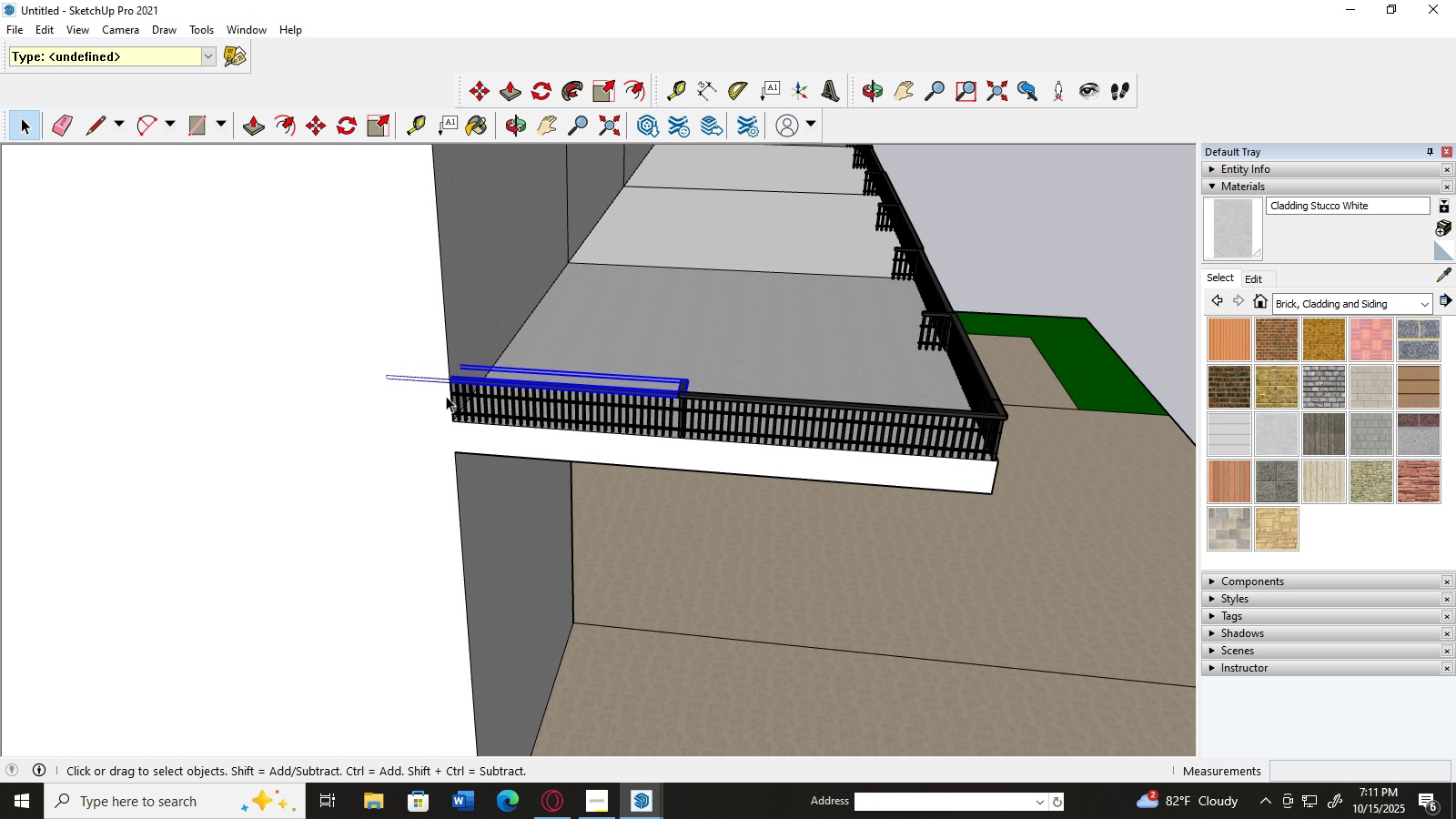 
hold_key(key=AltLeft, duration=0.42)
scroll: coordinate [447, 396], scroll_direction: up, amount: 4.0
 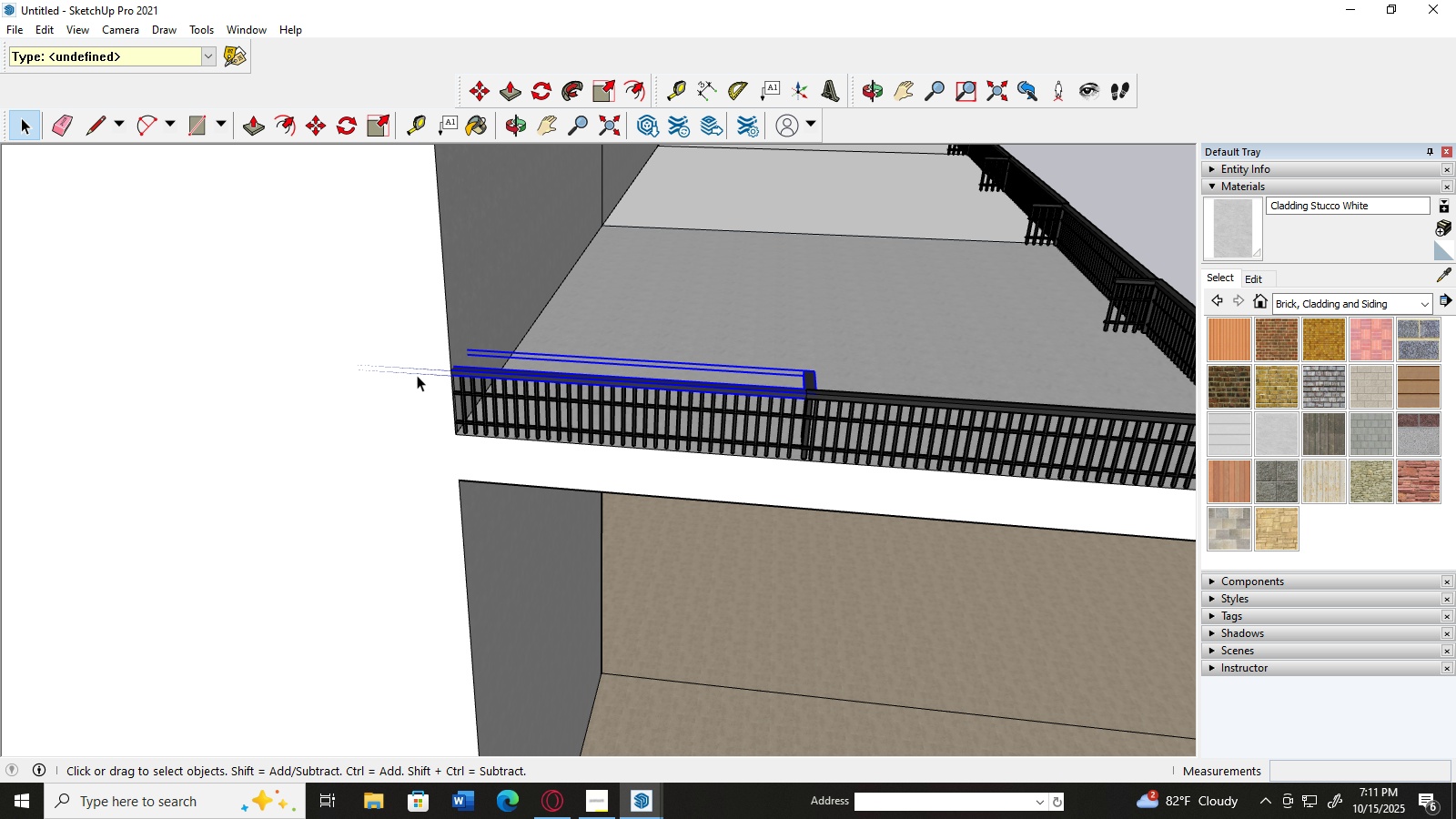 
hold_key(key=AltLeft, duration=1.02)
scroll: coordinate [417, 375], scroll_direction: none, amount: 0.0
 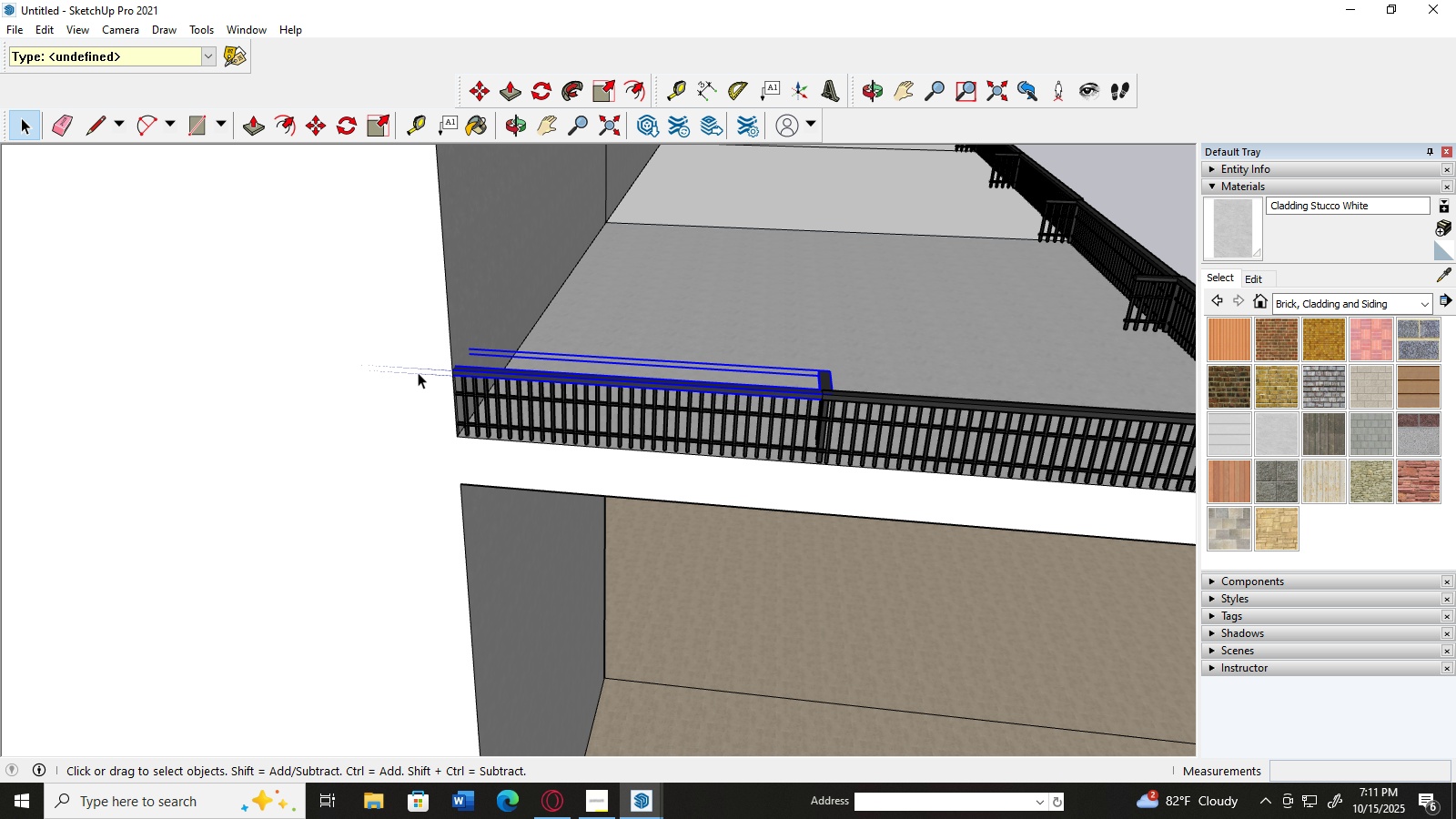 
left_click([418, 369])
 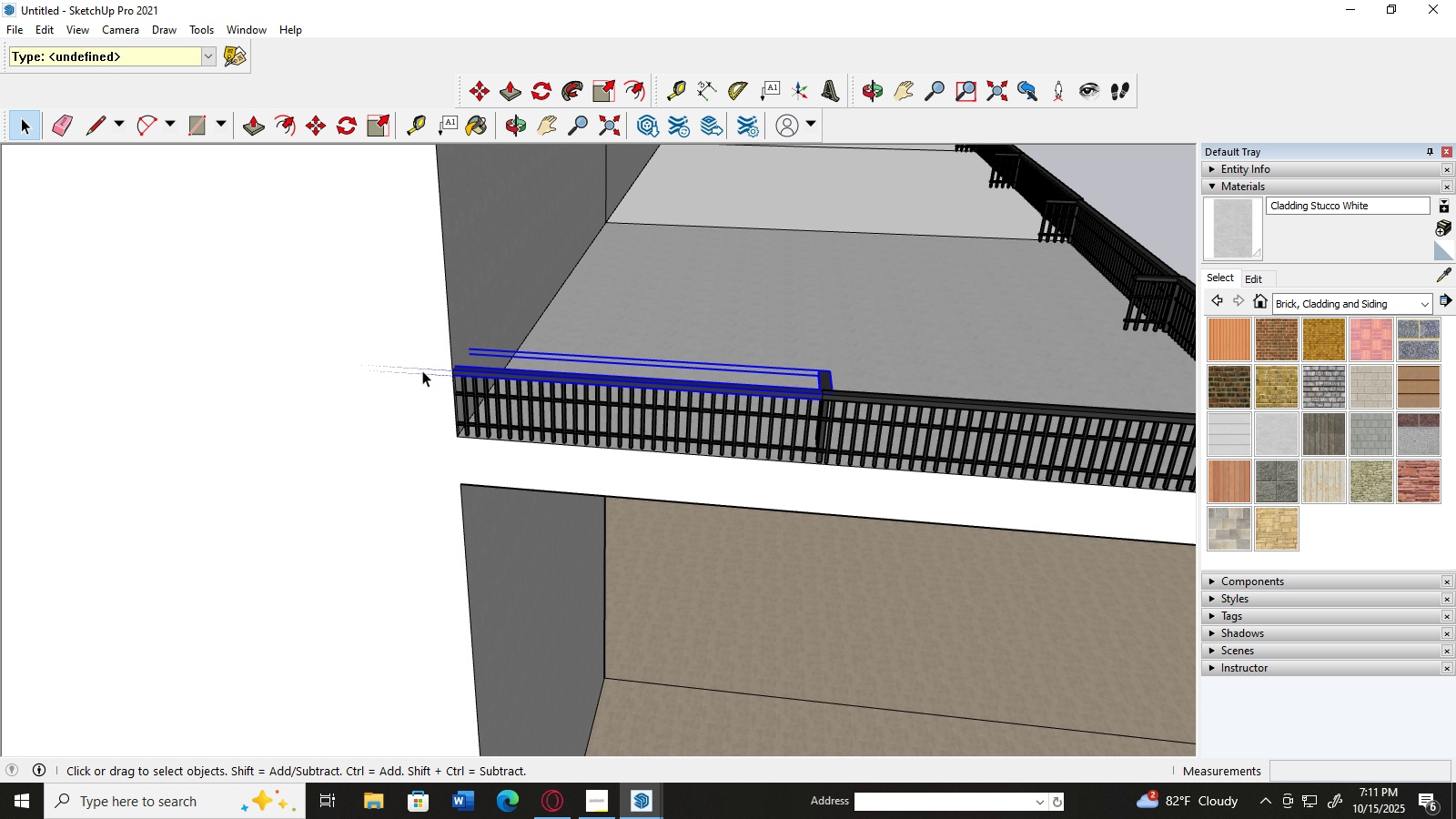 
hold_key(key=AltLeft, duration=0.59)
 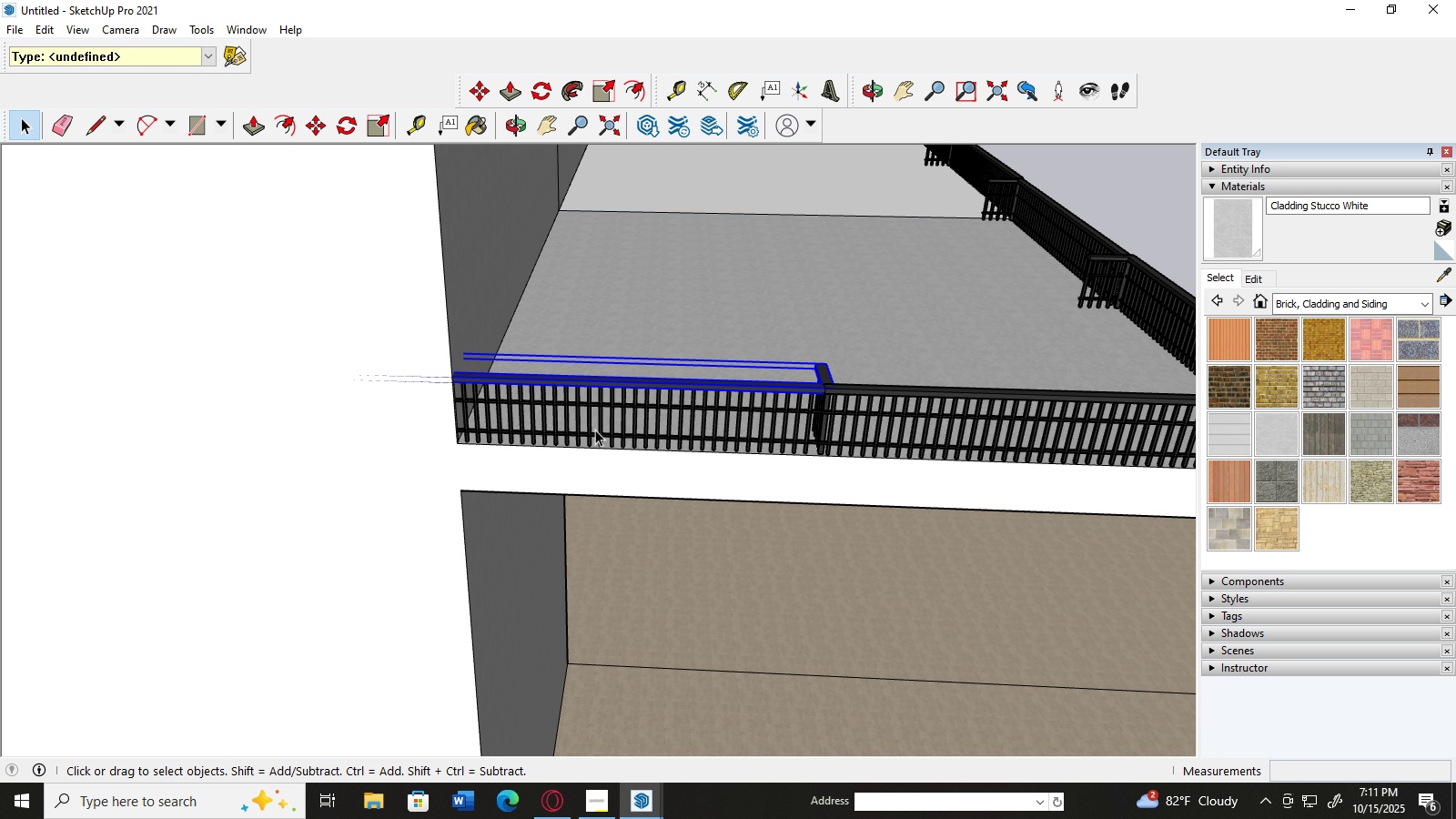 
scroll: coordinate [599, 430], scroll_direction: down, amount: 4.0
 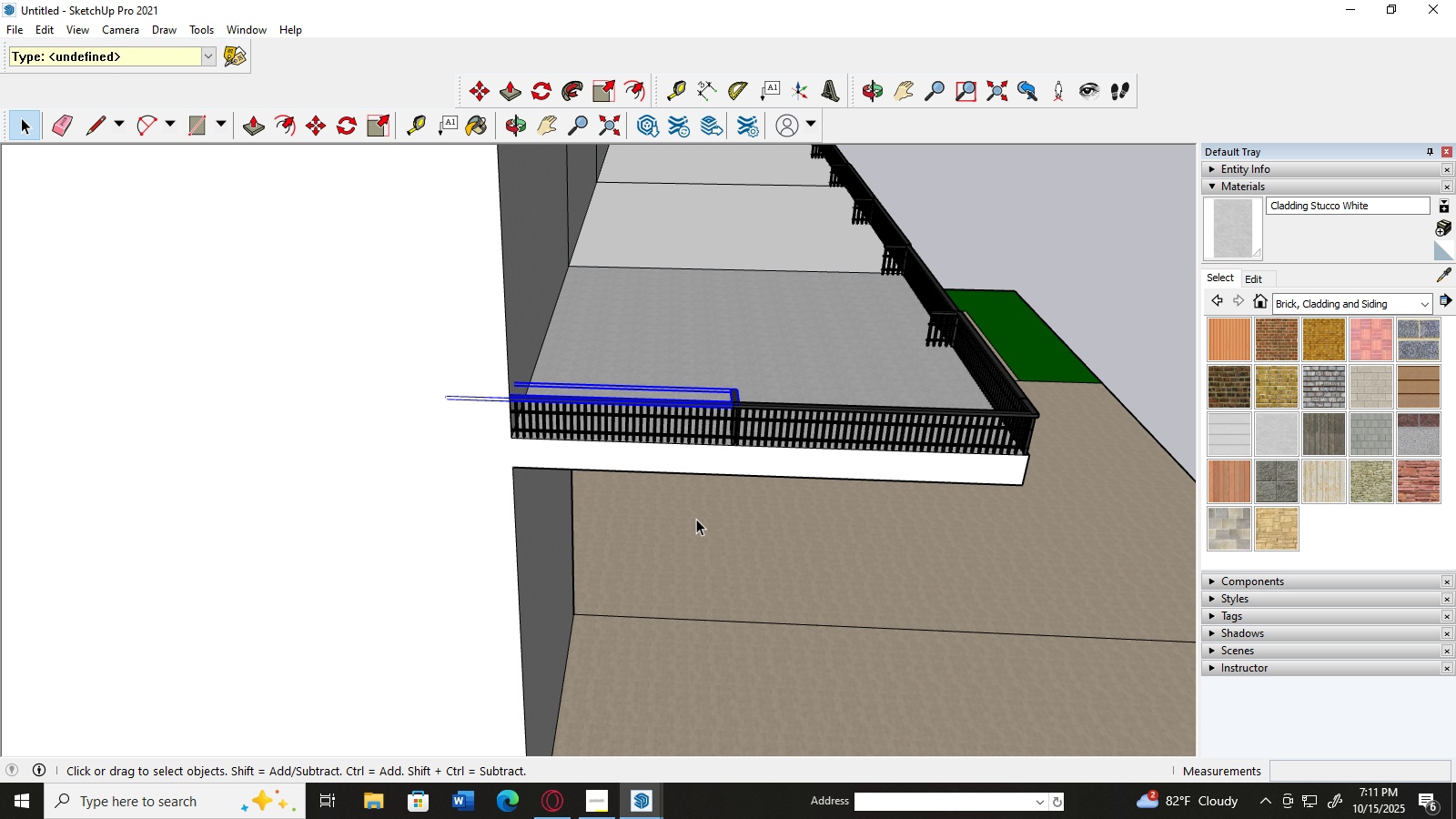 
left_click([696, 519])
 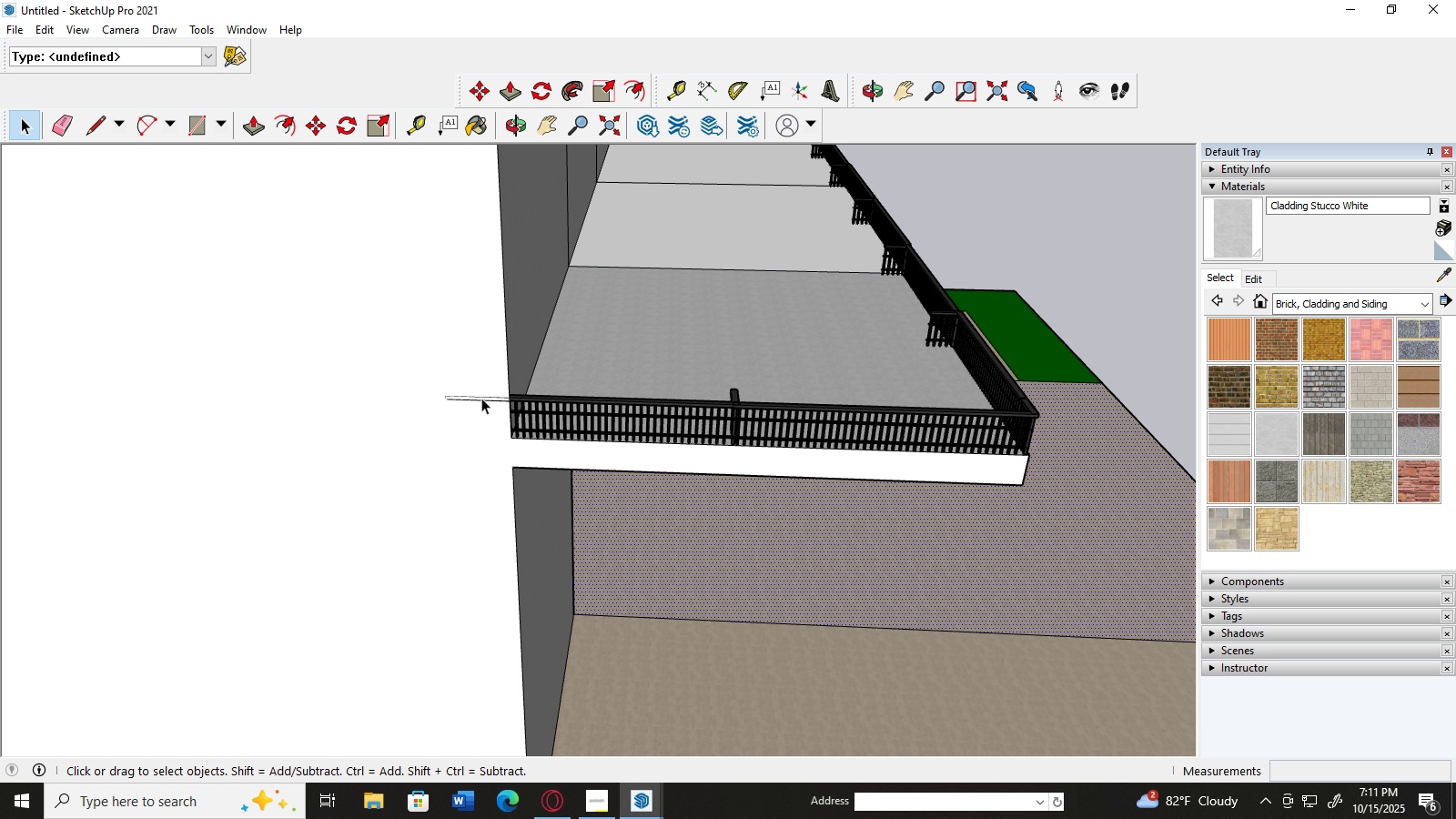 
left_click([481, 398])
 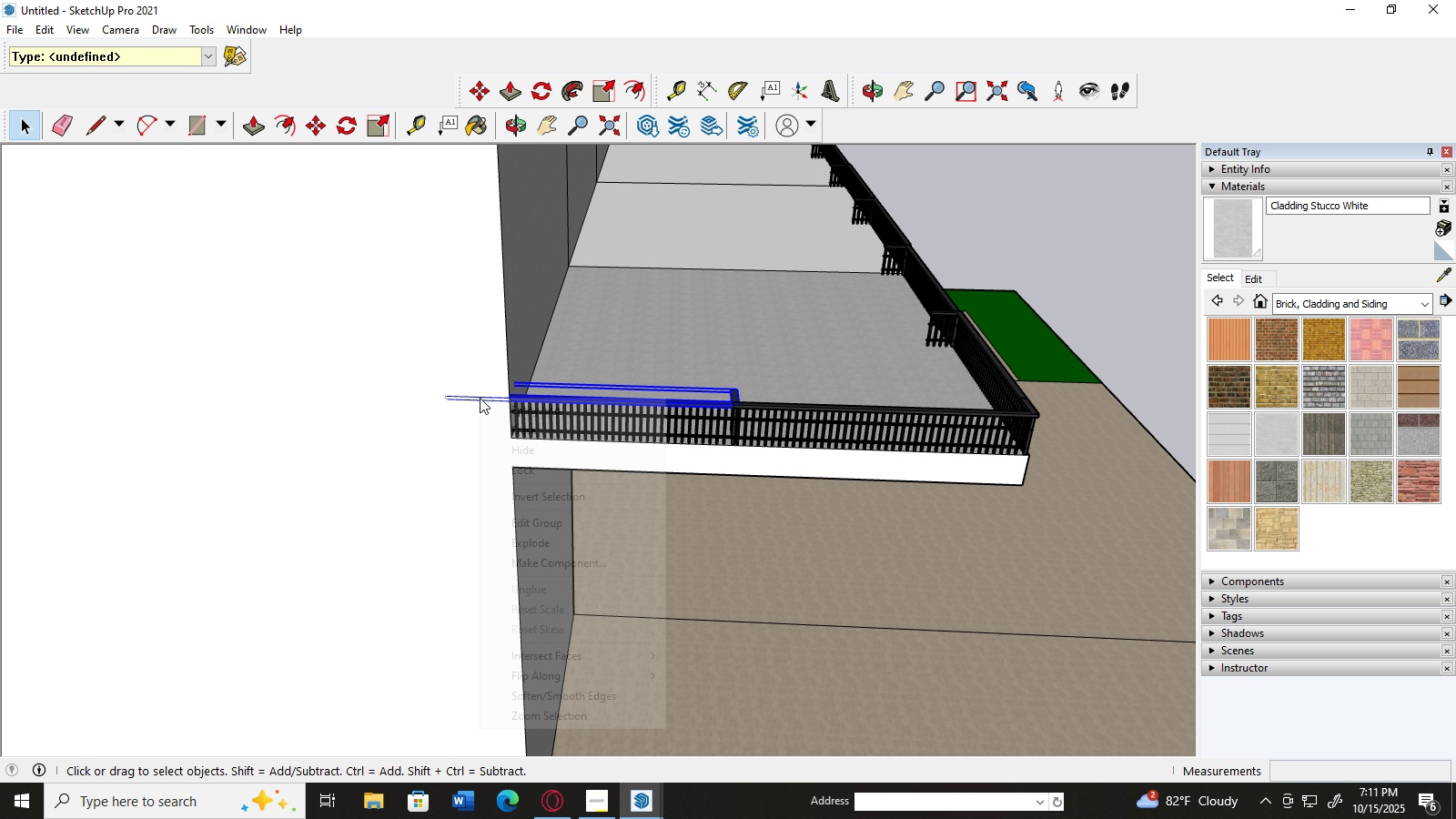 
right_click([480, 398])
 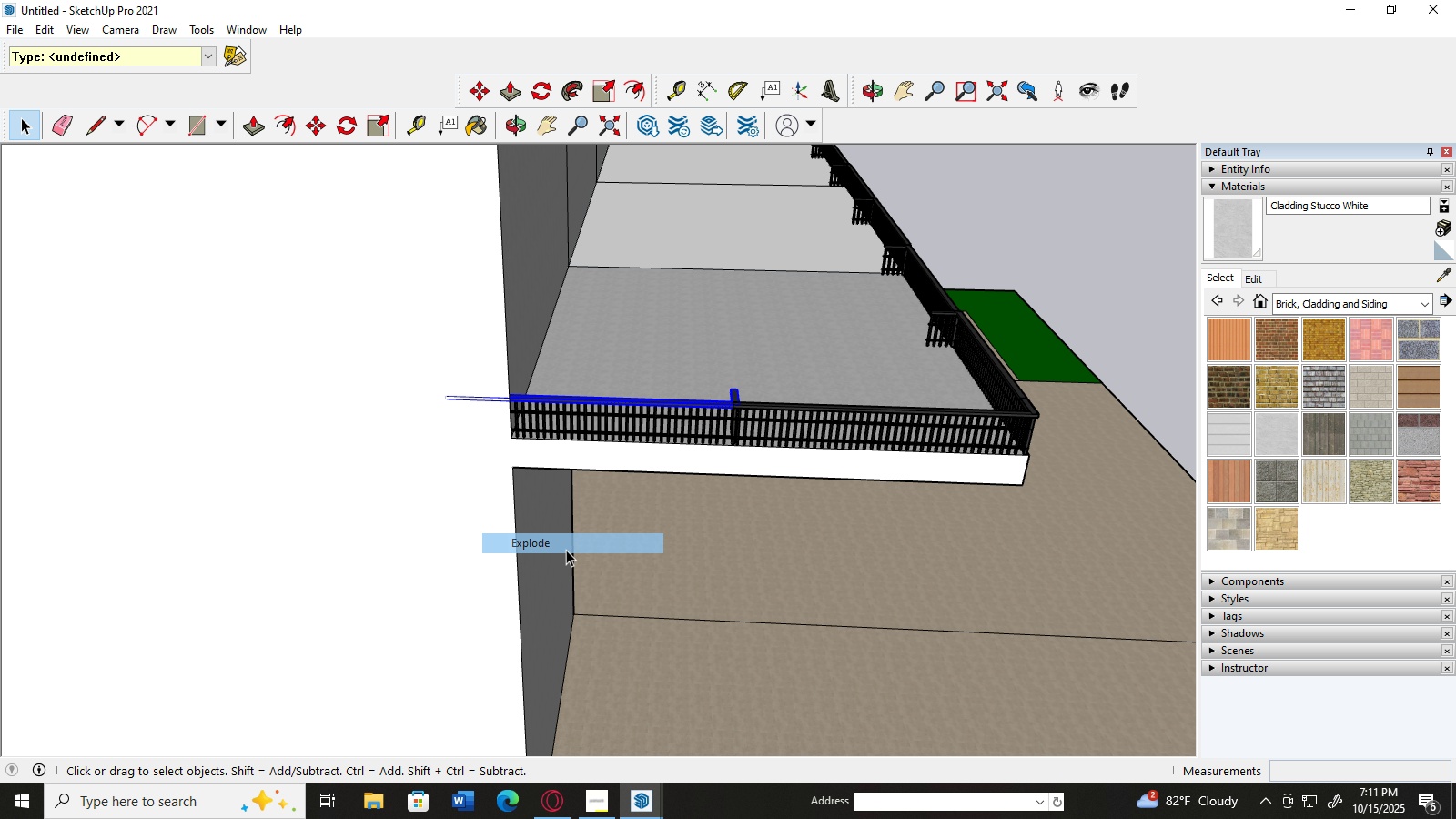 
left_click([566, 550])
 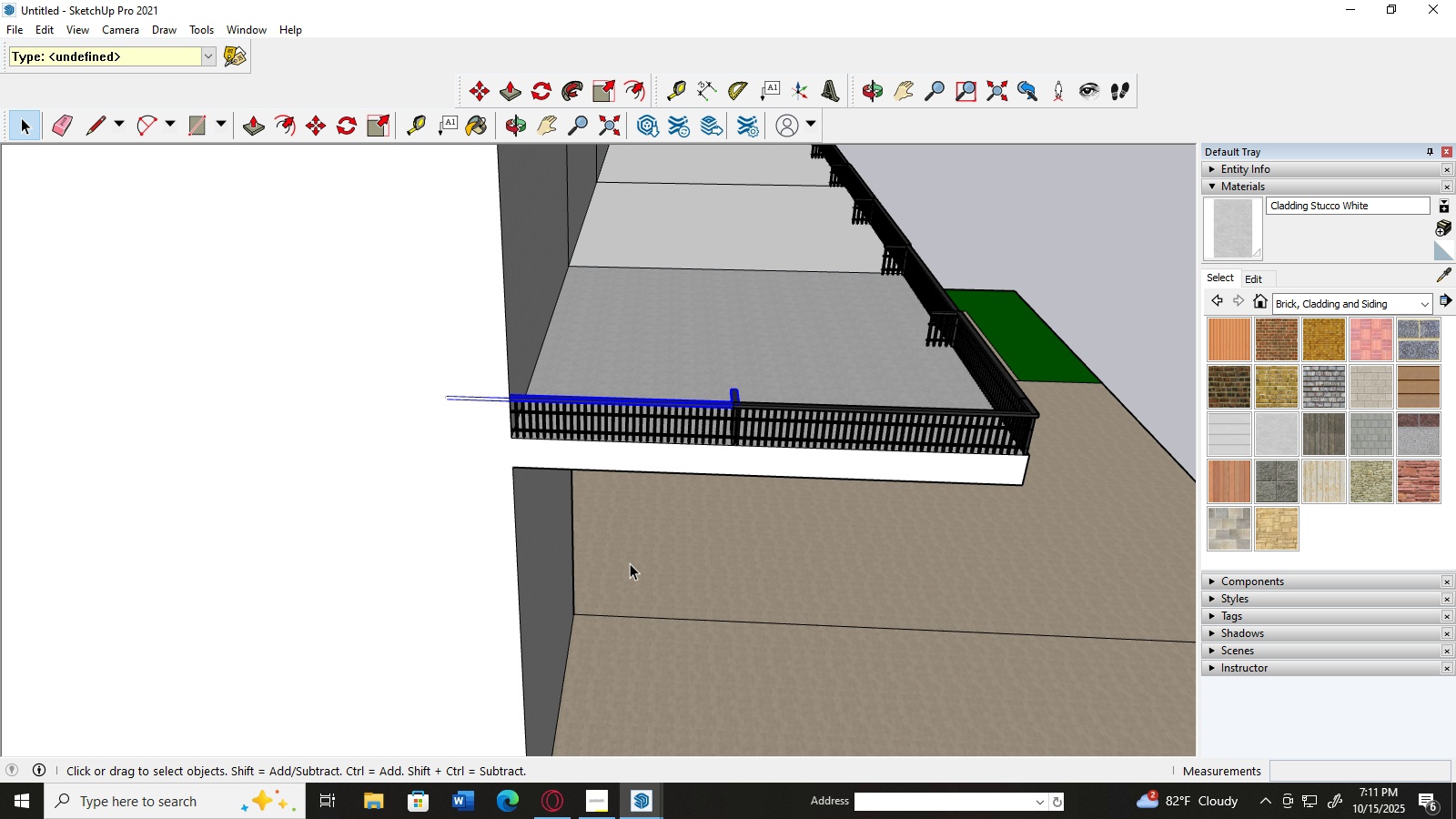 
left_click([630, 563])
 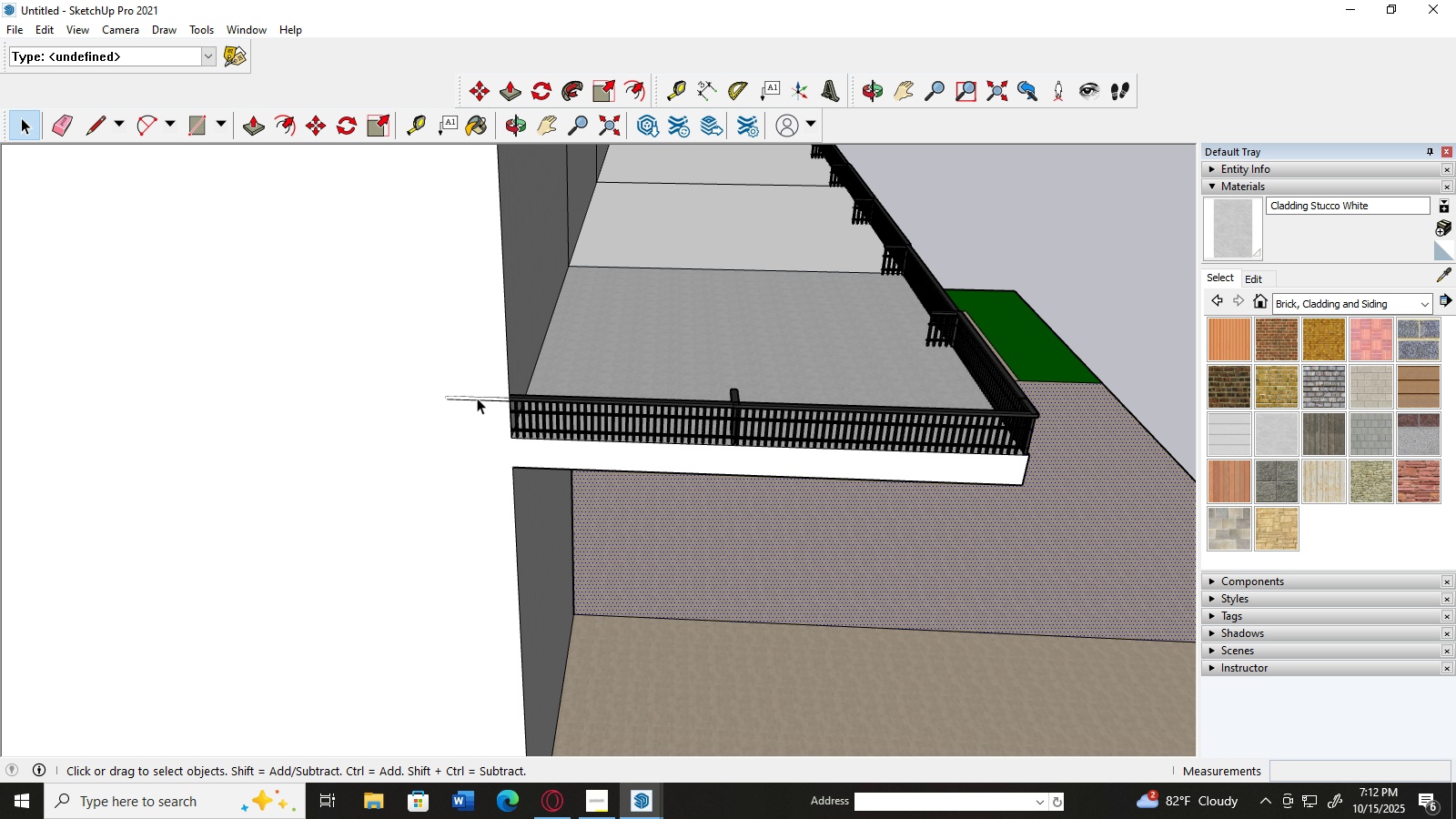 
left_click([477, 398])
 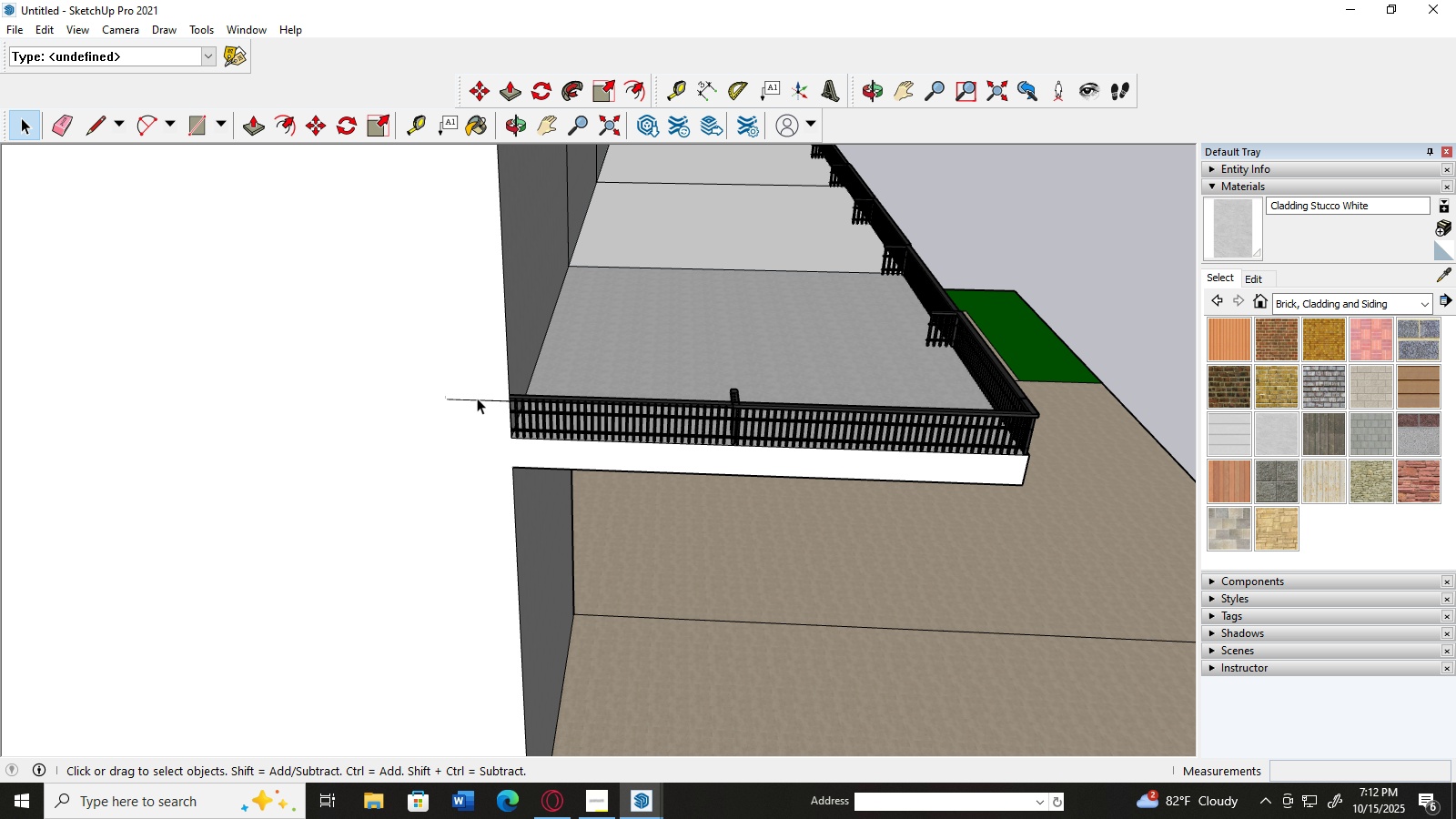 
key(Delete)
 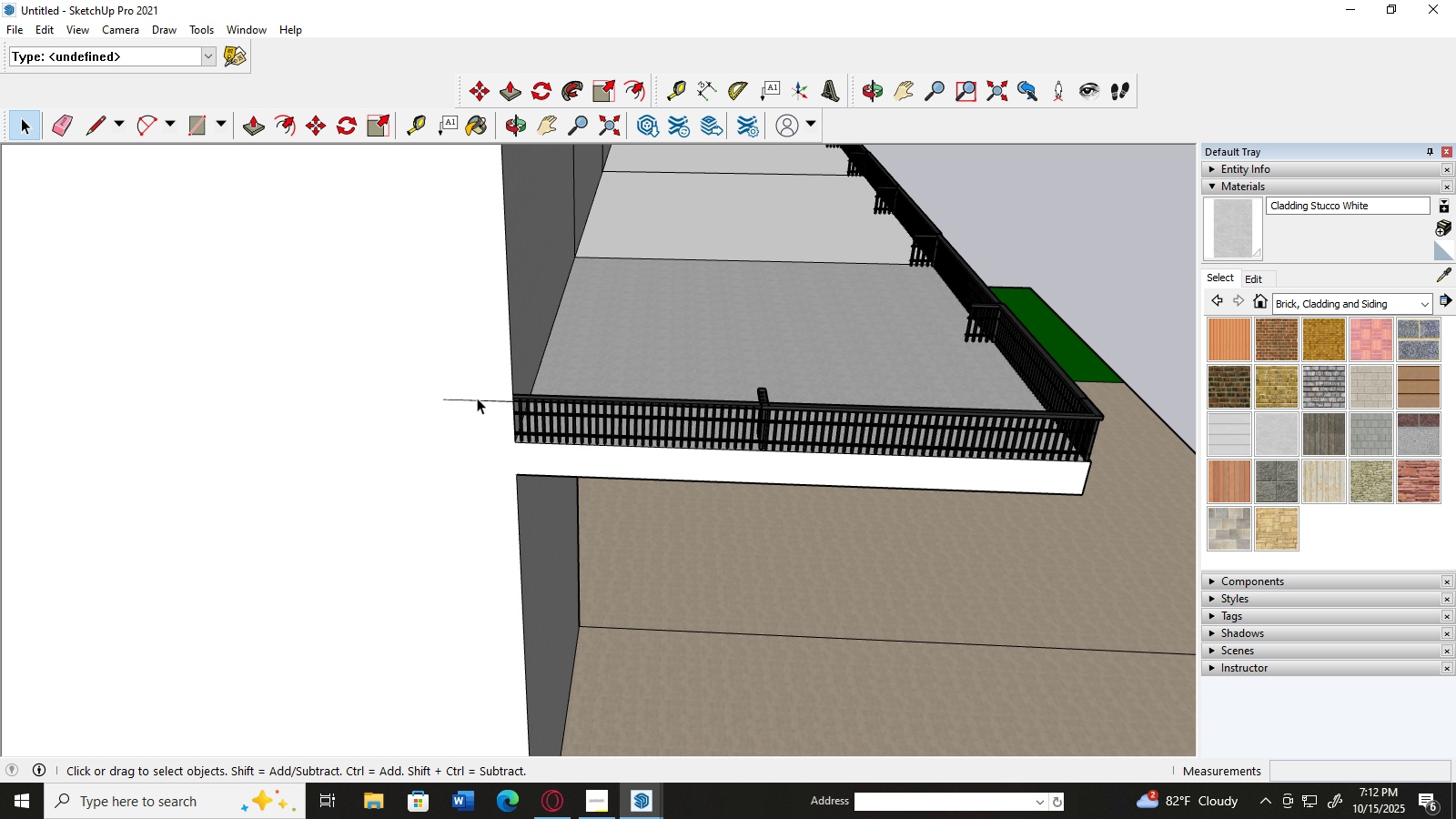 
scroll: coordinate [477, 398], scroll_direction: up, amount: 6.0
 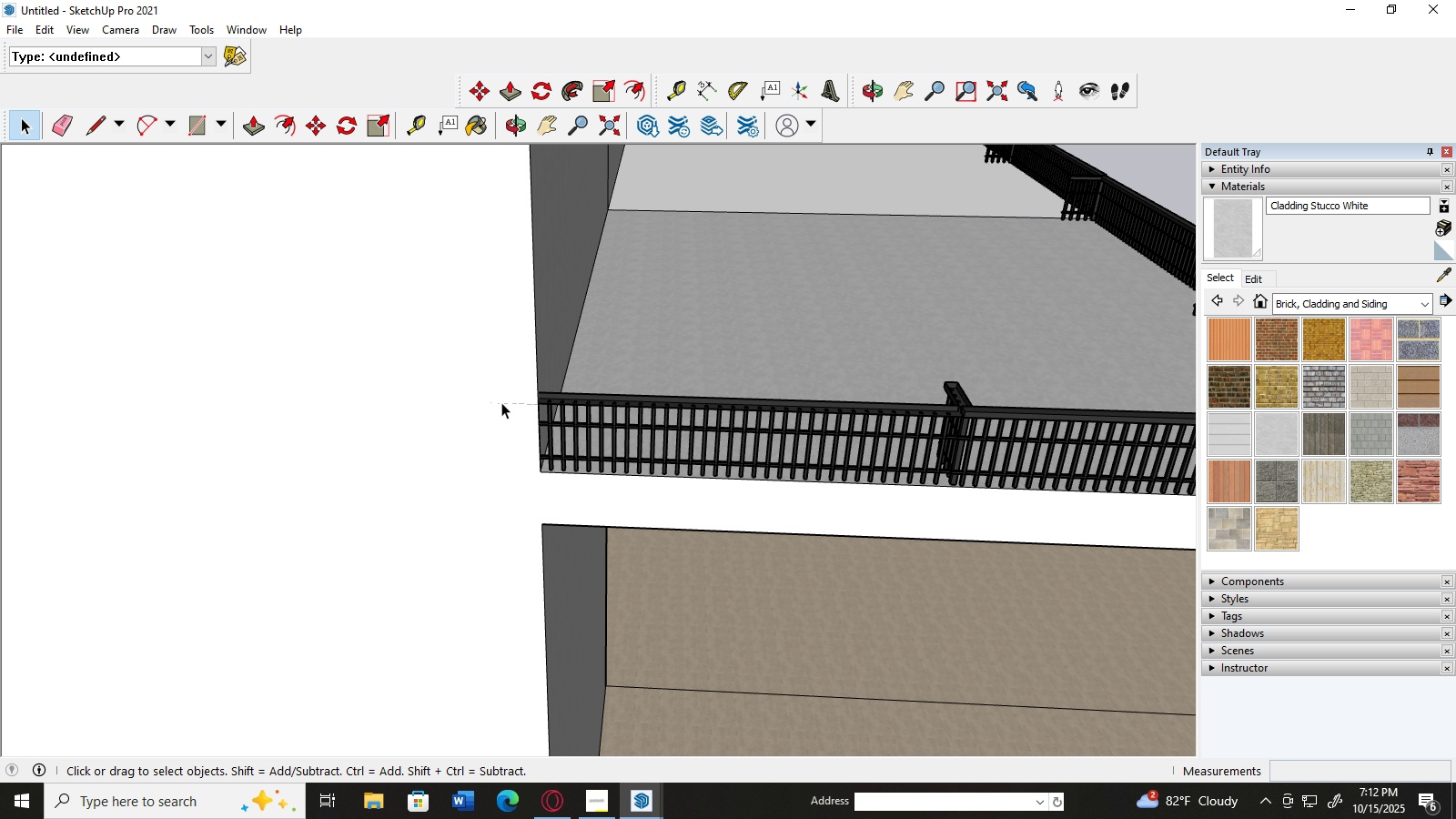 
left_click([501, 402])
 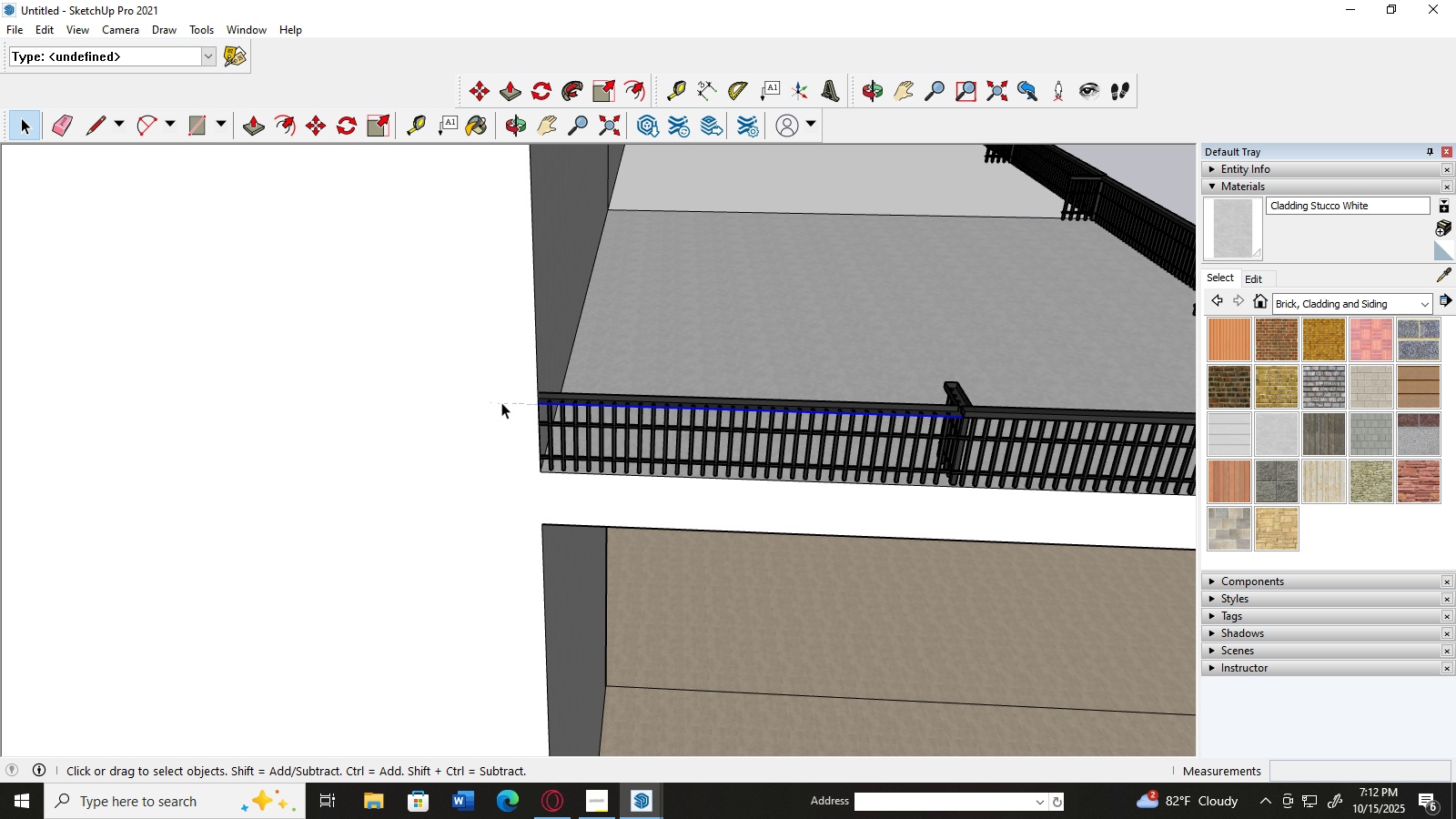 
key(Delete)
 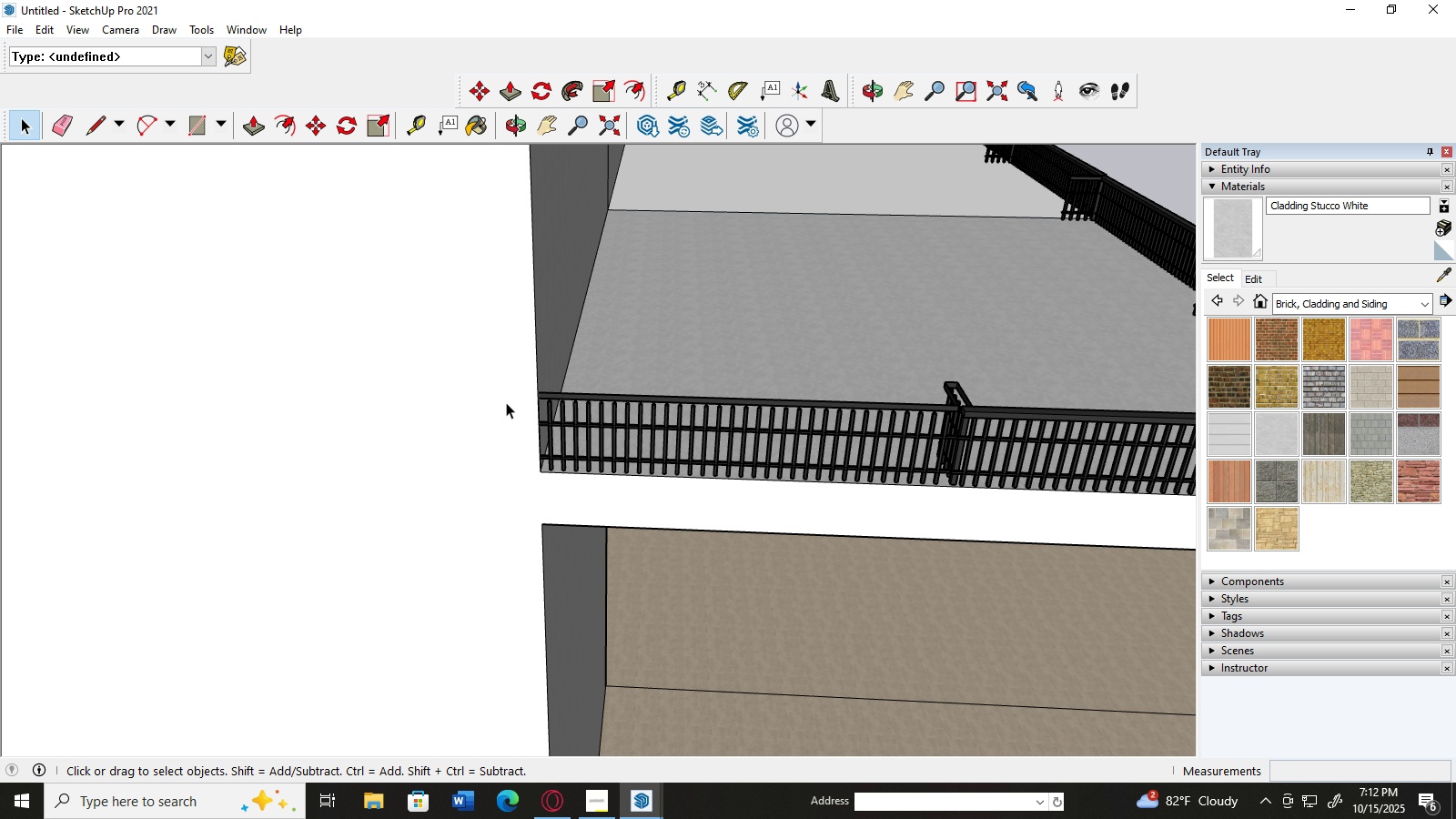 
scroll: coordinate [506, 402], scroll_direction: down, amount: 2.0
 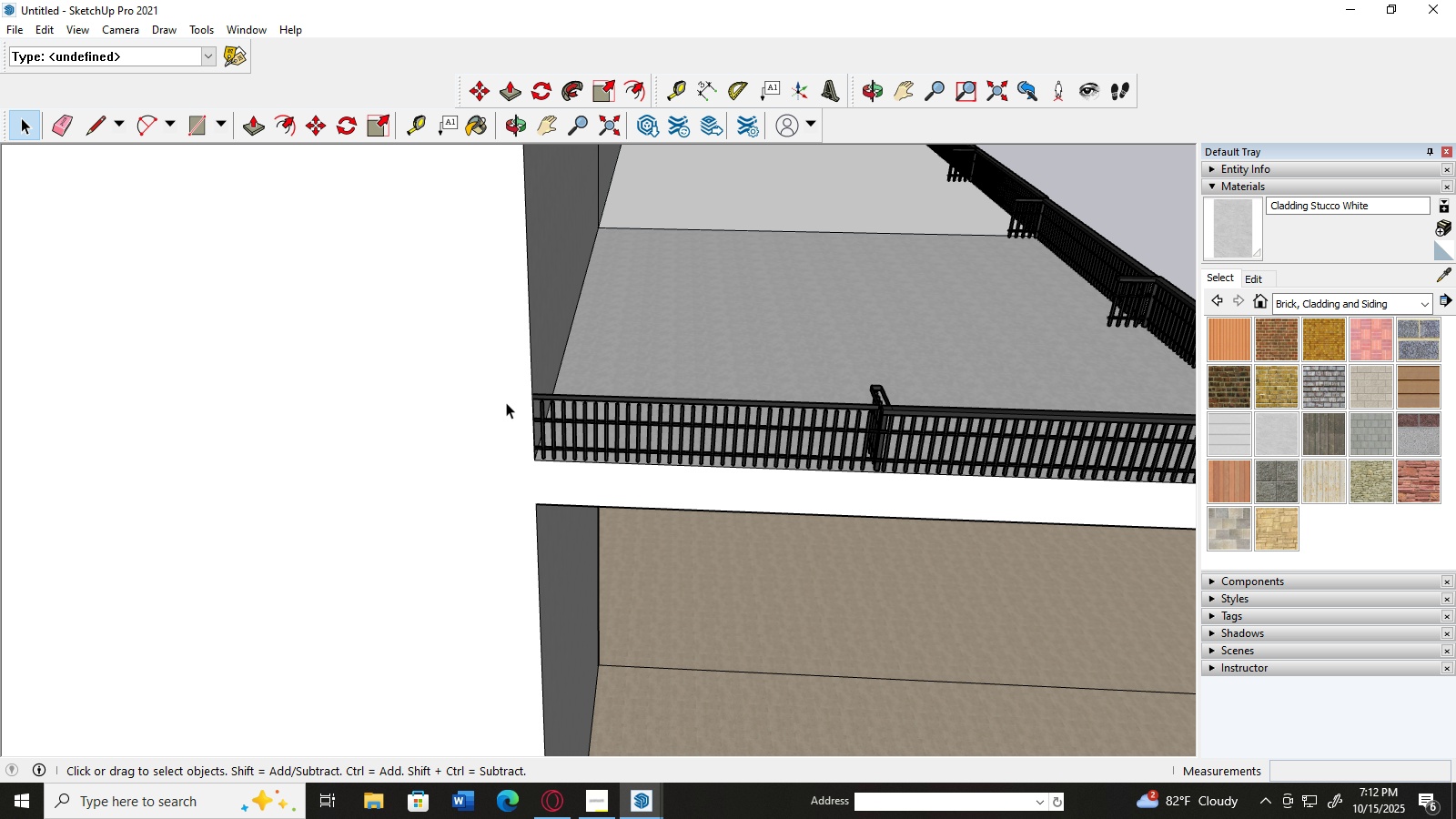 
key(Control+Z)
 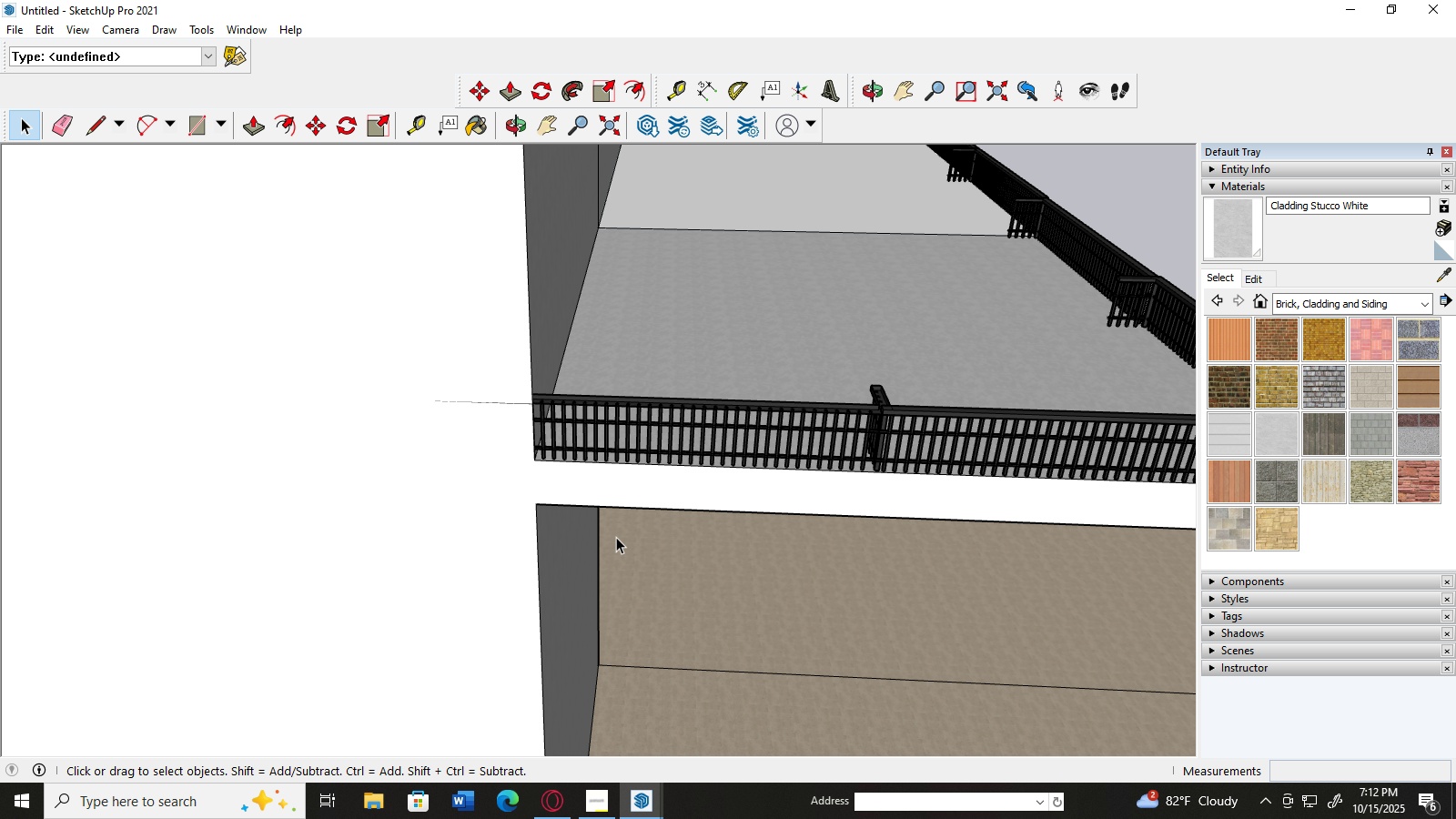 
scroll: coordinate [624, 515], scroll_direction: down, amount: 1.0
 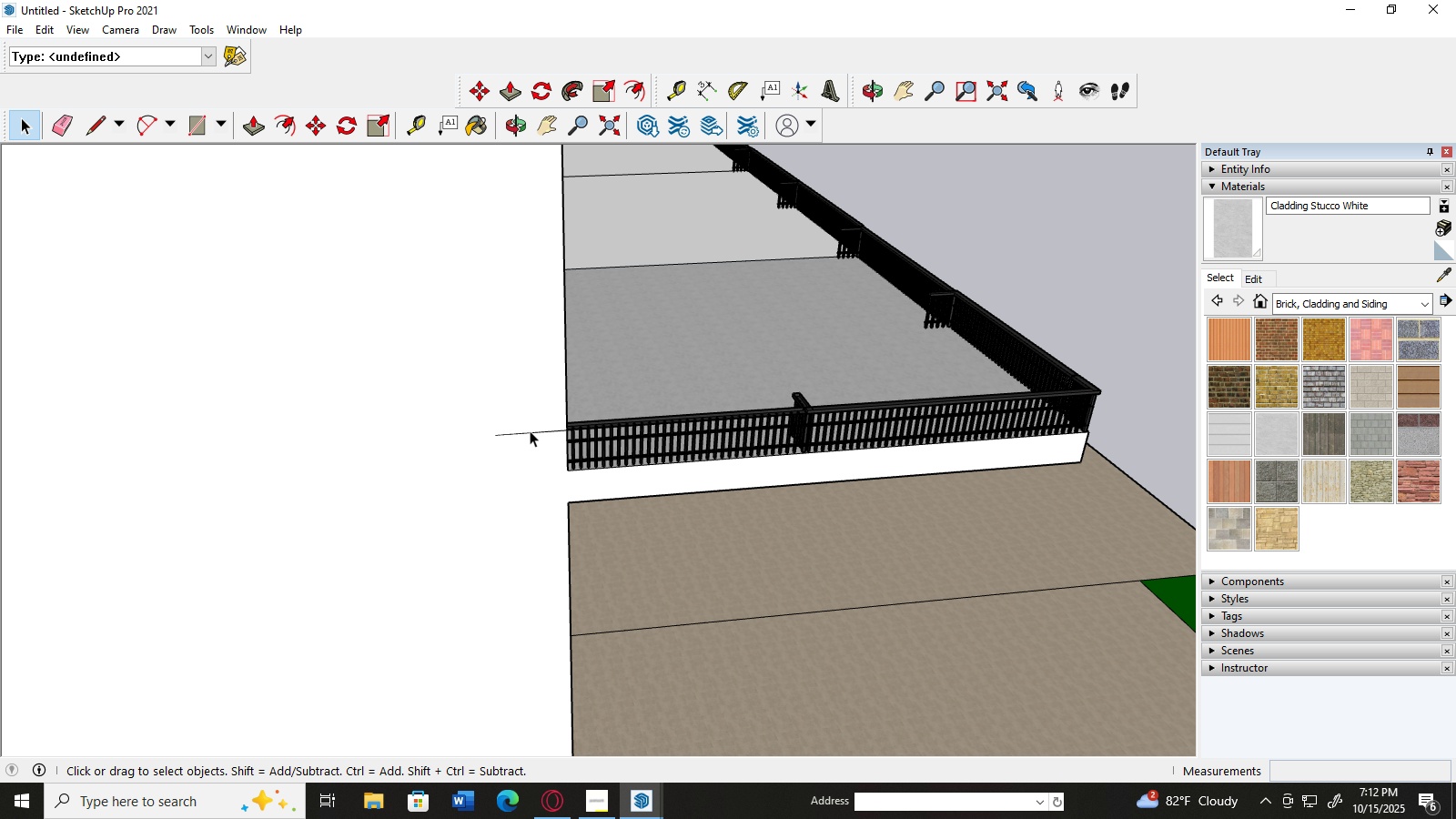 
hold_key(key=AltLeft, duration=0.58)
scroll: coordinate [530, 435], scroll_direction: up, amount: 7.0
 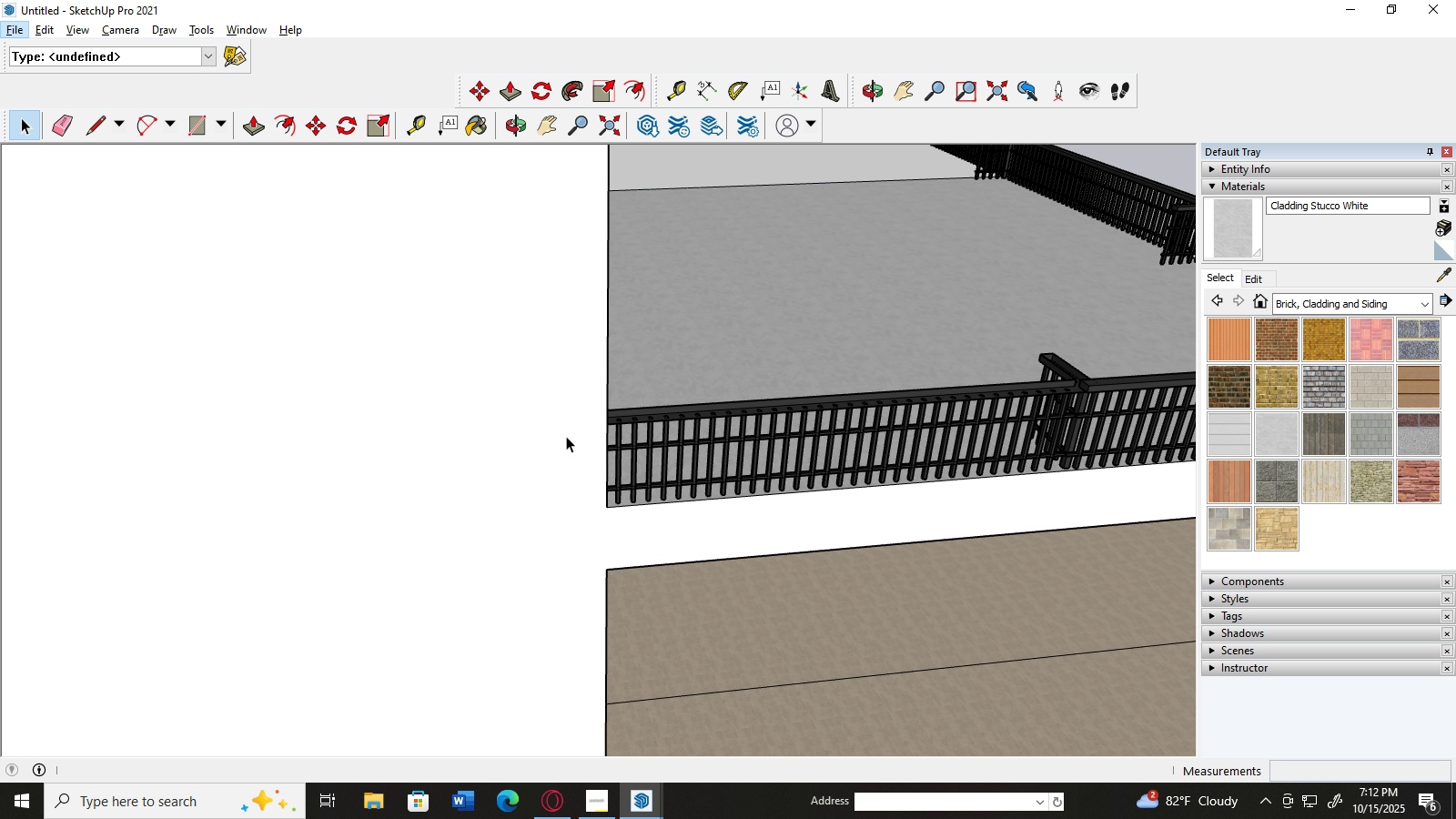 
hold_key(key=AltLeft, duration=1.57)
scroll: coordinate [698, 404], scroll_direction: up, amount: 3.0
 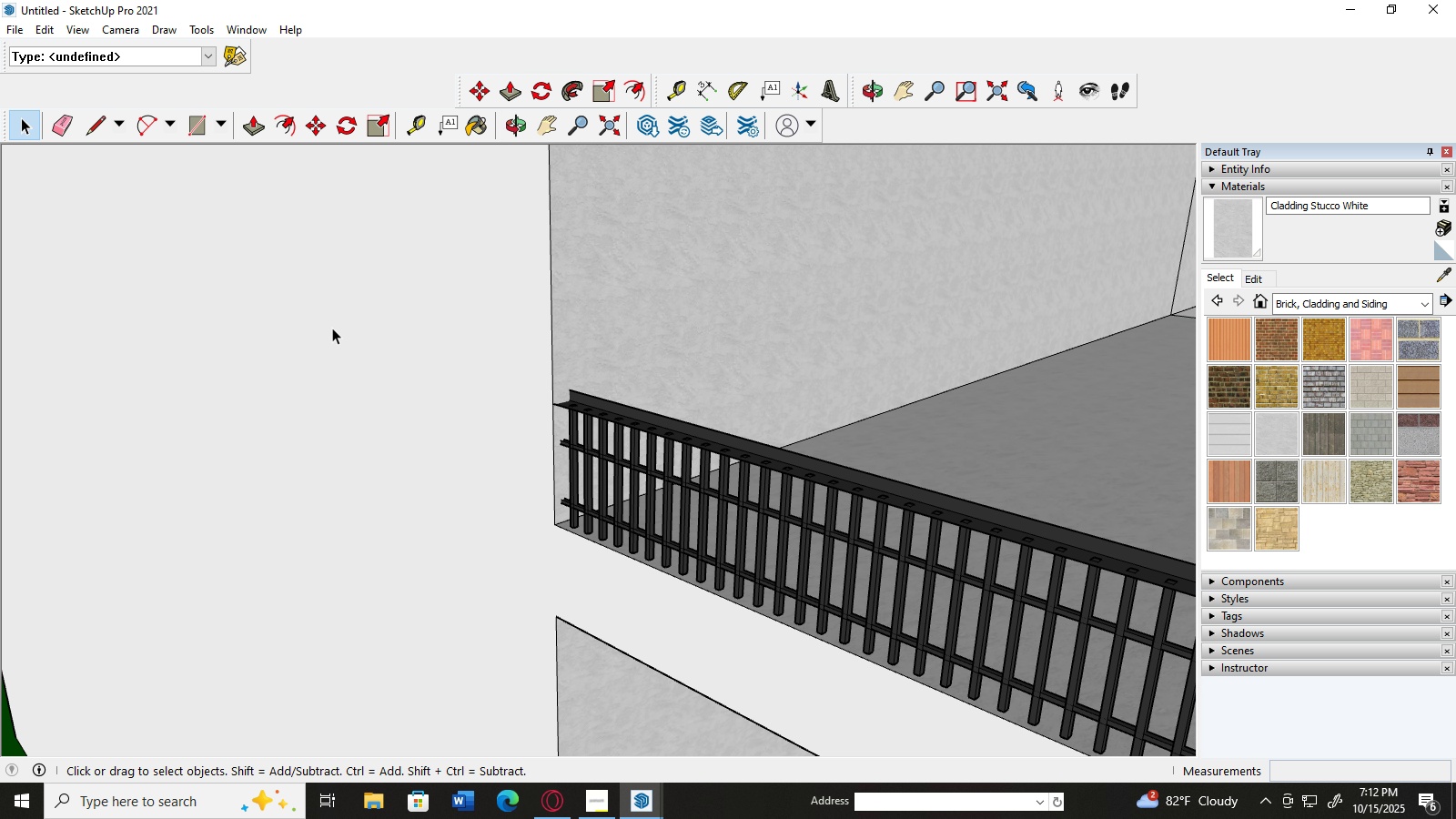 
scroll: coordinate [881, 278], scroll_direction: down, amount: 16.0
 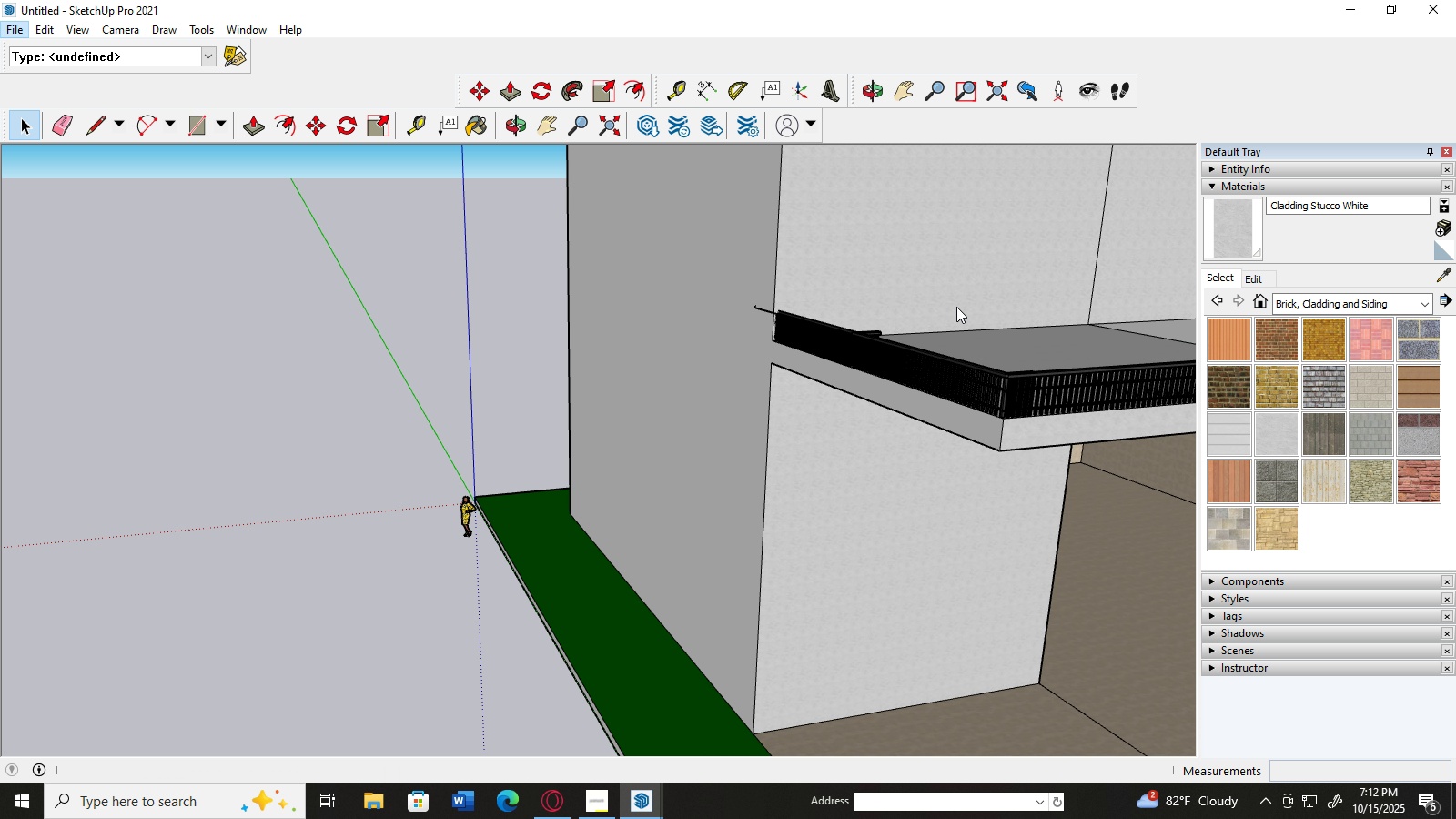 
hold_key(key=AltLeft, duration=0.69)
 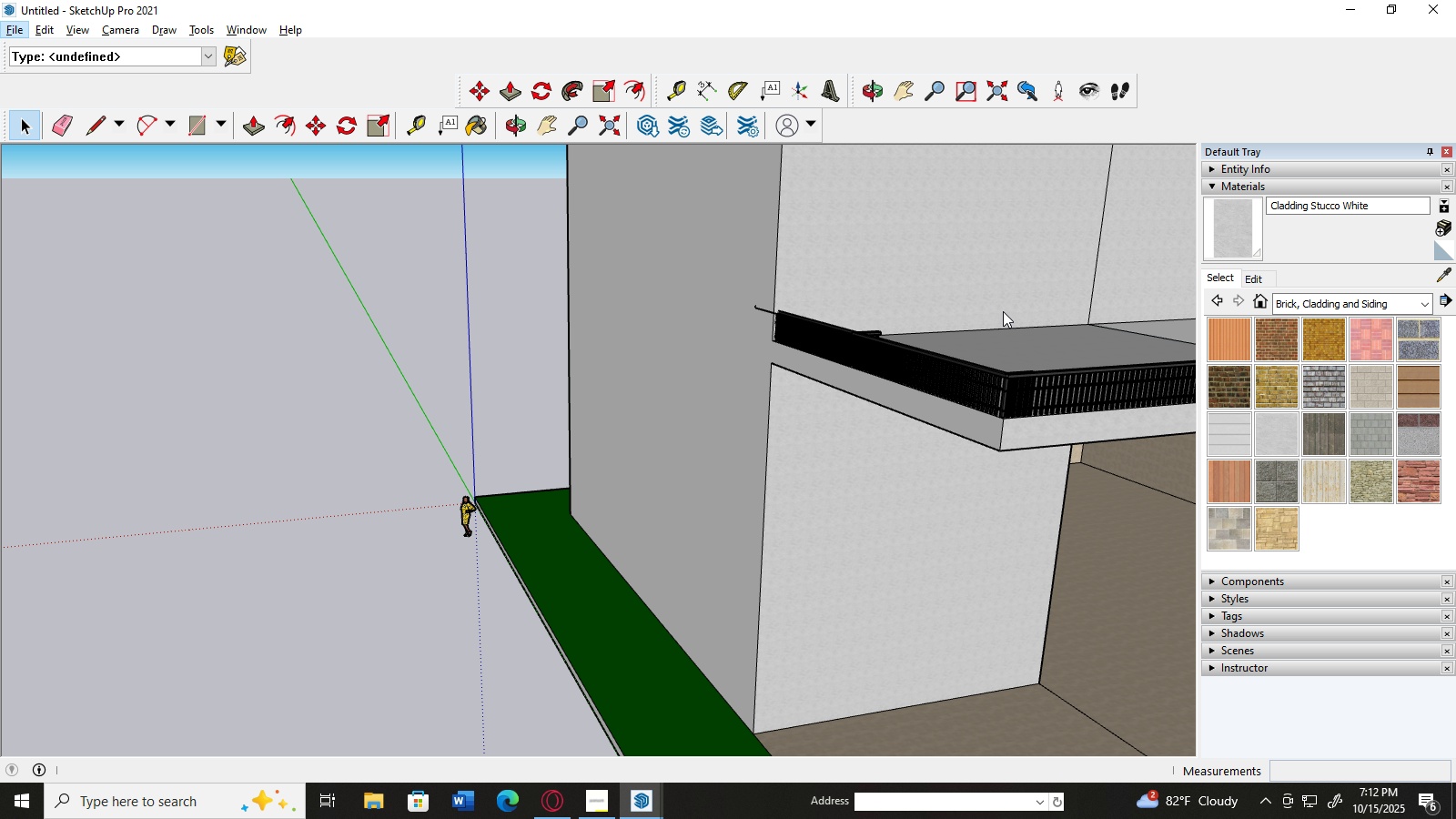 
scroll: coordinate [836, 328], scroll_direction: down, amount: 4.0
 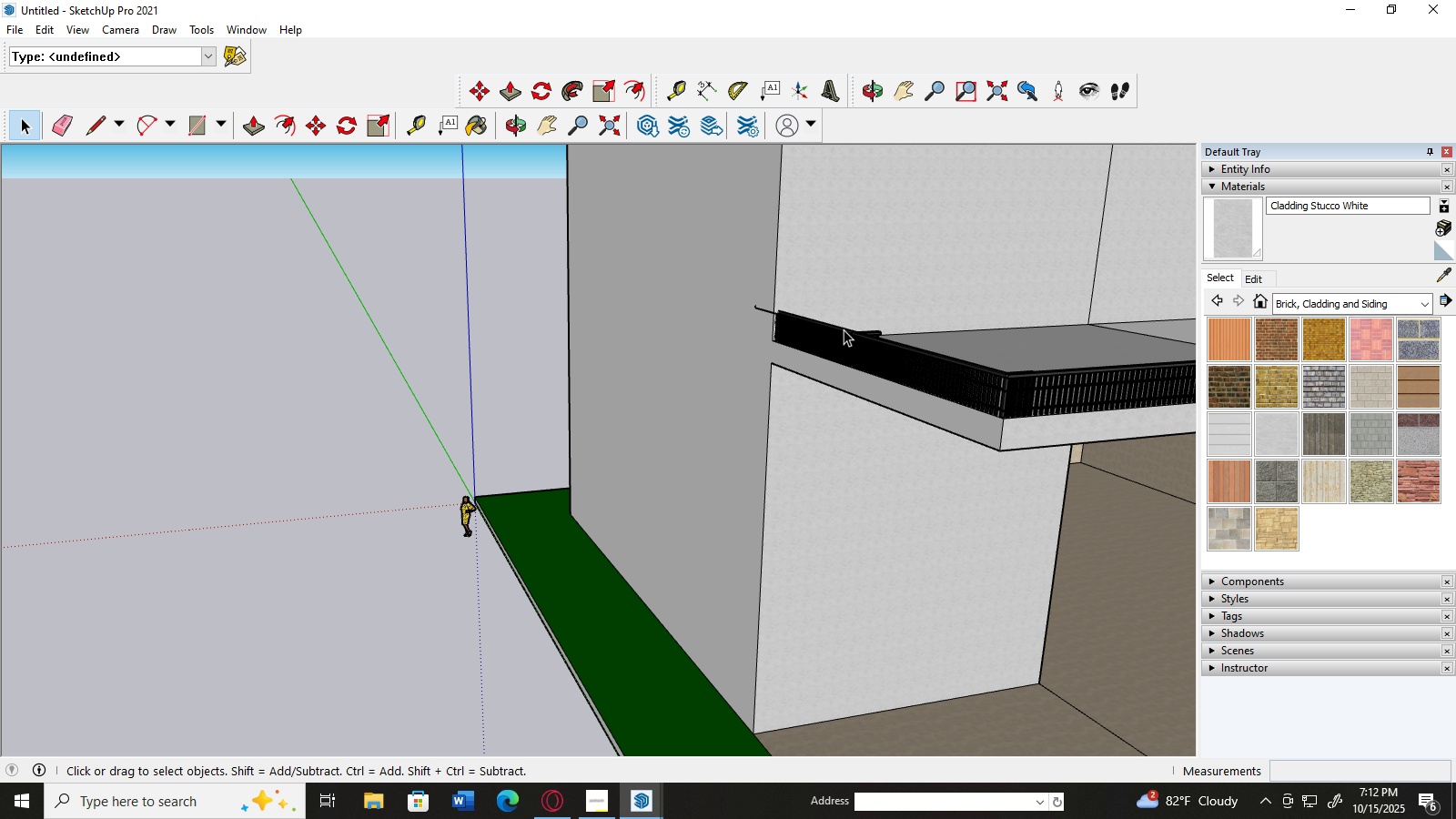 
key(Alt+AltLeft)
 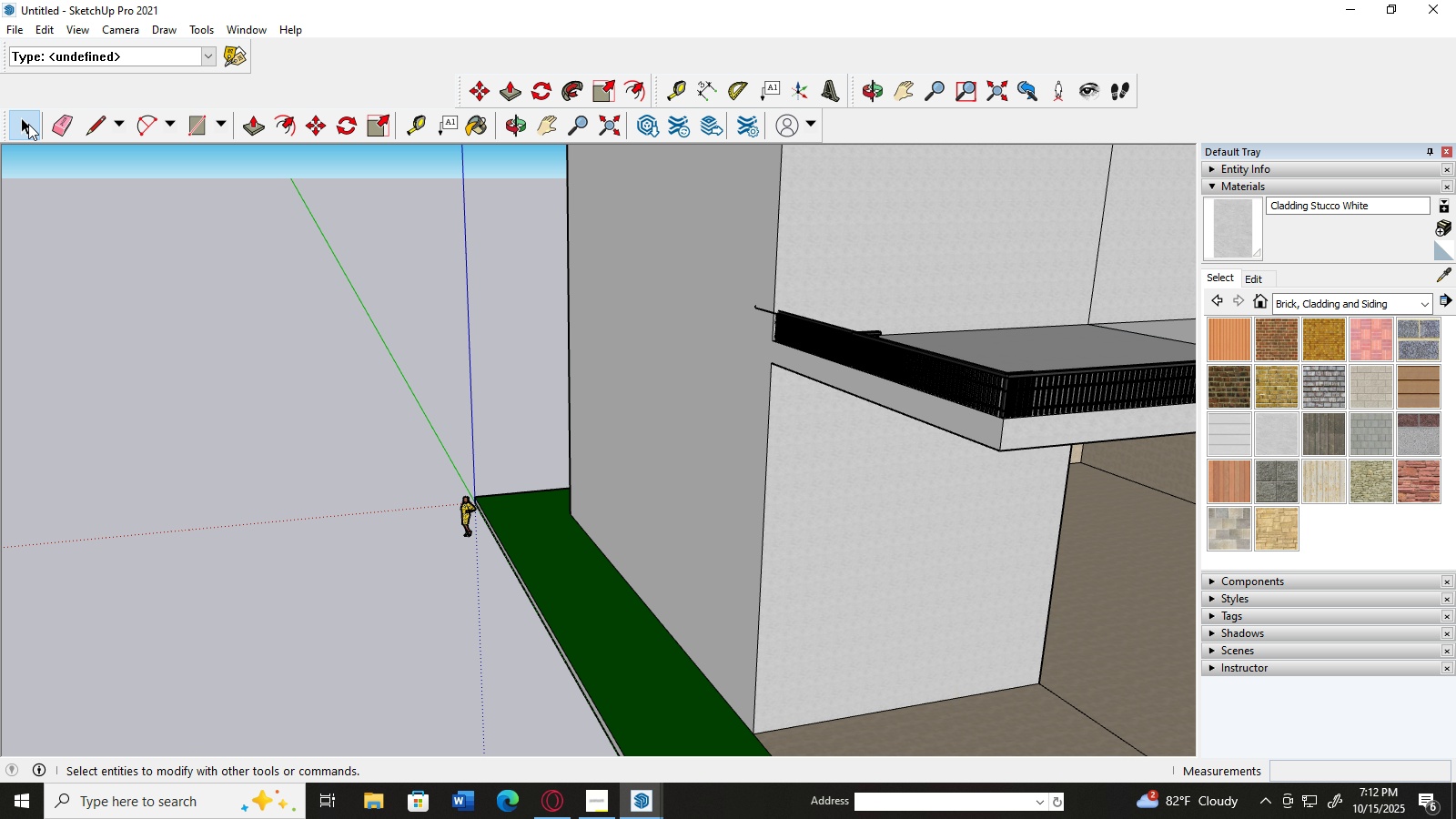 
left_click([26, 124])
 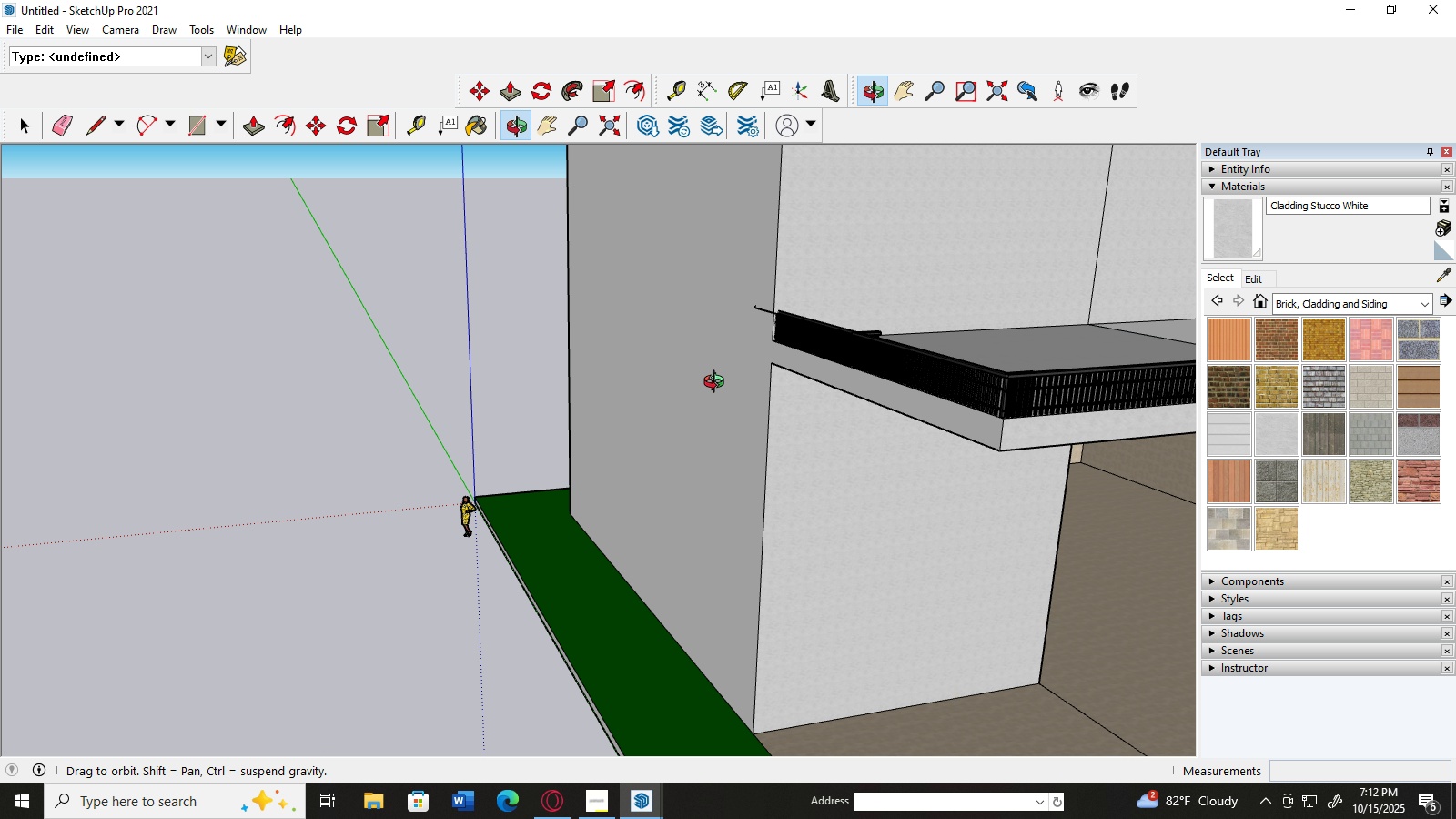 
middle_click([718, 384])
 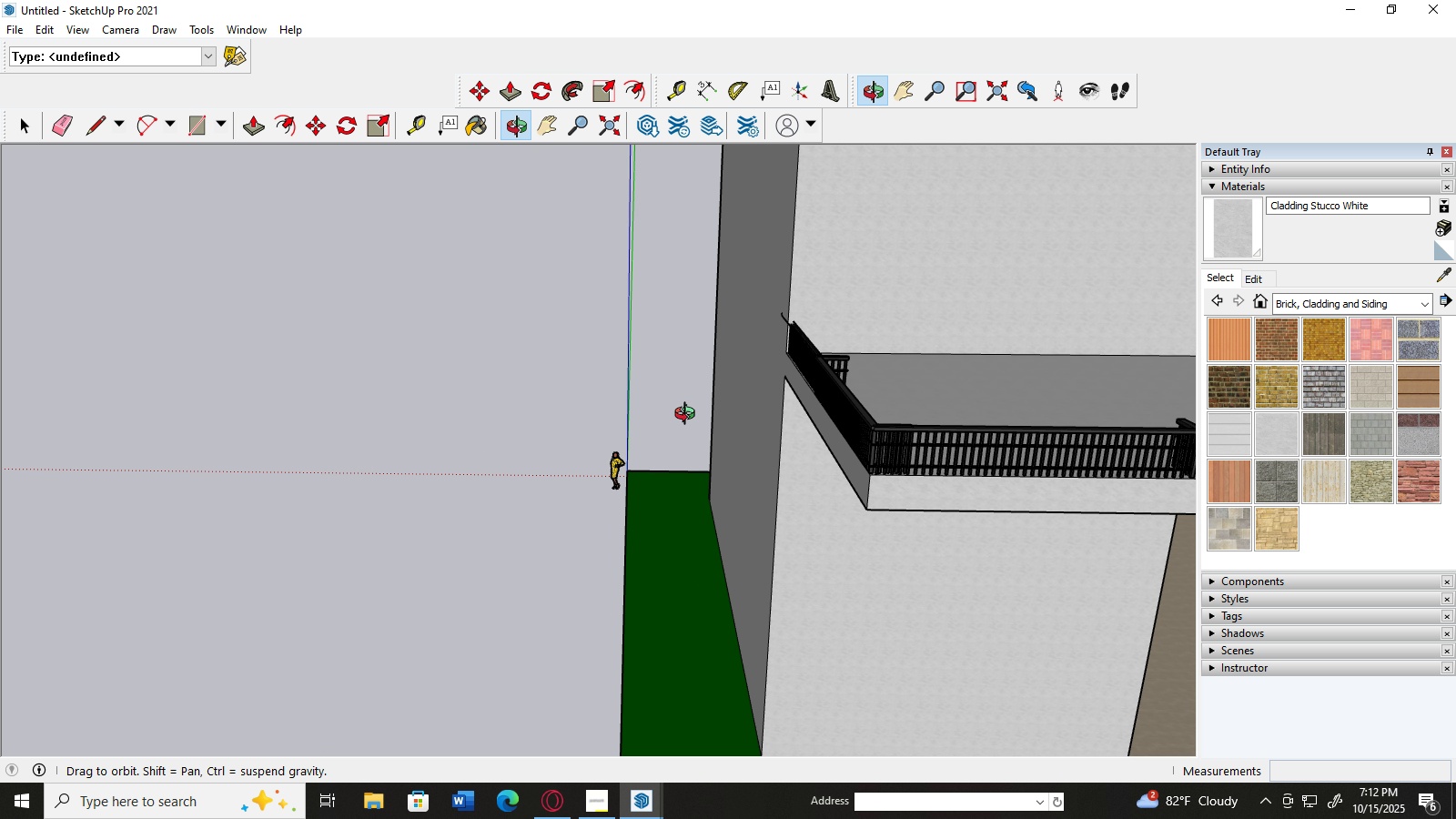 
scroll: coordinate [626, 420], scroll_direction: down, amount: 11.0
 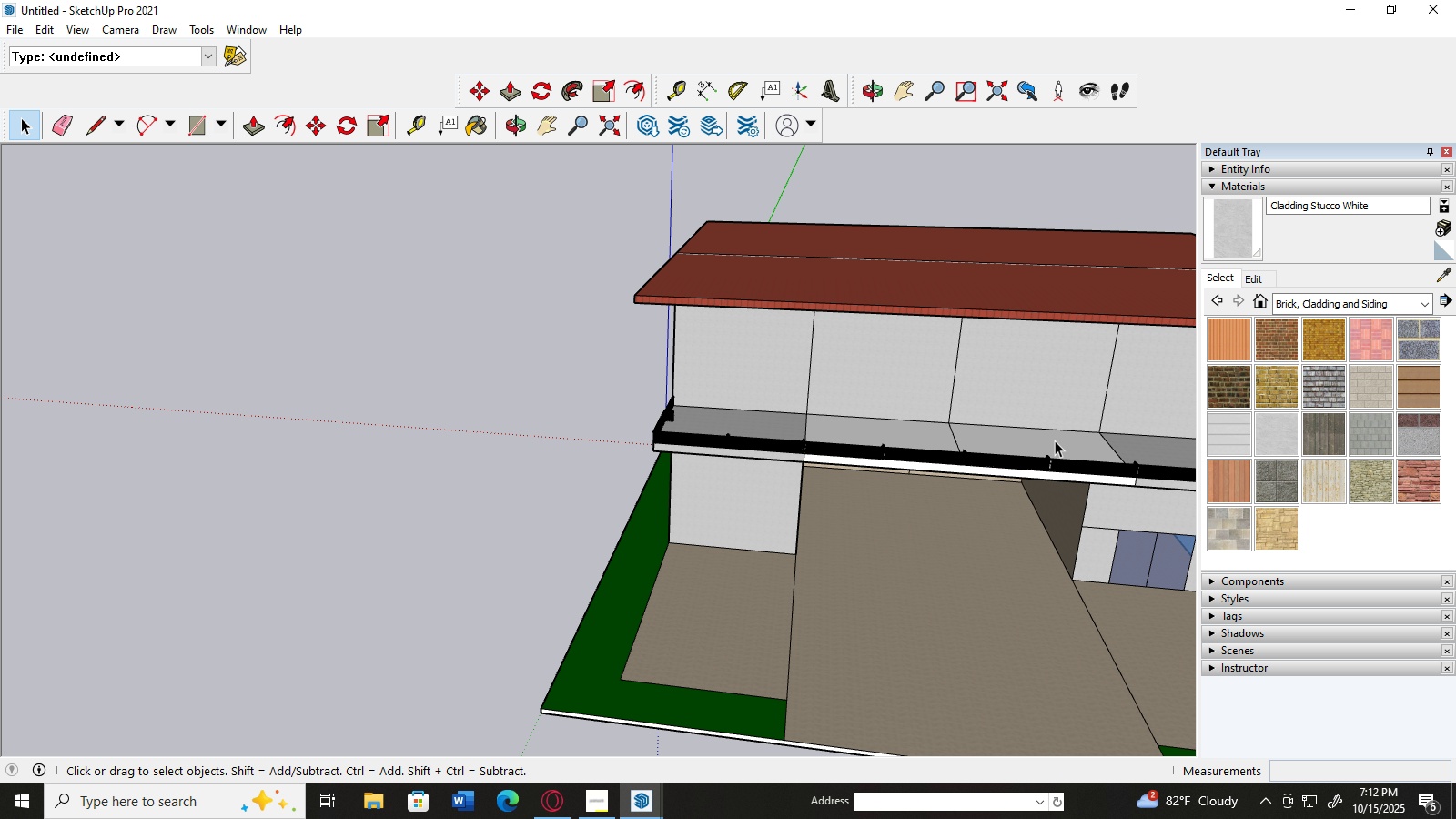 
scroll: coordinate [1047, 438], scroll_direction: up, amount: 4.0
 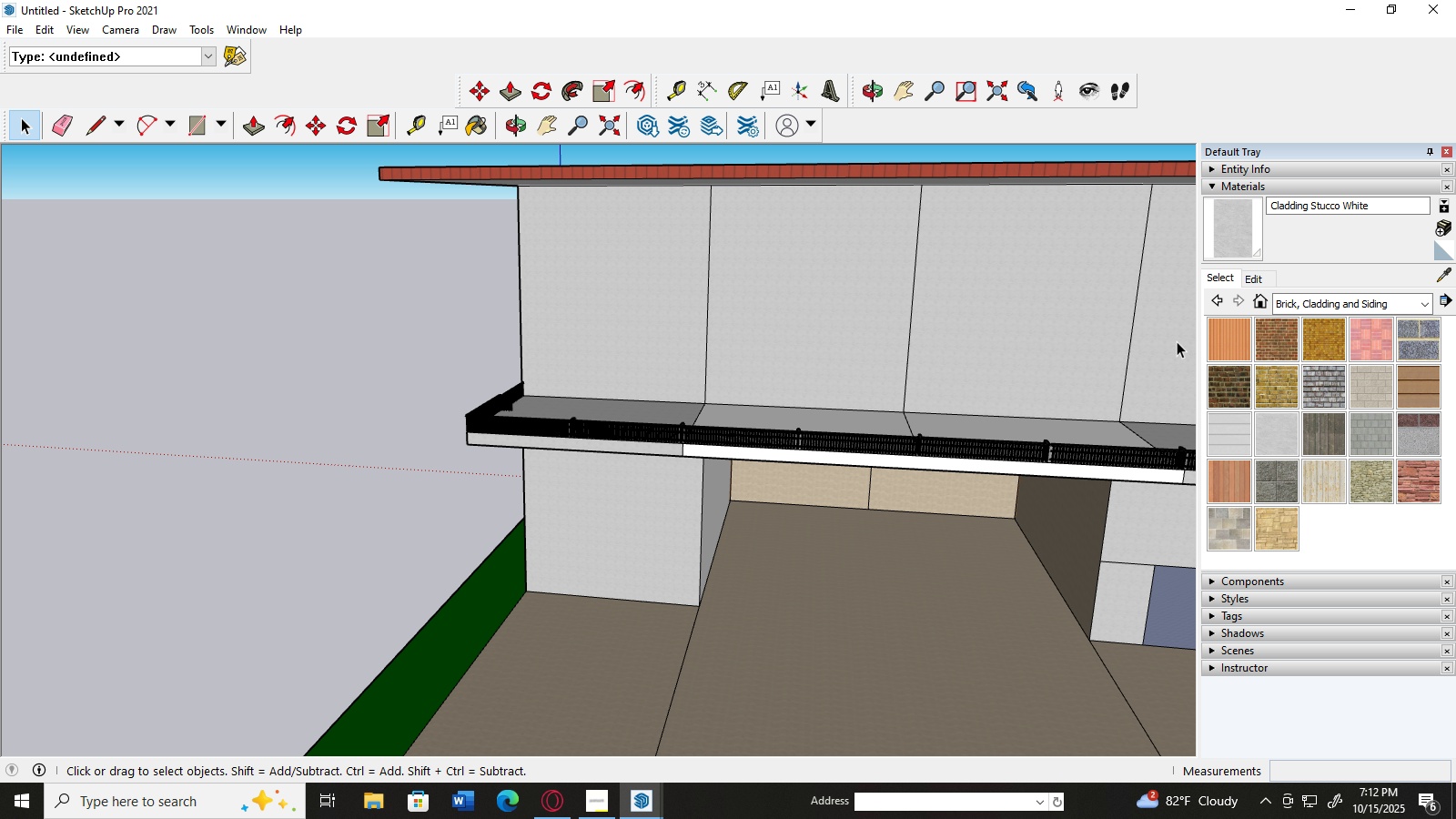 
left_click([1385, 298])
 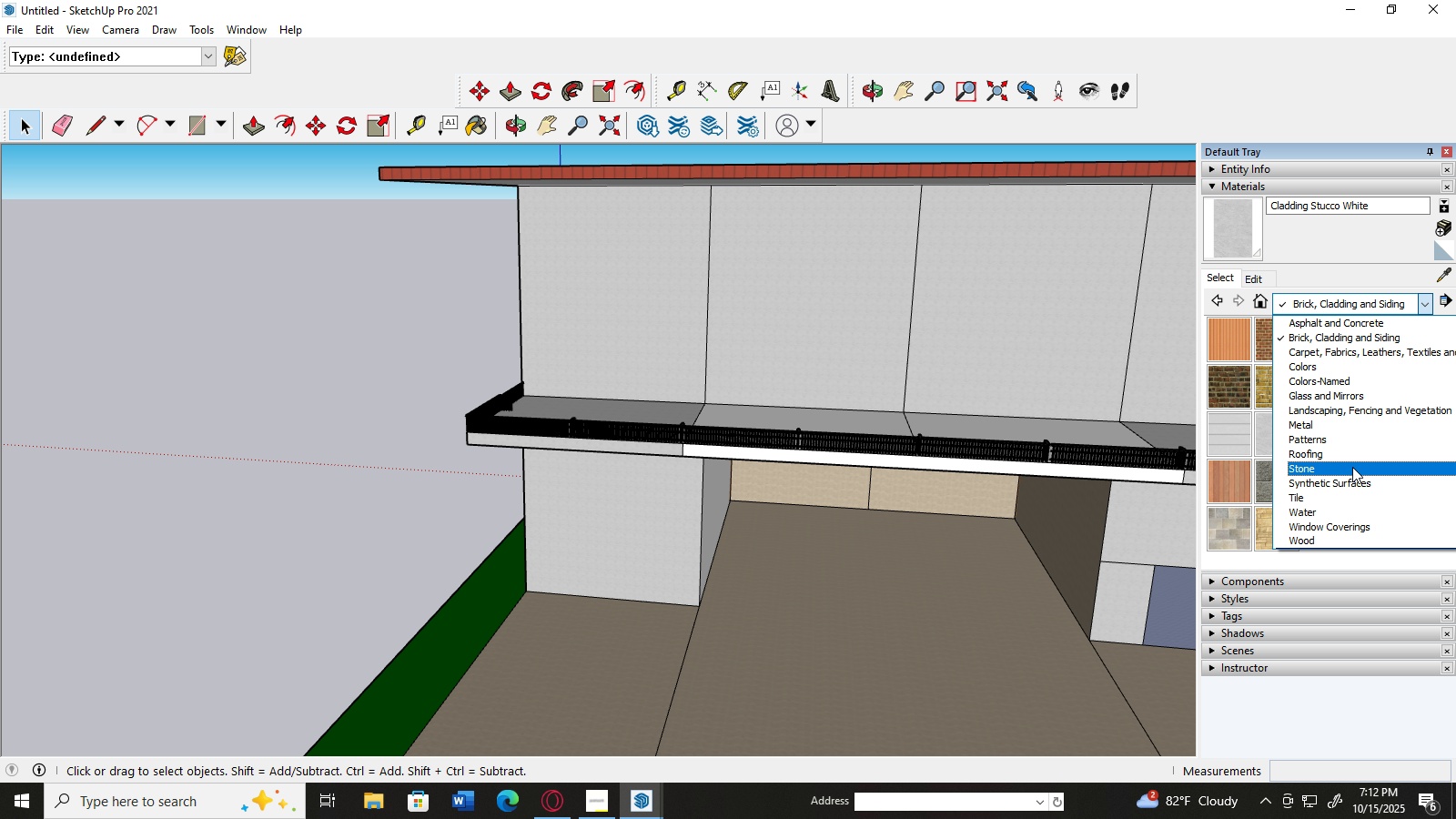 
scroll: coordinate [1349, 463], scroll_direction: up, amount: 4.0
 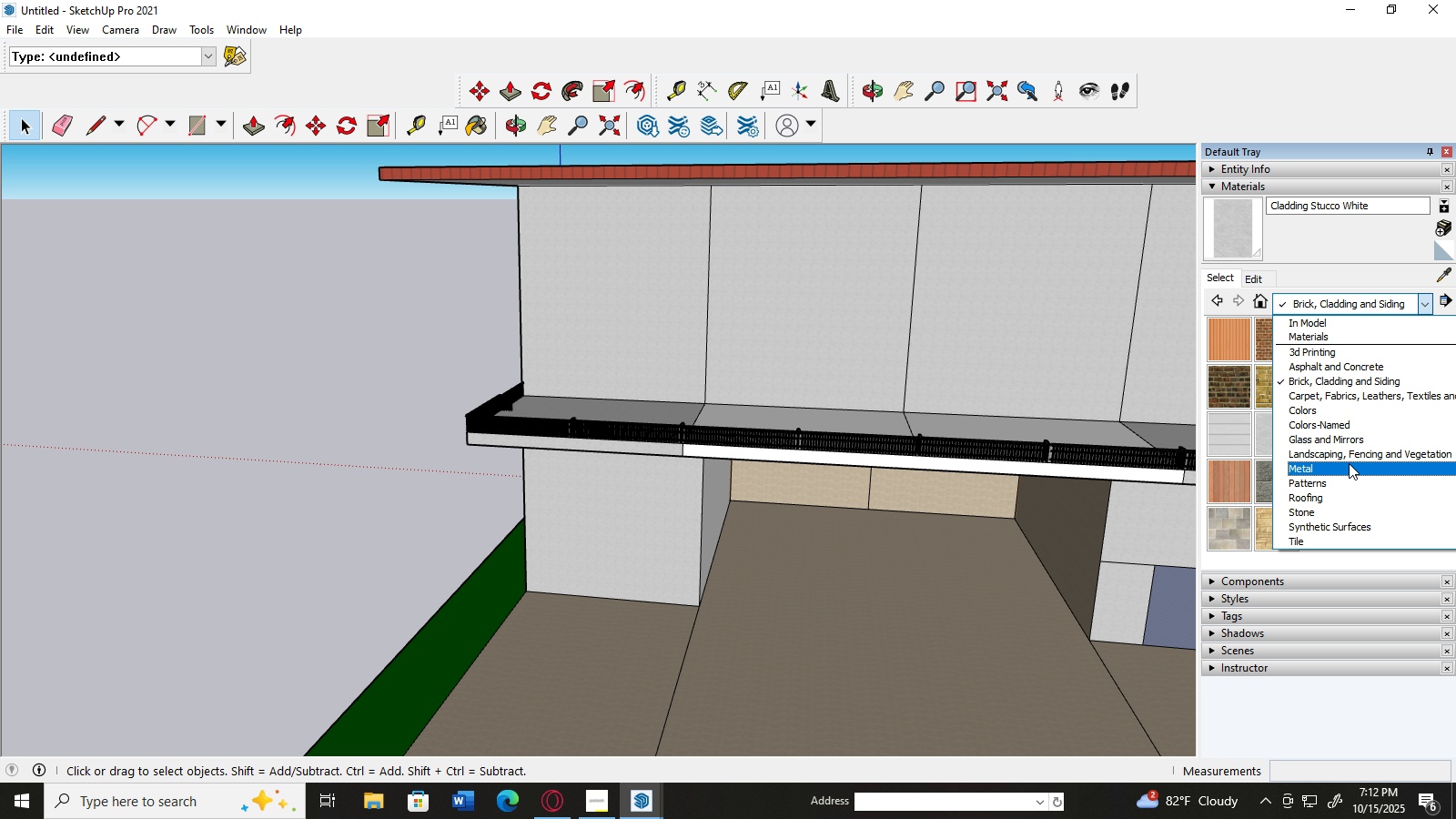 
scroll: coordinate [1349, 463], scroll_direction: down, amount: 2.0
 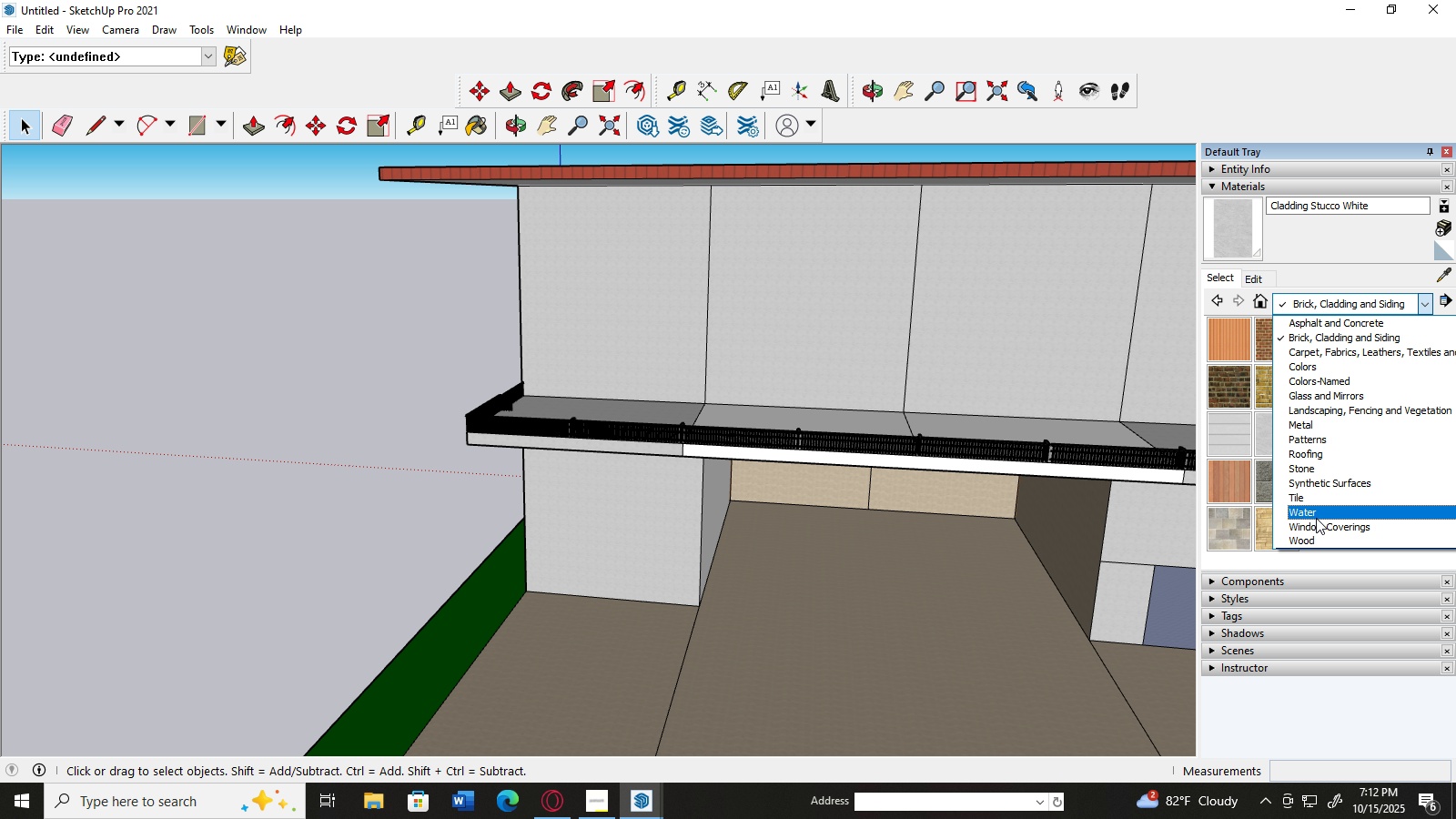 
scroll: coordinate [1323, 475], scroll_direction: up, amount: 5.0
 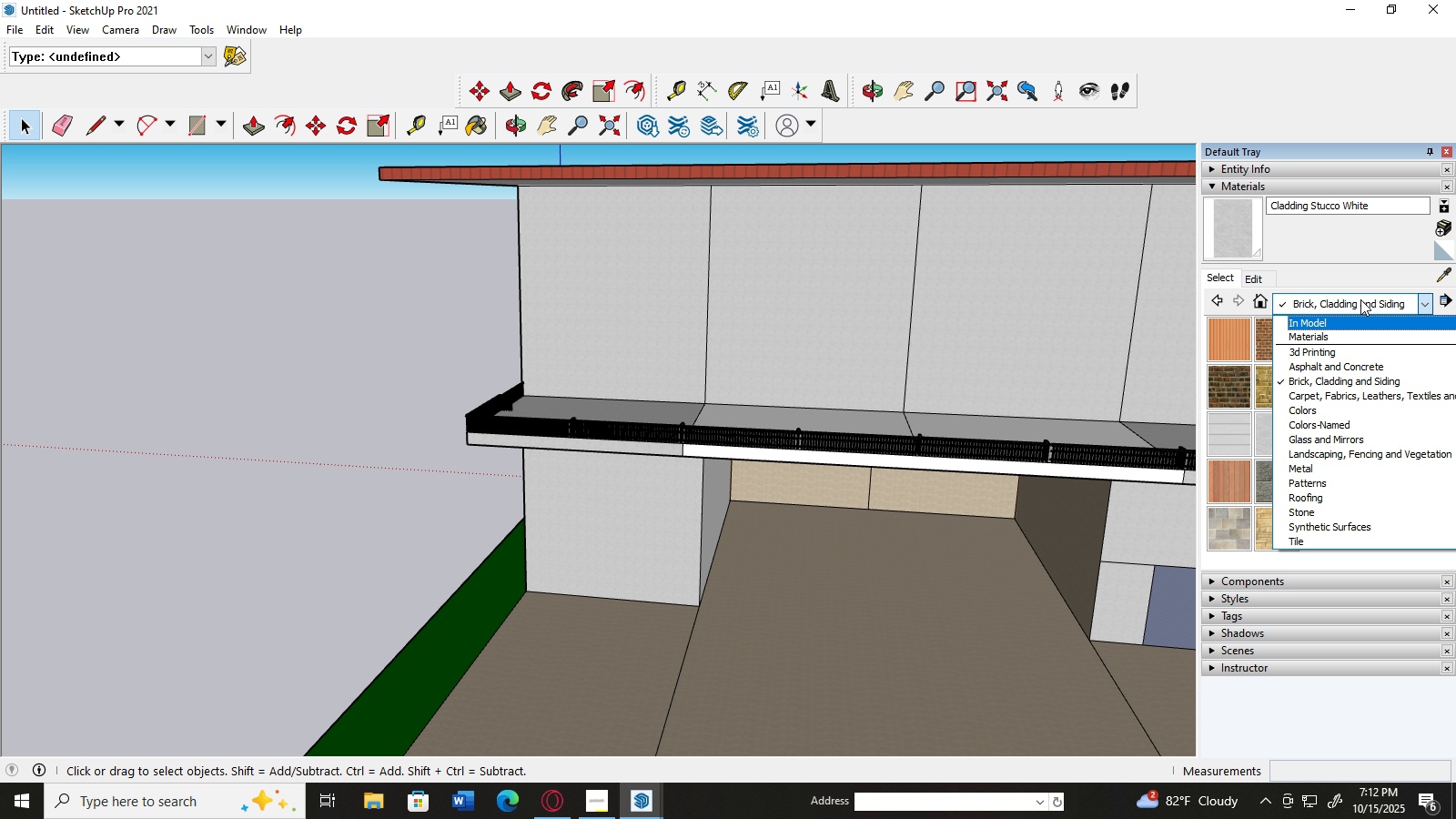 
left_click([1360, 299])
 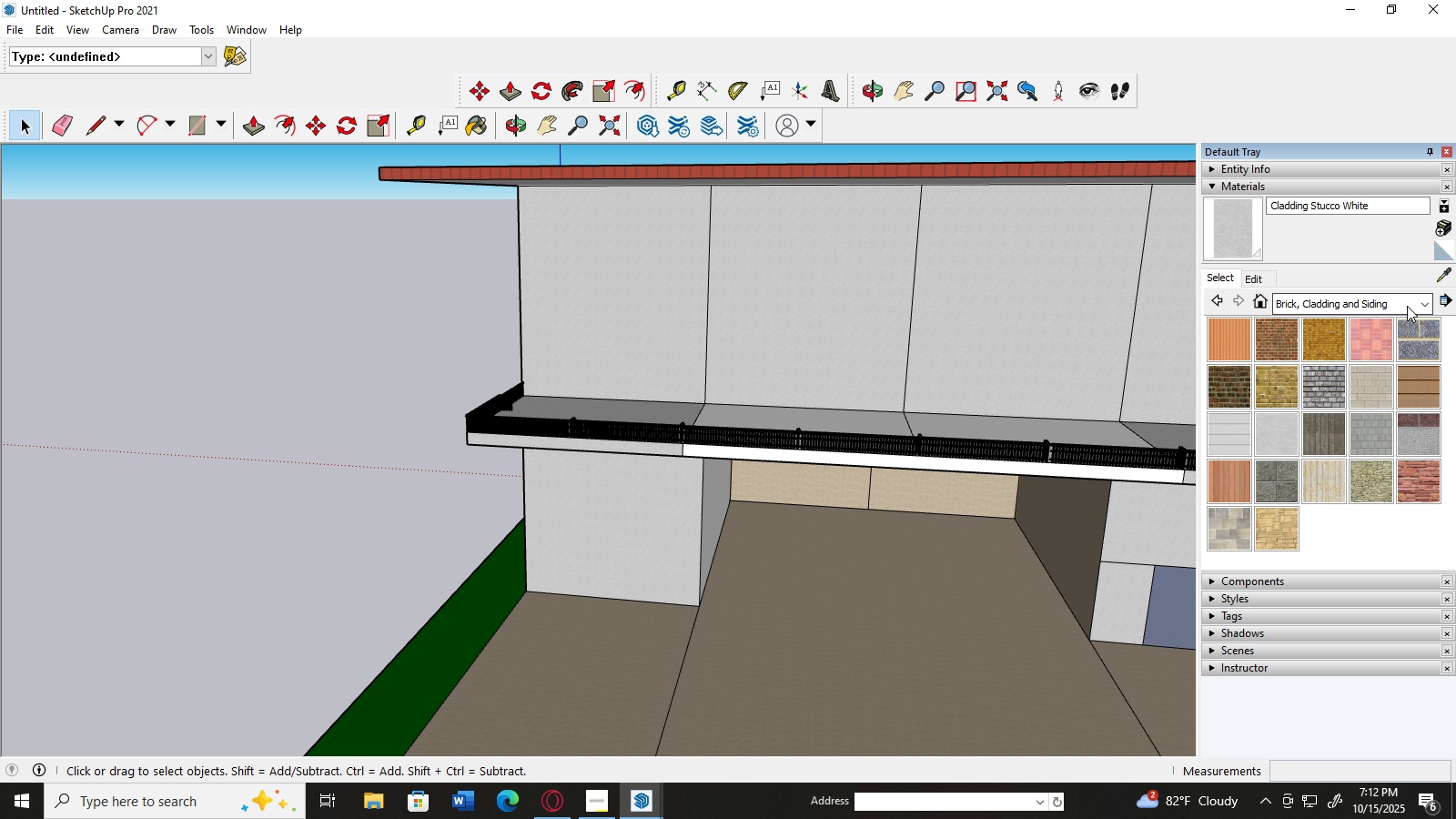 
left_click([1407, 306])
 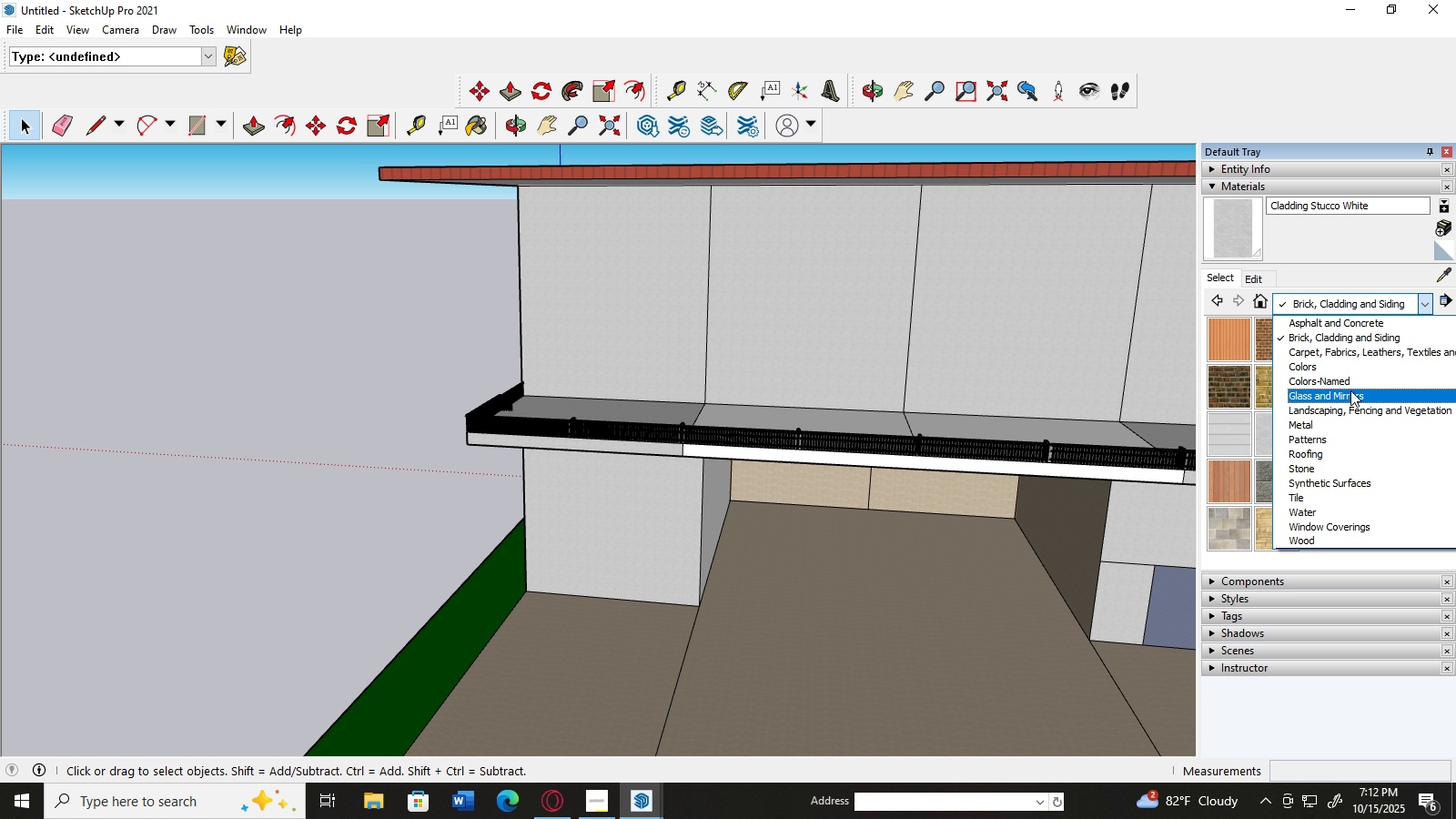 
scroll: coordinate [1350, 390], scroll_direction: down, amount: 2.0
 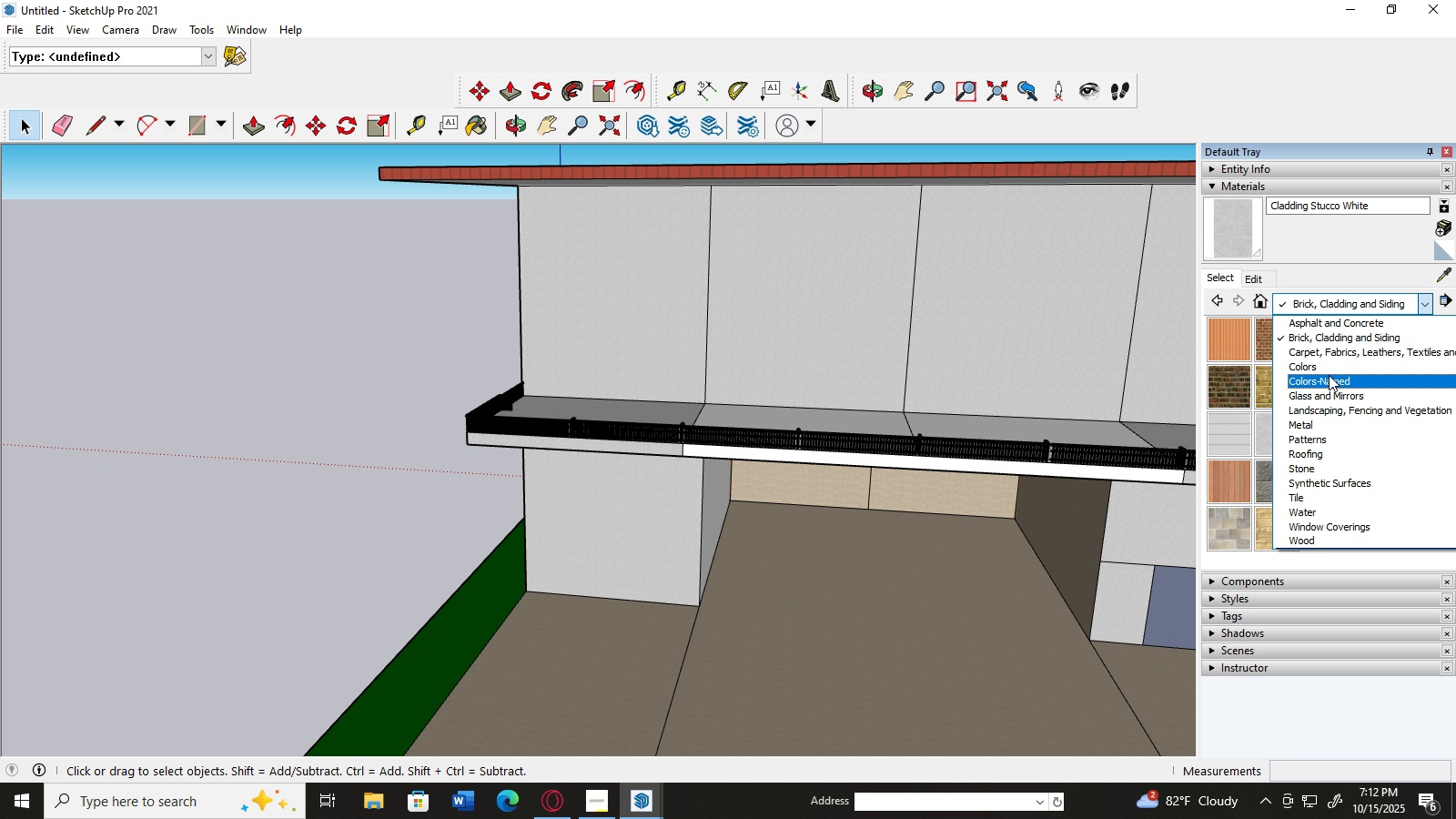 
left_click([1329, 368])
 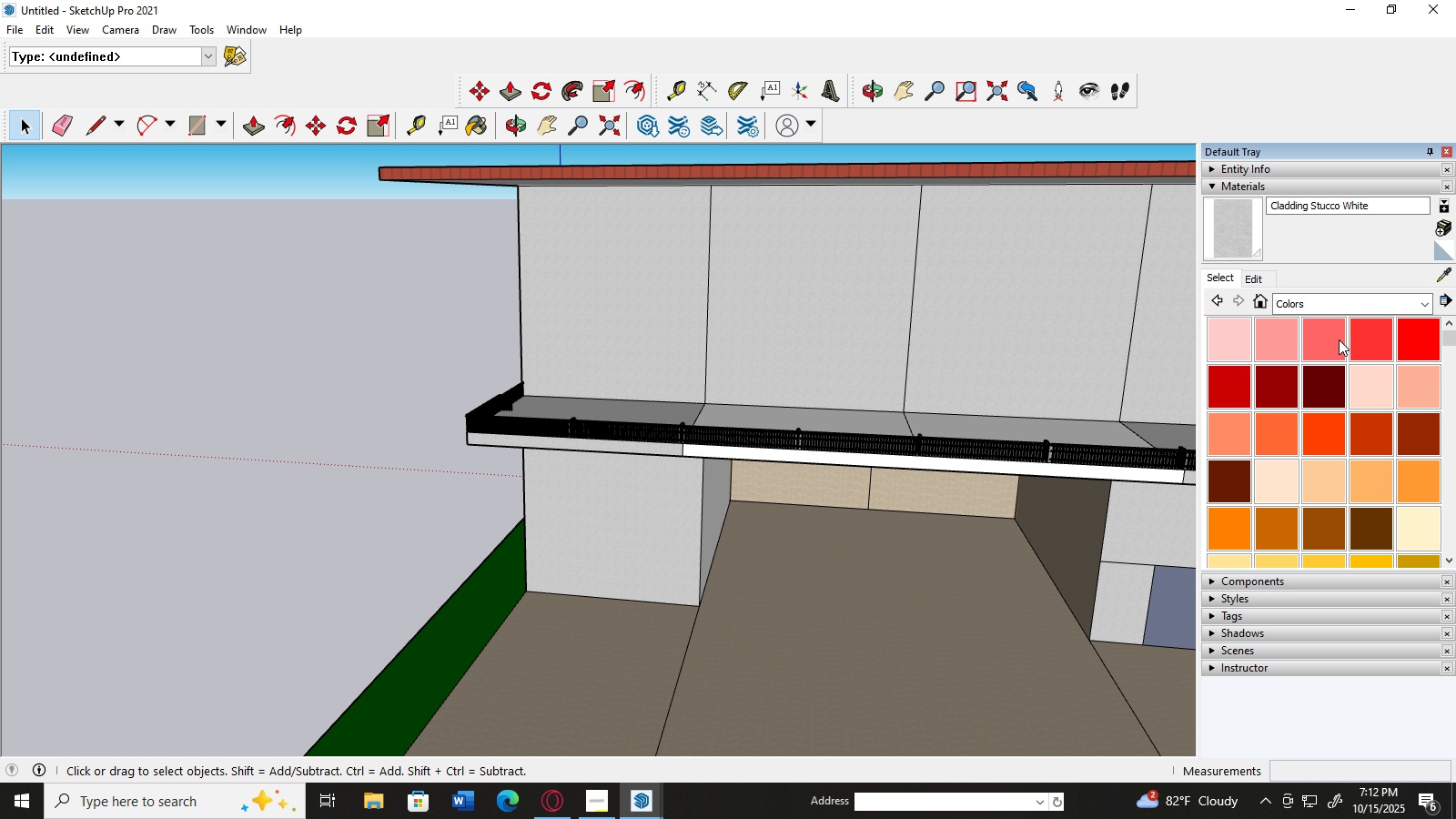 
left_click([1369, 302])
 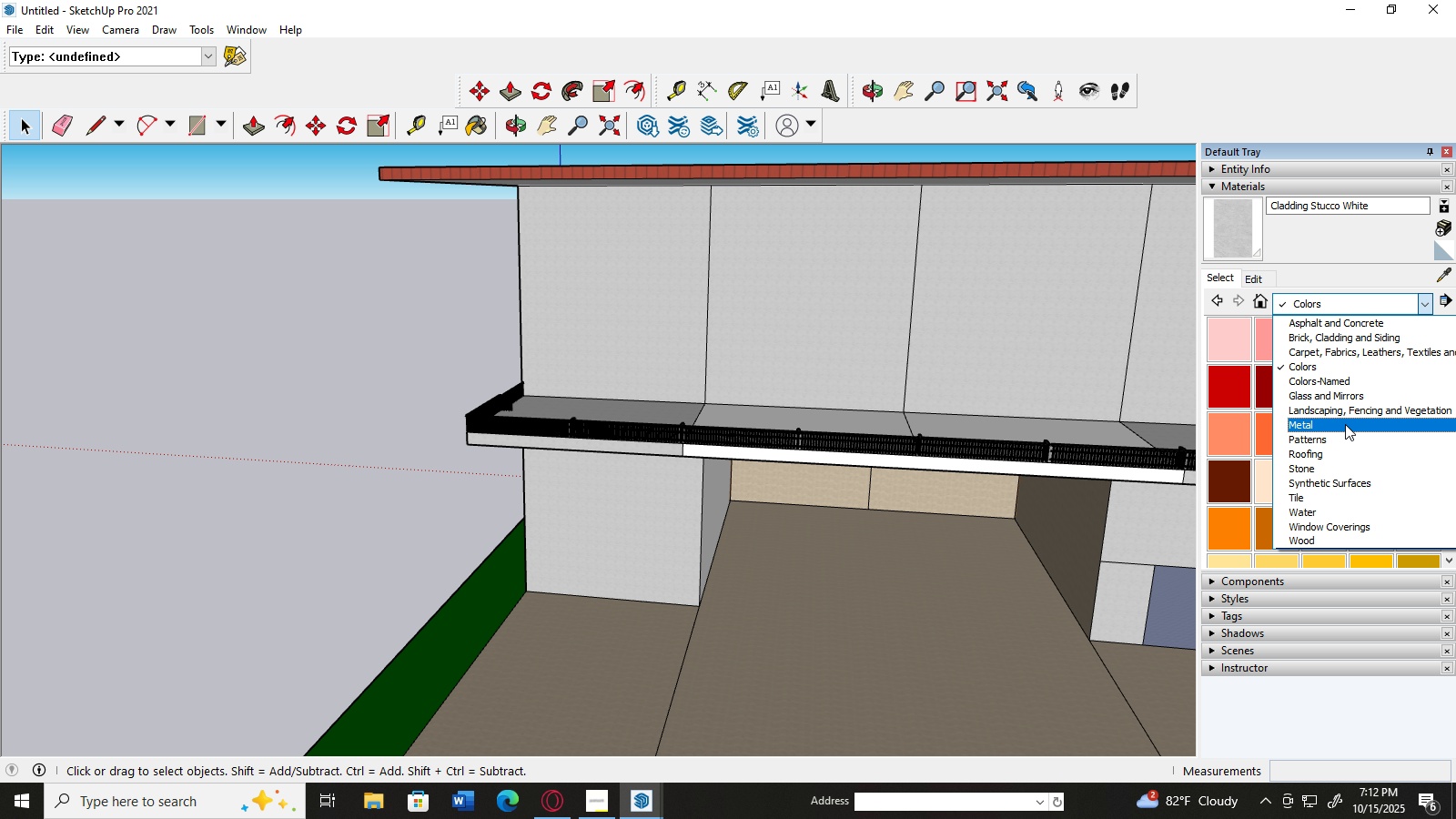 
left_click([1353, 401])
 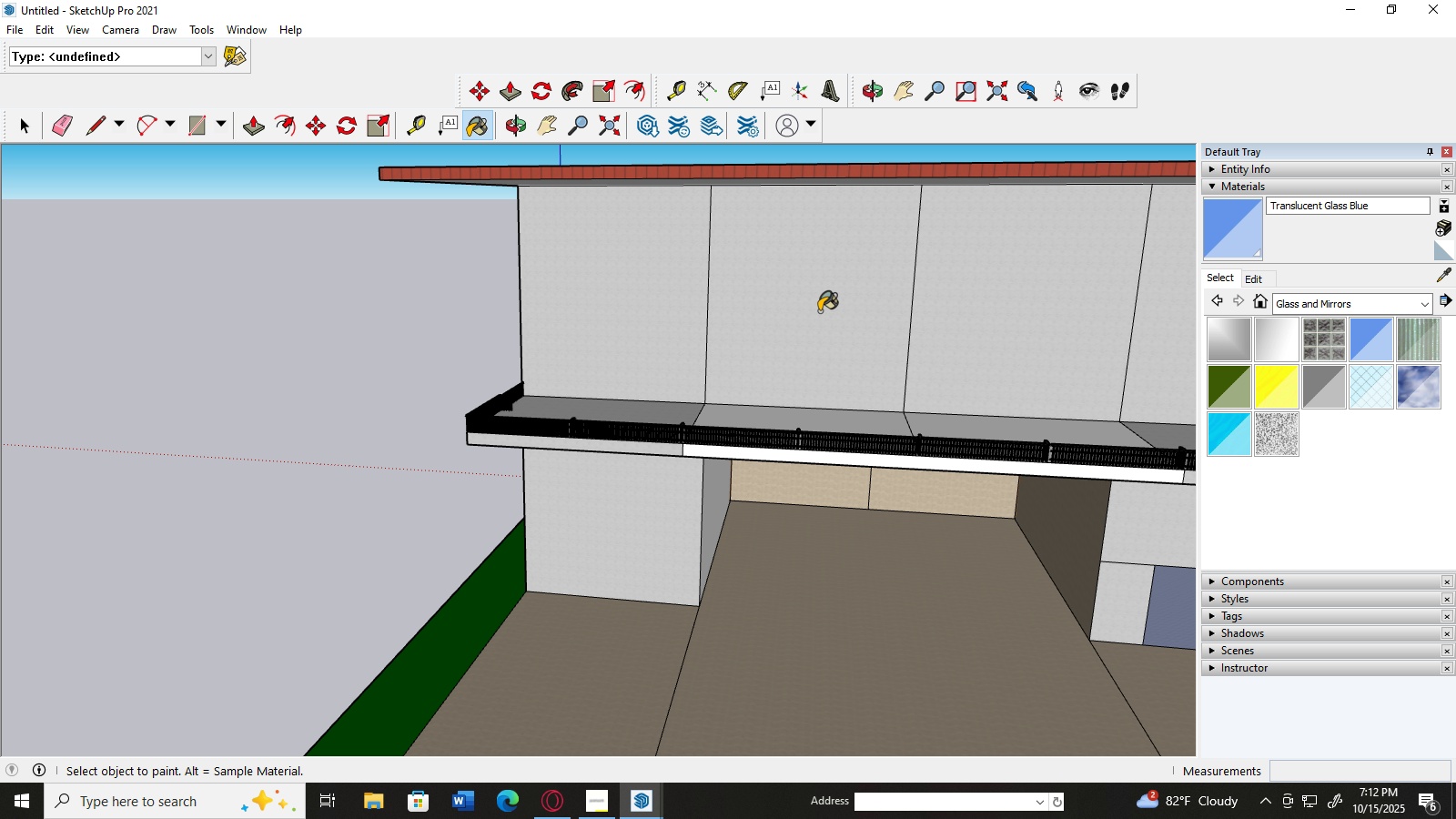 
double_click([1025, 325])
 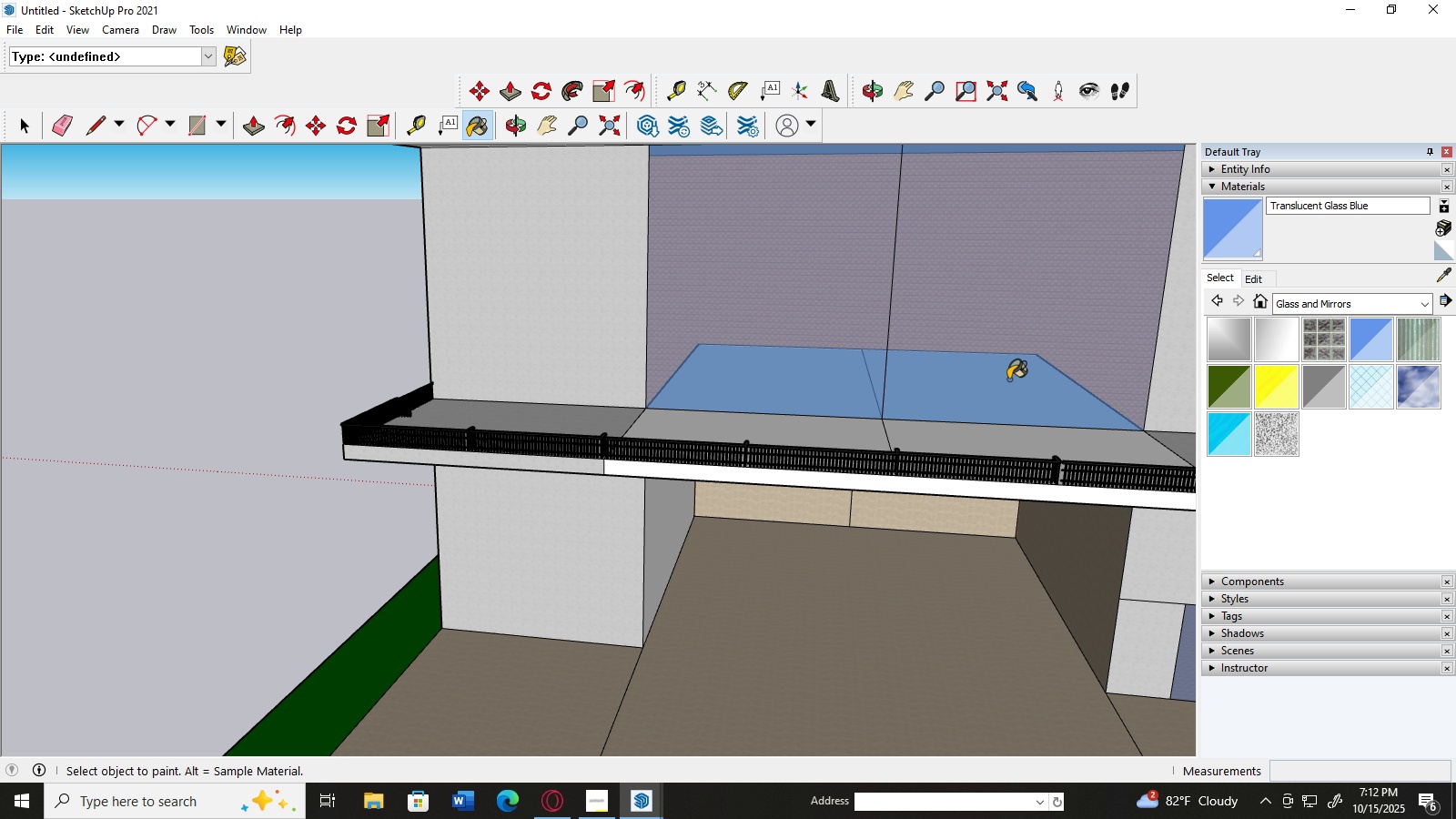 
scroll: coordinate [1008, 379], scroll_direction: up, amount: 4.0
 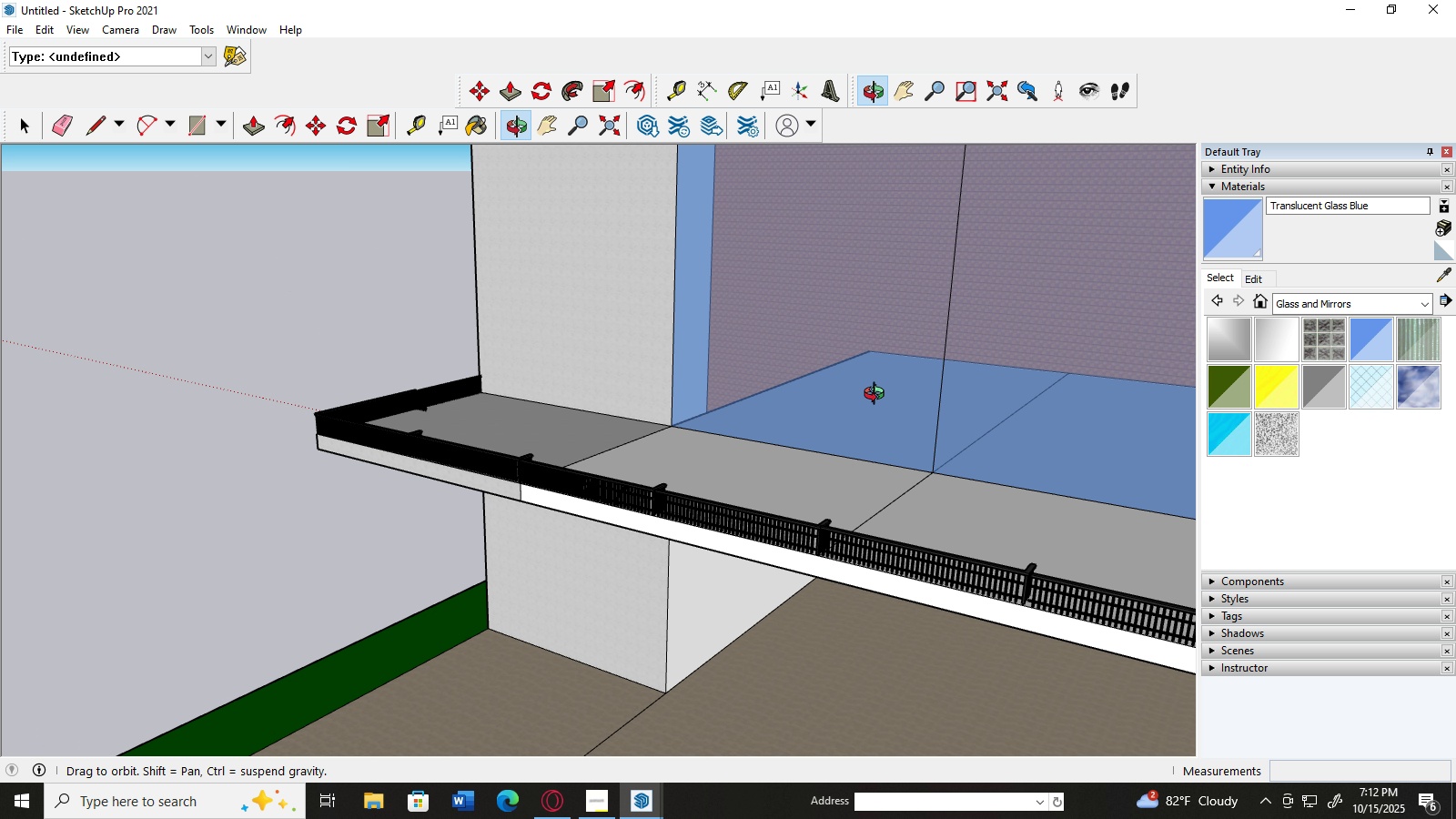 
scroll: coordinate [907, 372], scroll_direction: down, amount: 6.0
 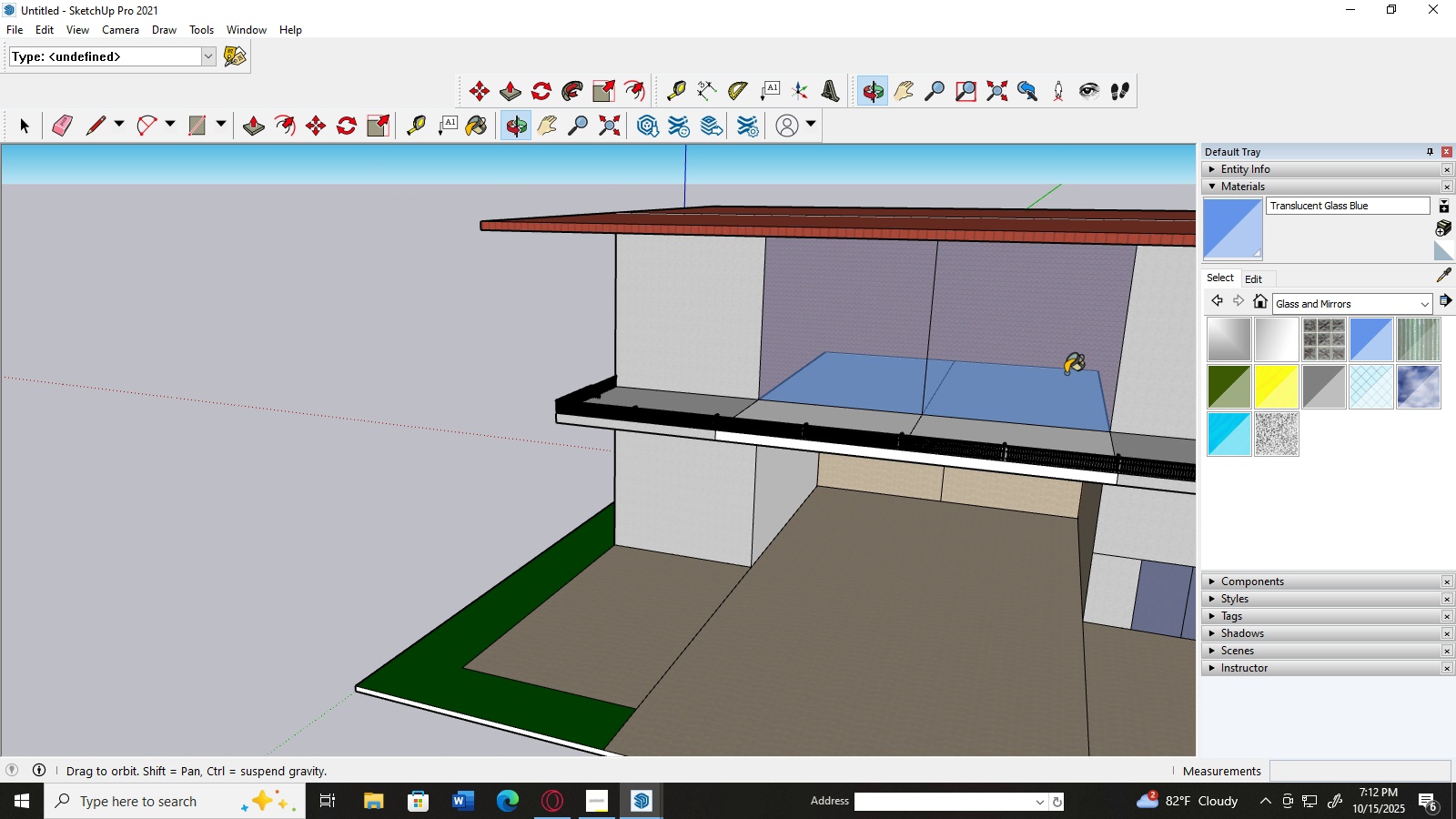 
scroll: coordinate [1066, 373], scroll_direction: up, amount: 3.0
 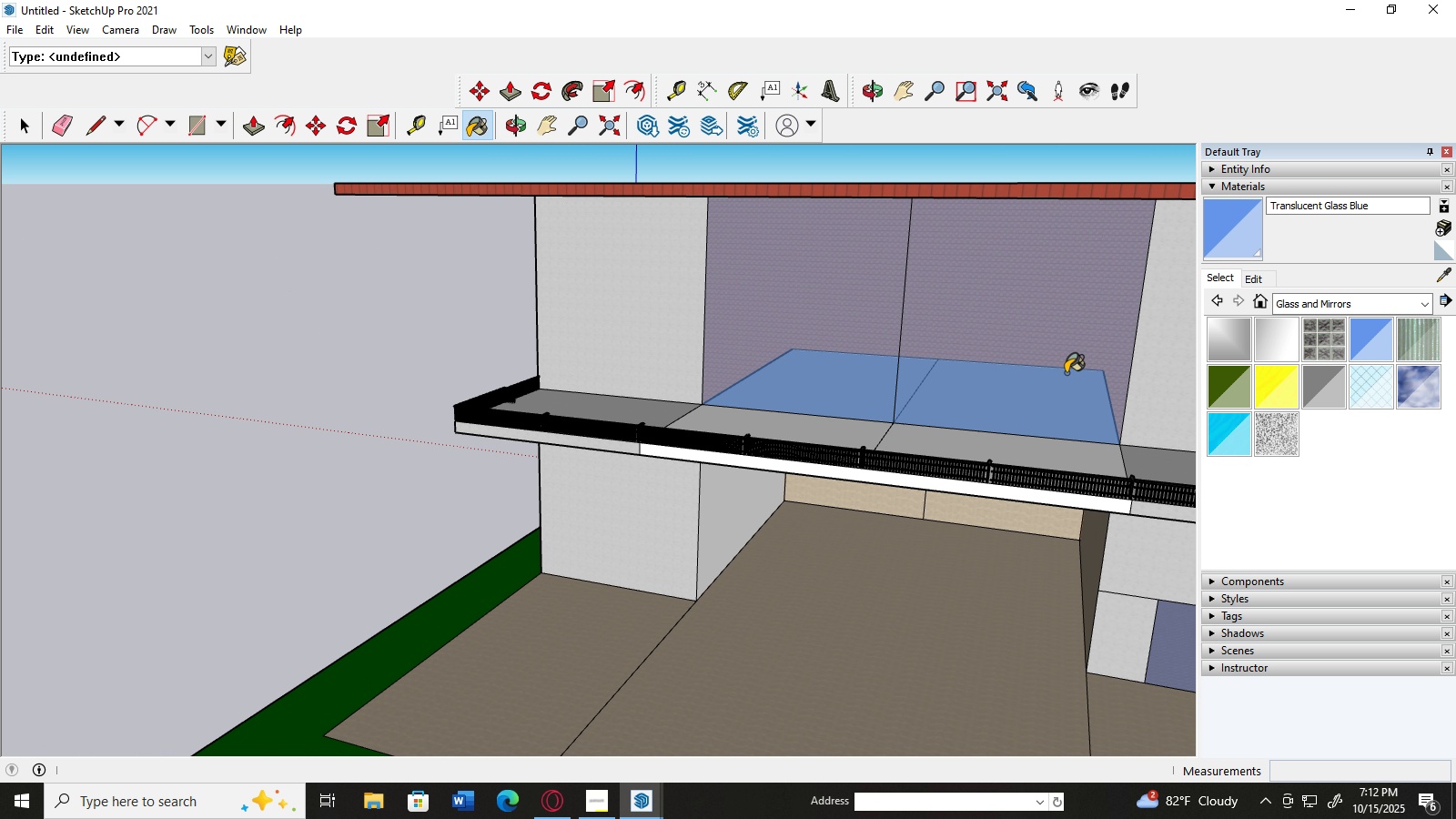 
scroll: coordinate [1066, 373], scroll_direction: down, amount: 1.0
 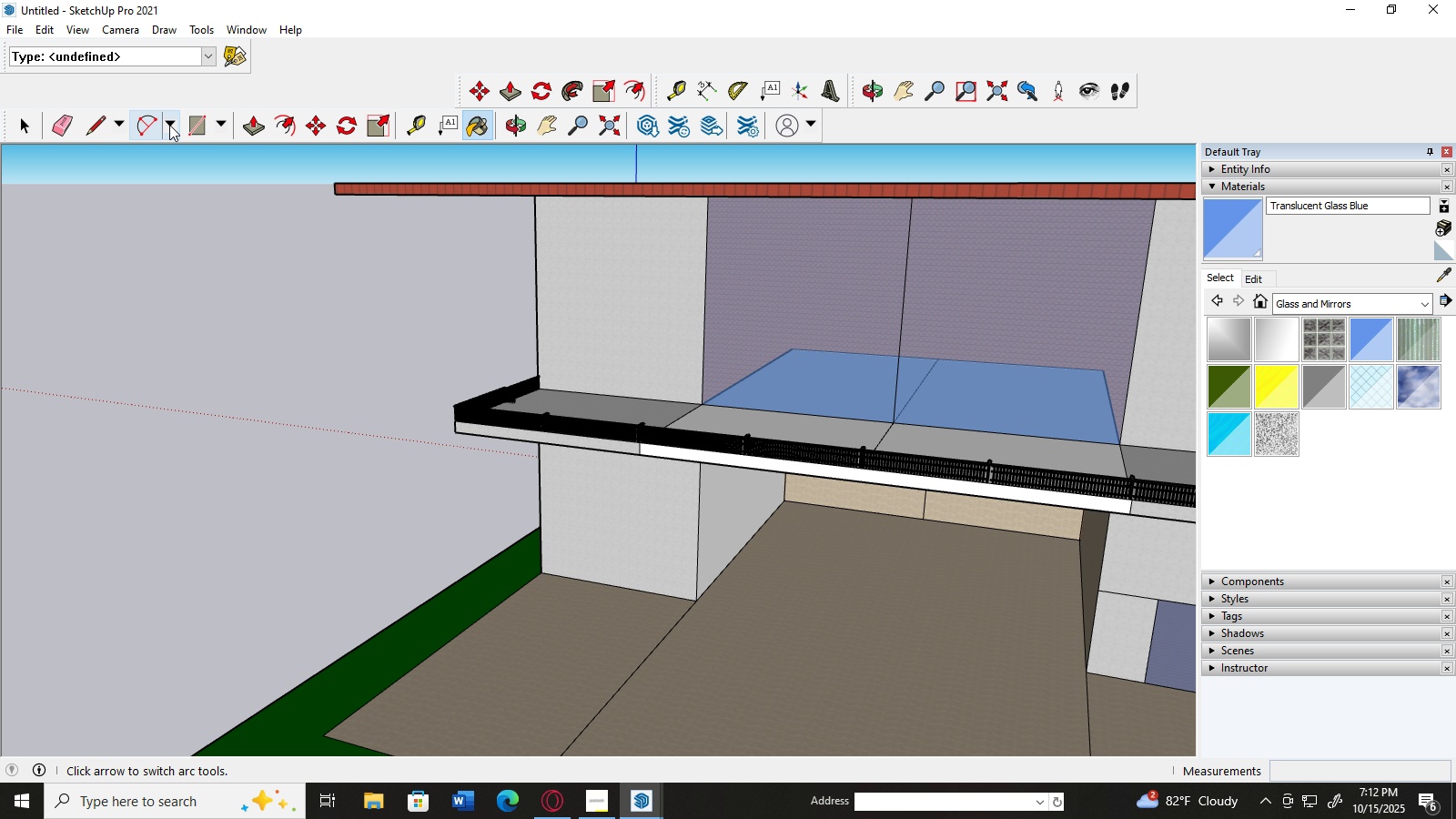 
left_click([204, 125])
 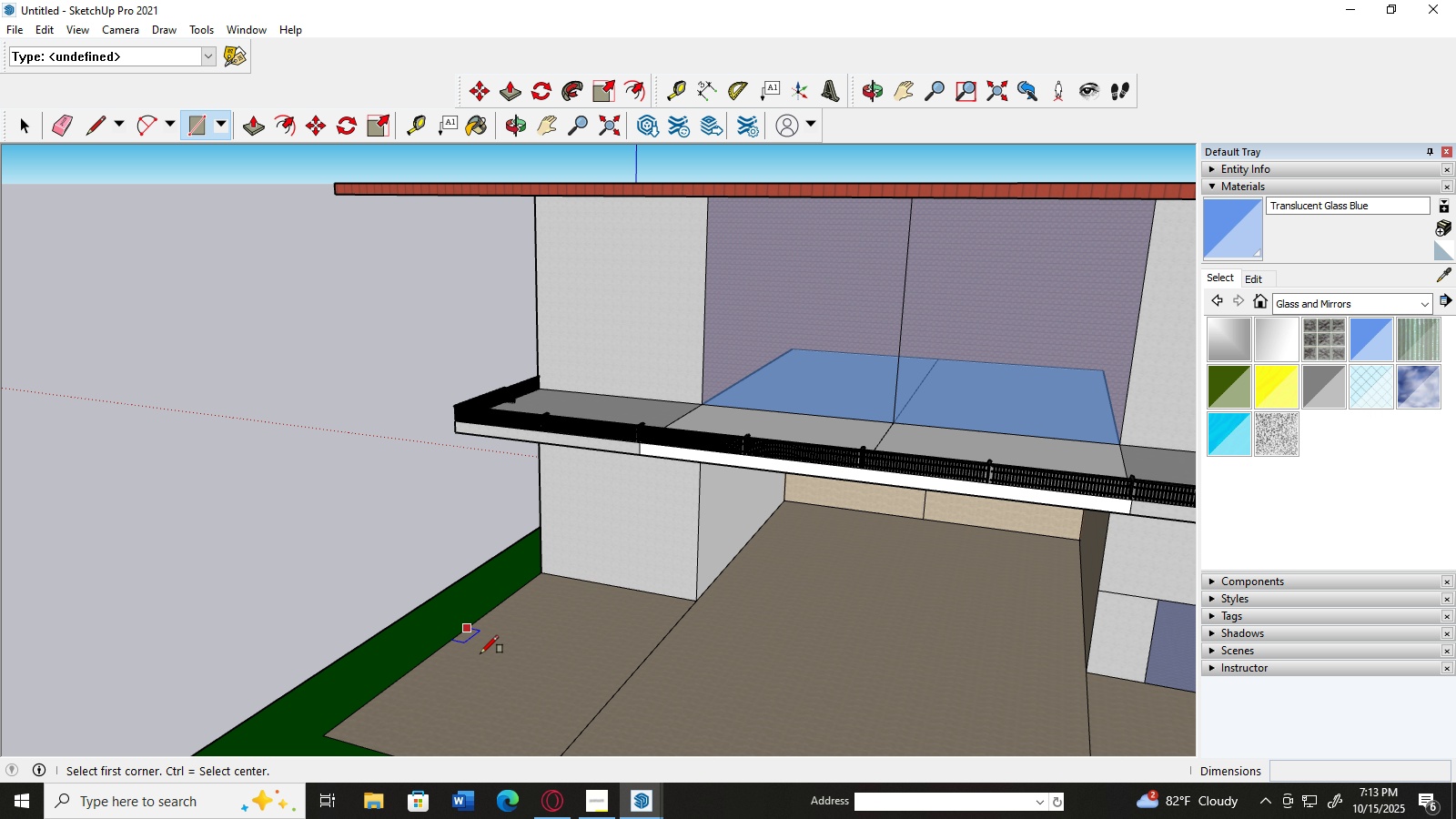 
wait(6.03)
 